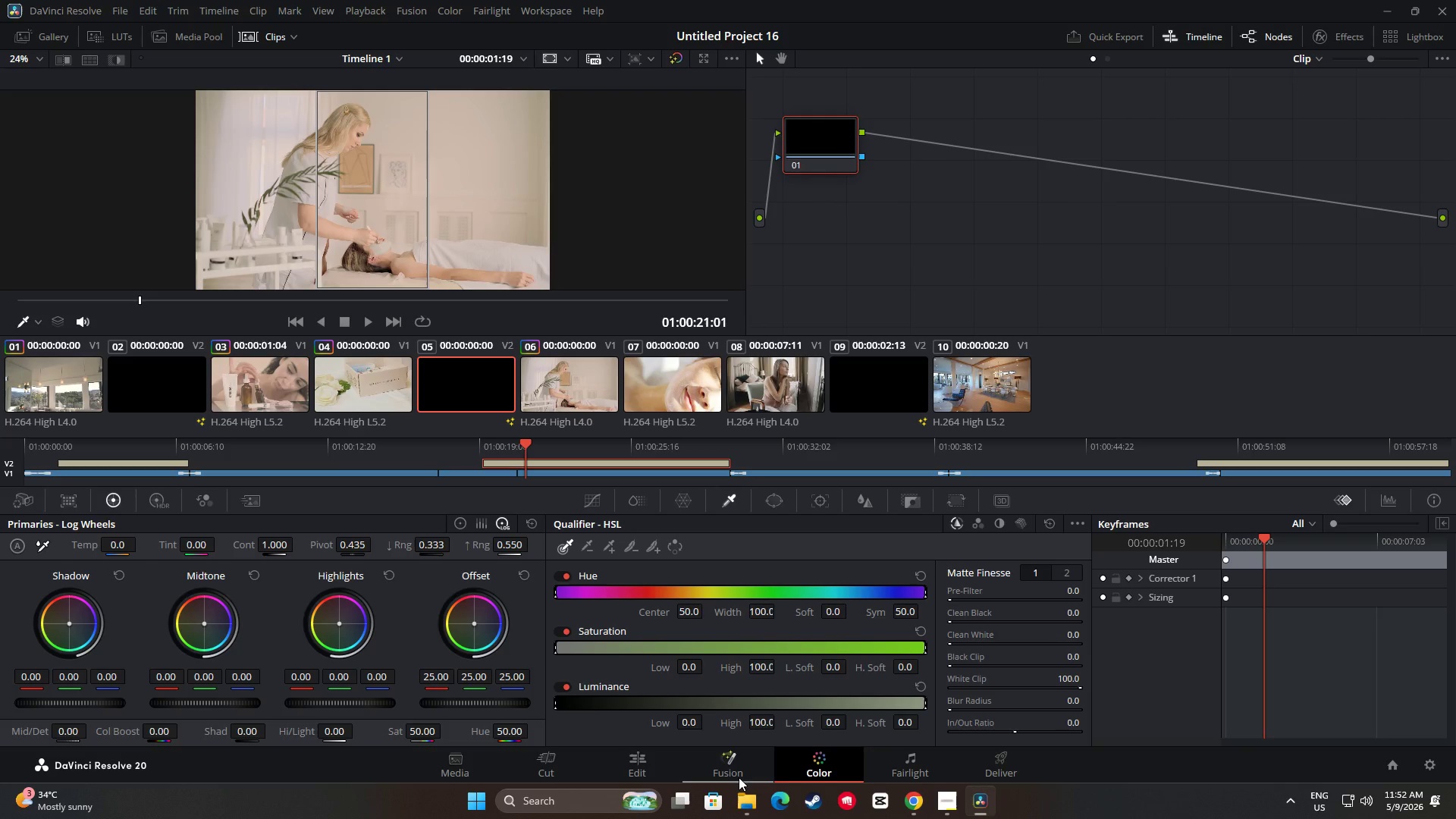 
left_click([661, 764])
 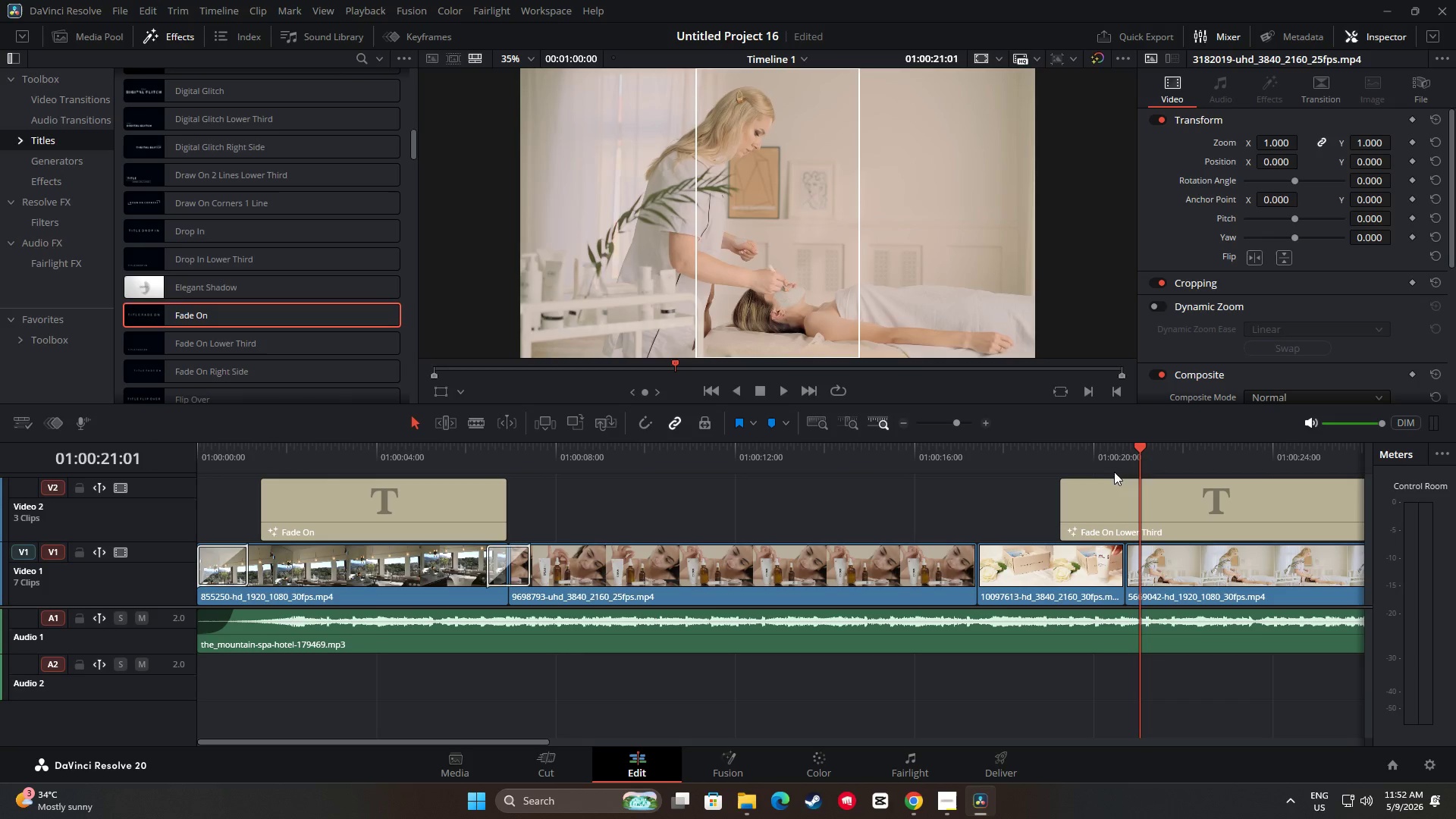 
left_click_drag(start_coordinate=[1141, 457], to_coordinate=[937, 466])
 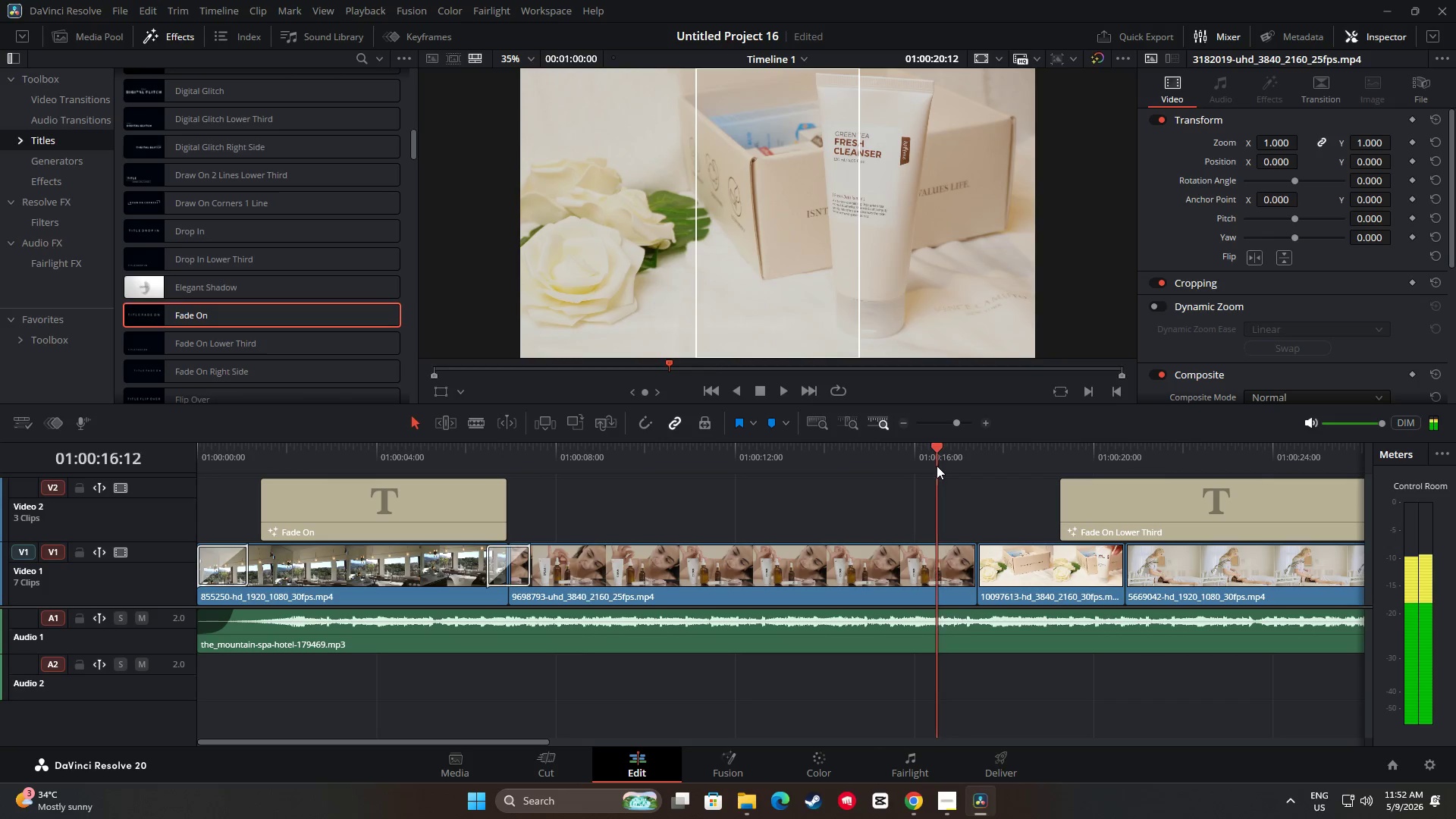 
key(Space)
 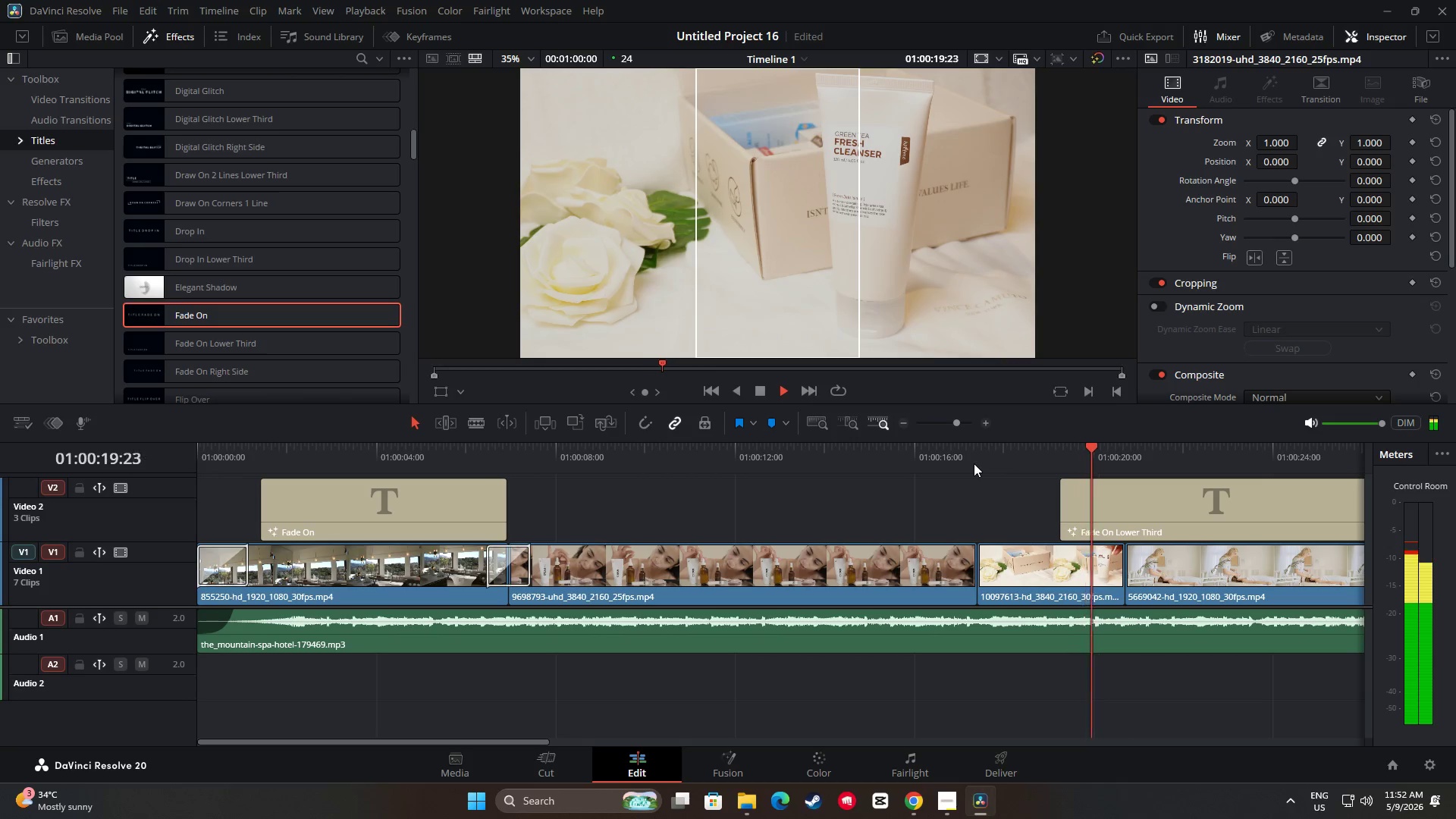 
key(Space)
 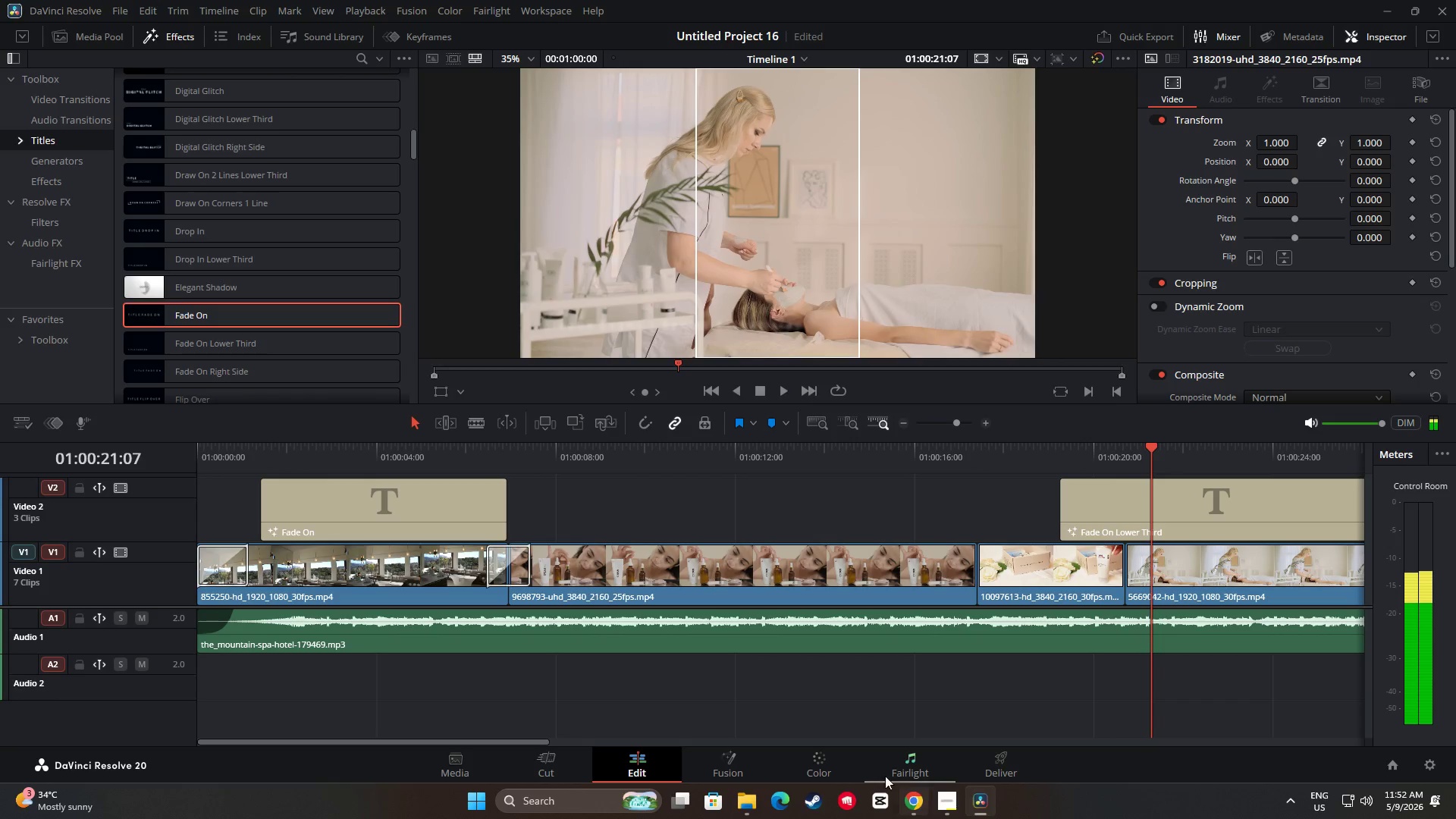 
left_click([841, 764])
 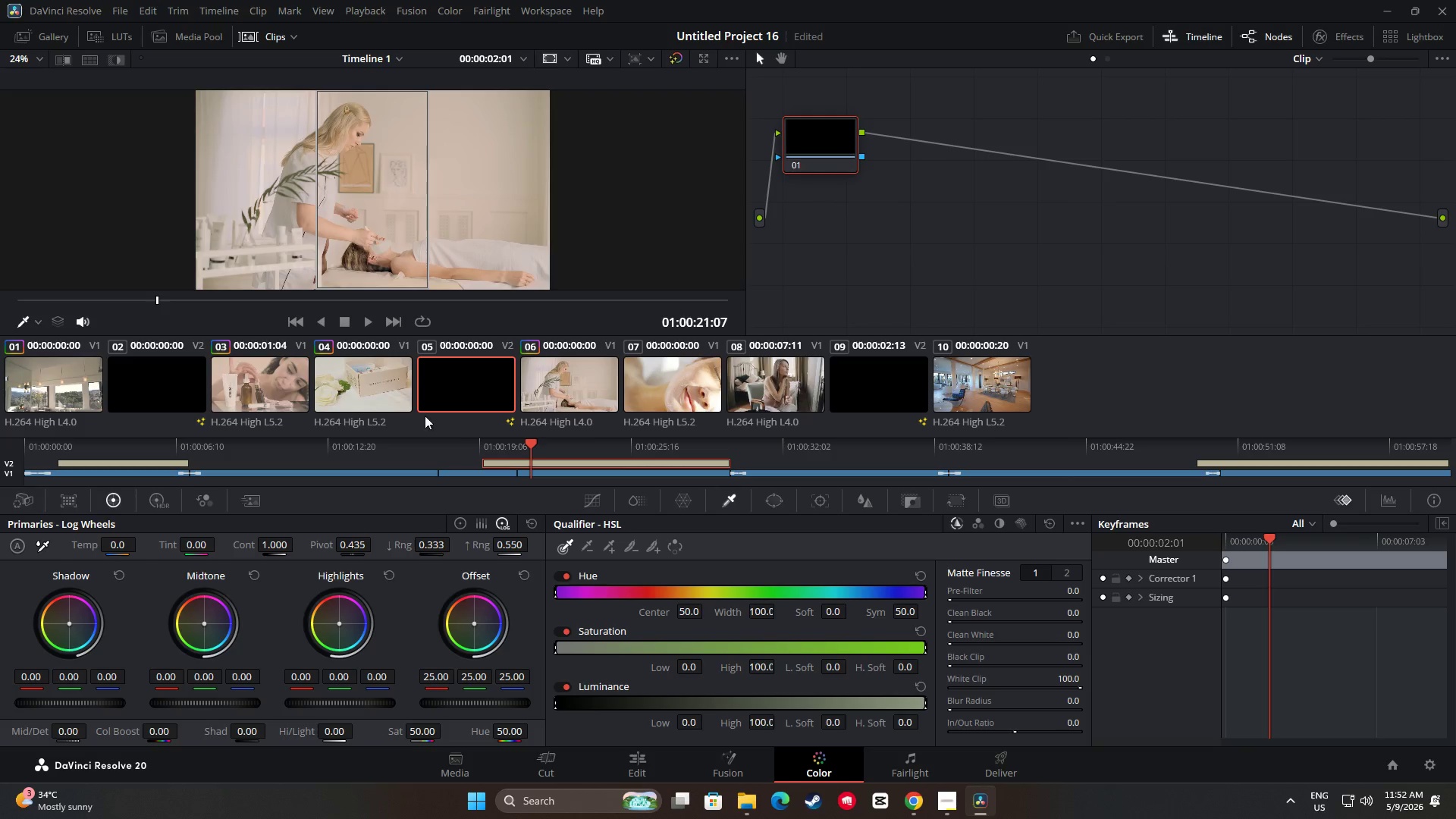 
left_click([400, 385])
 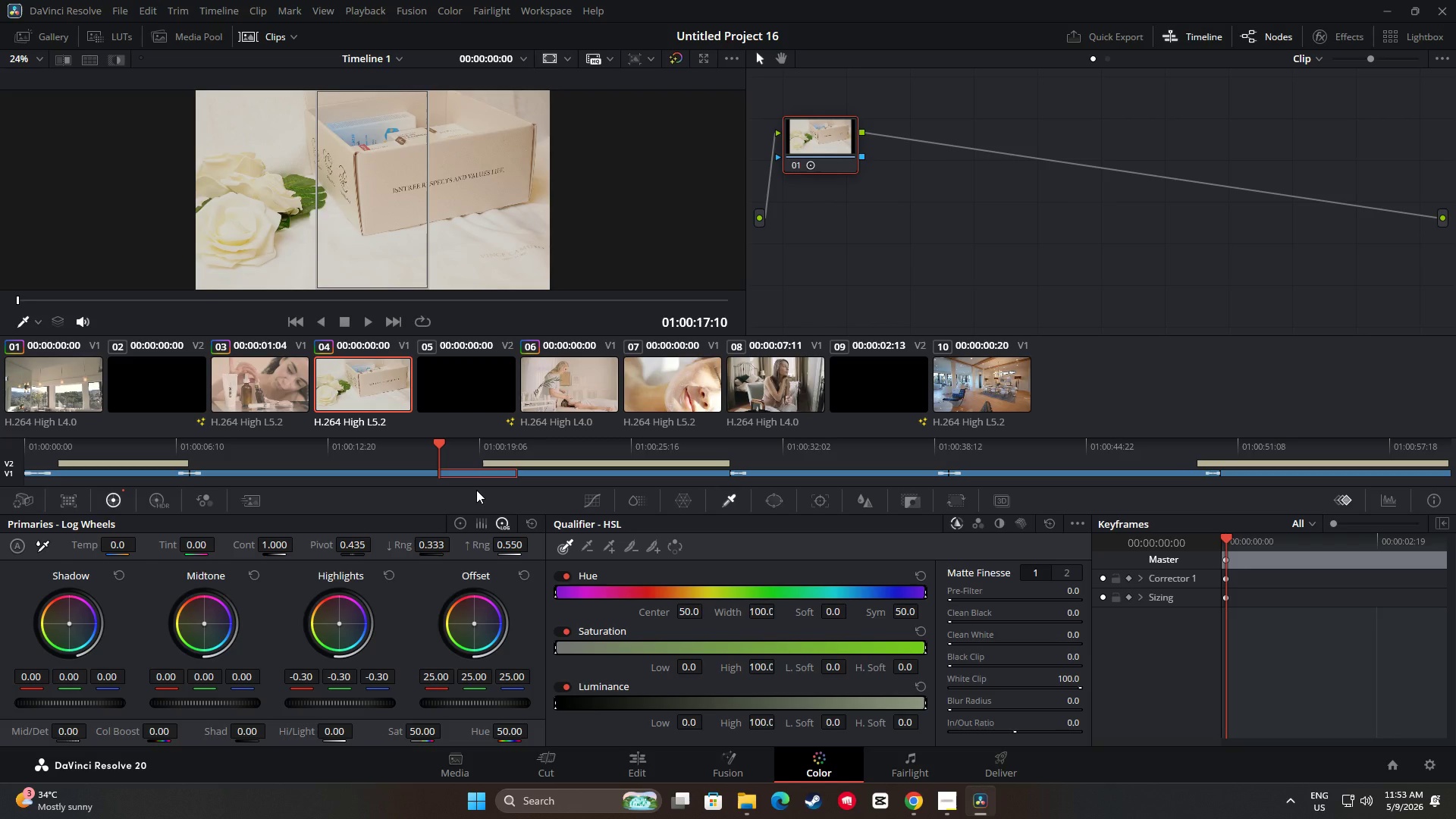 
wait(15.98)
 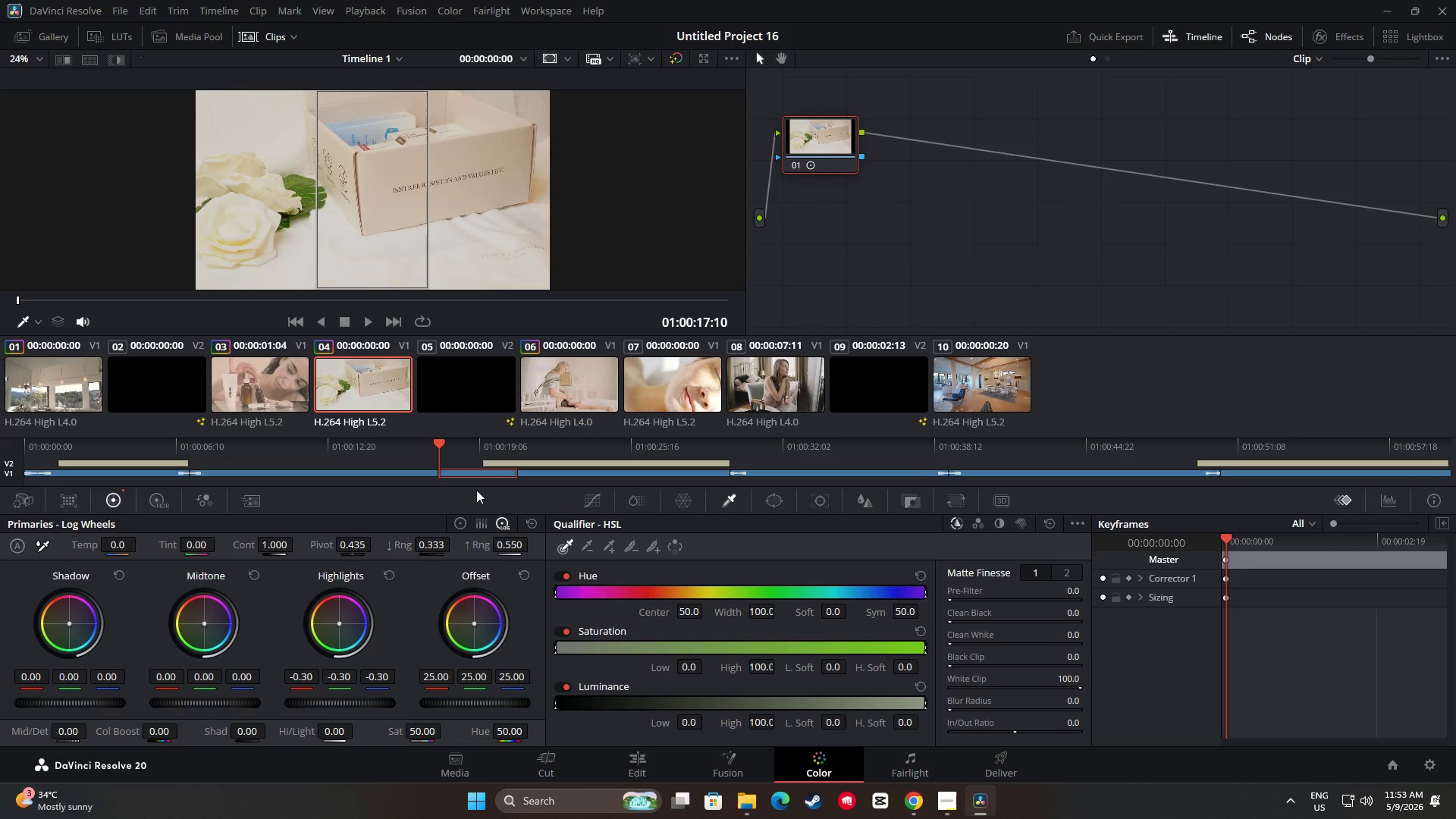 
key(Space)
 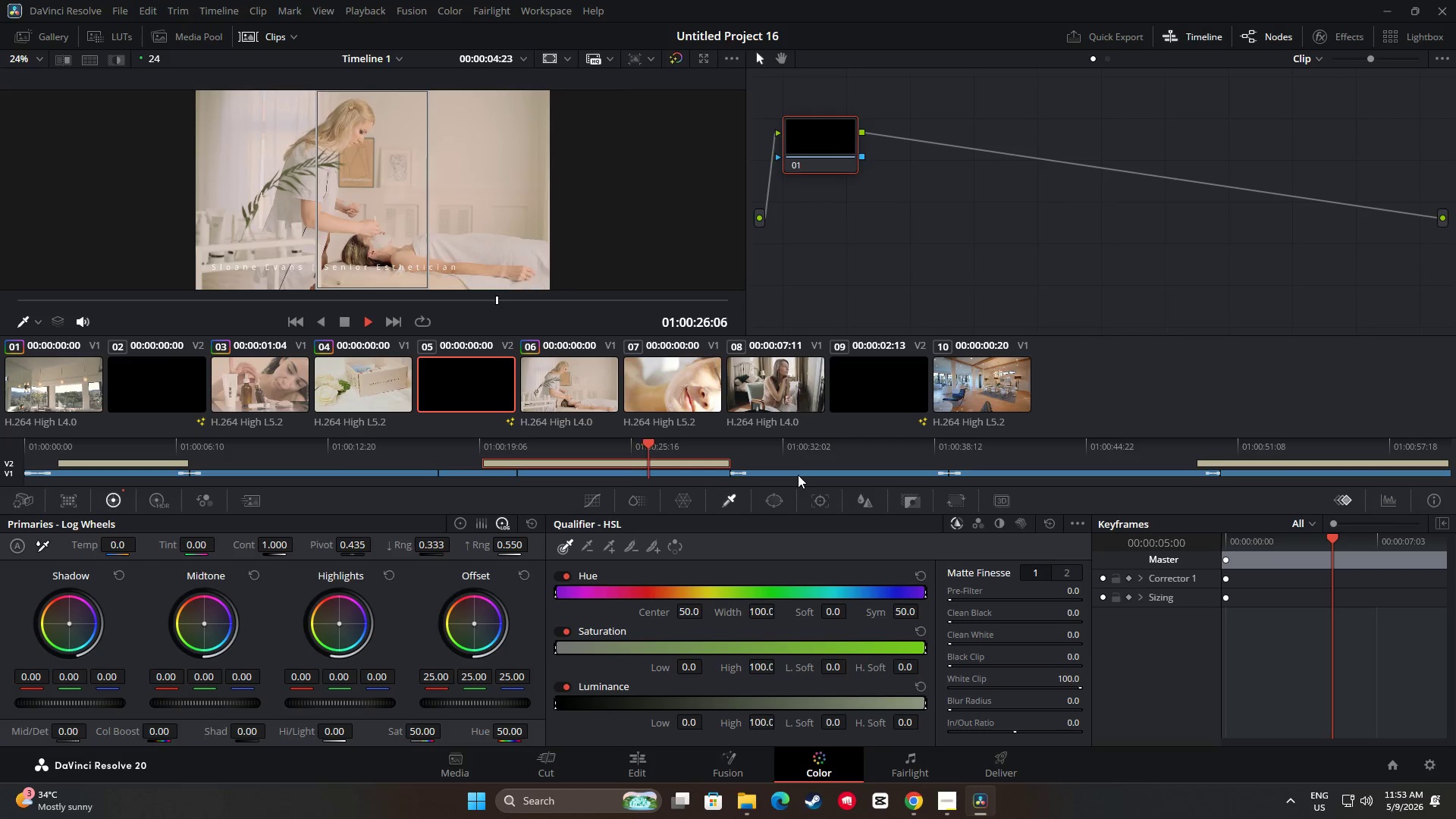 
wait(14.03)
 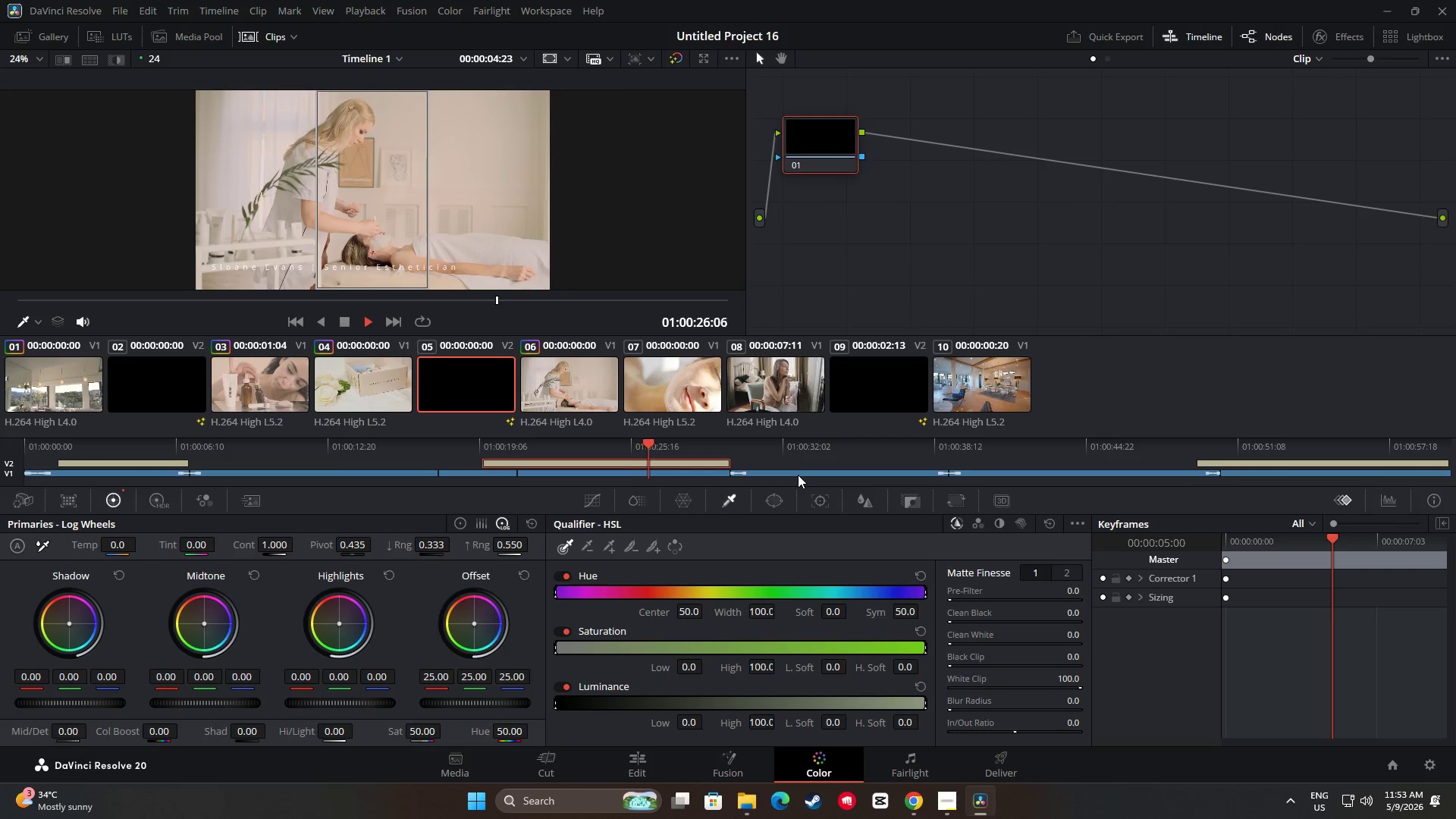 
key(Space)
 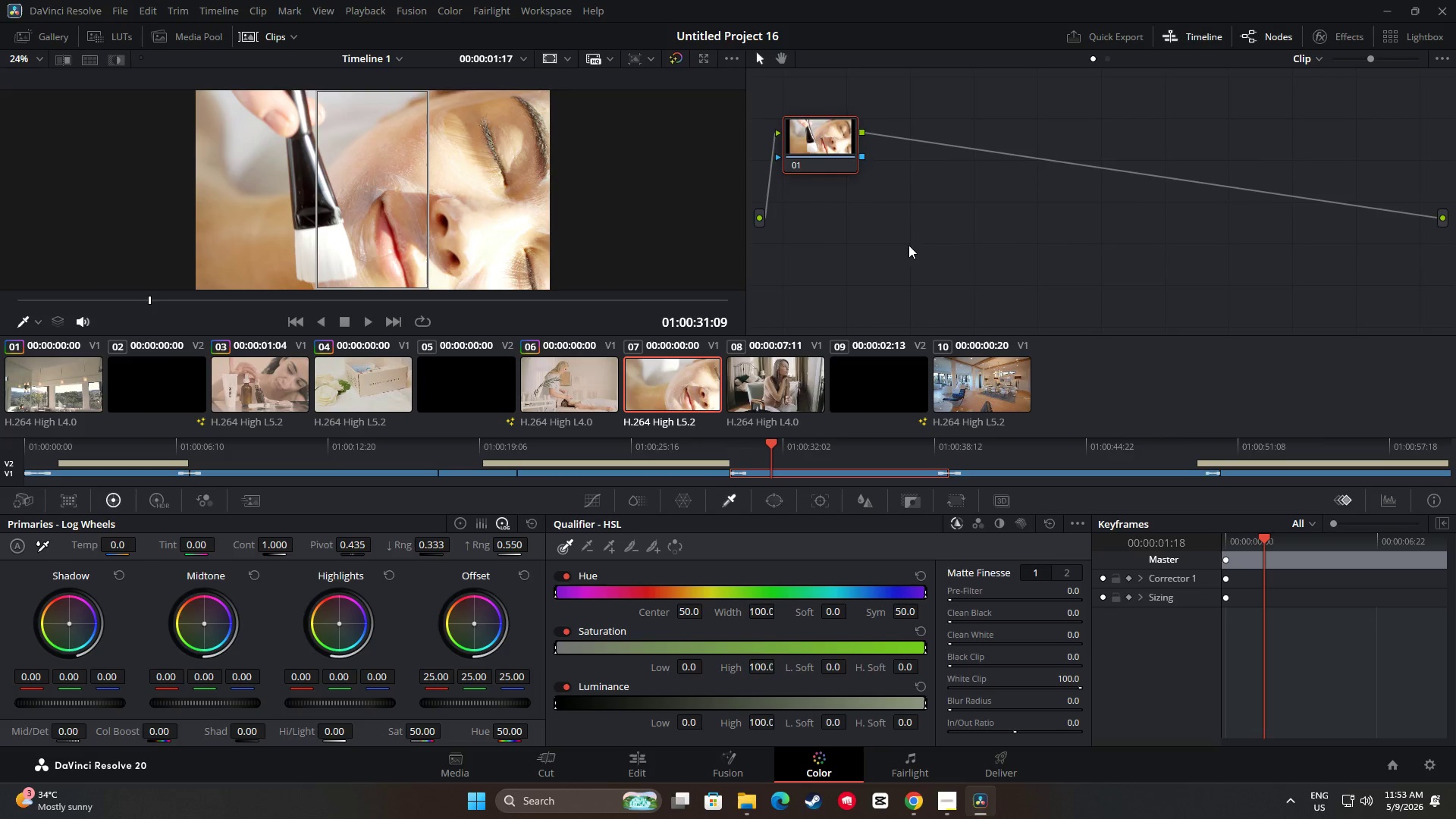 
left_click([898, 190])
 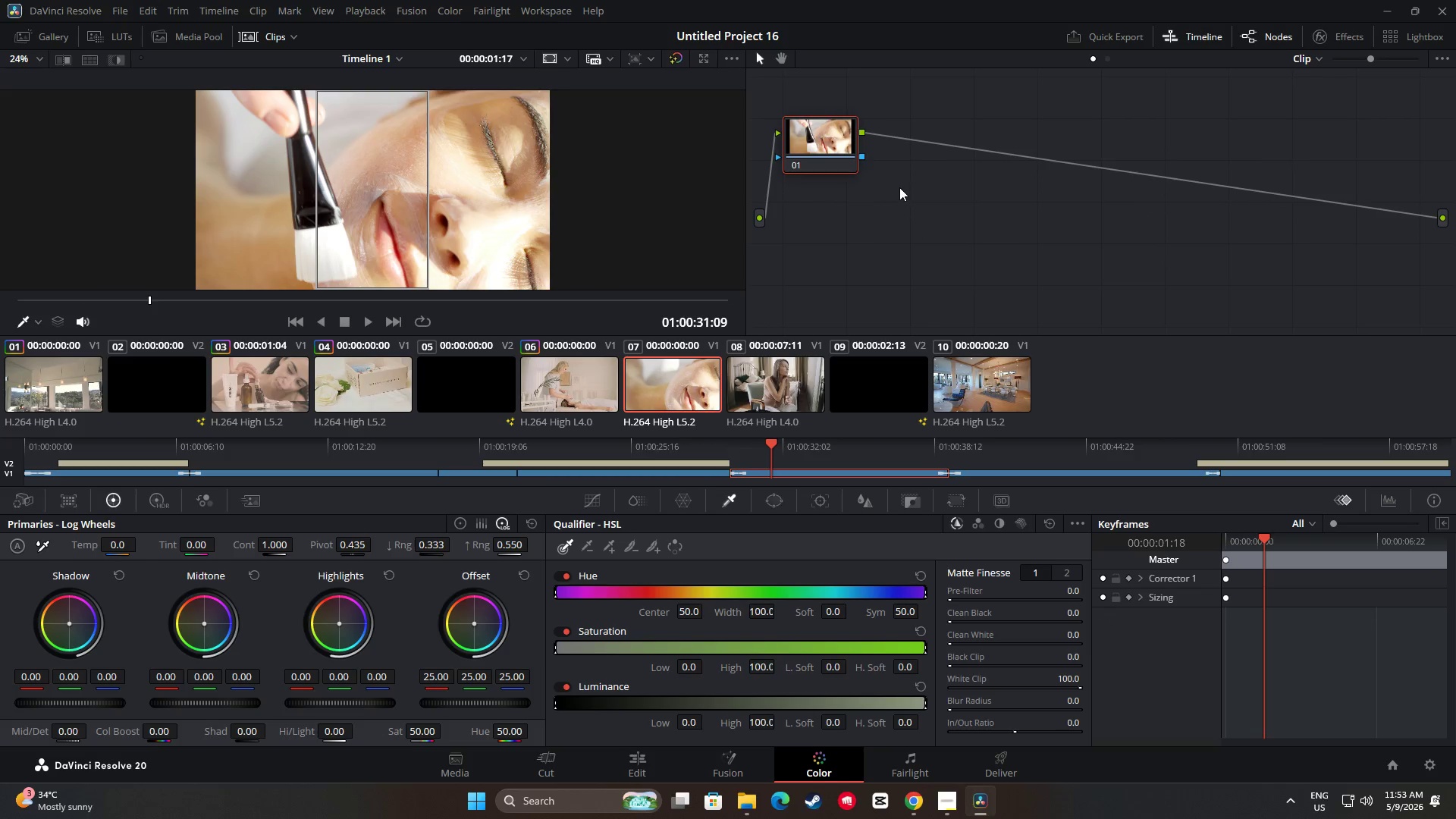 
key(Alt+S)
 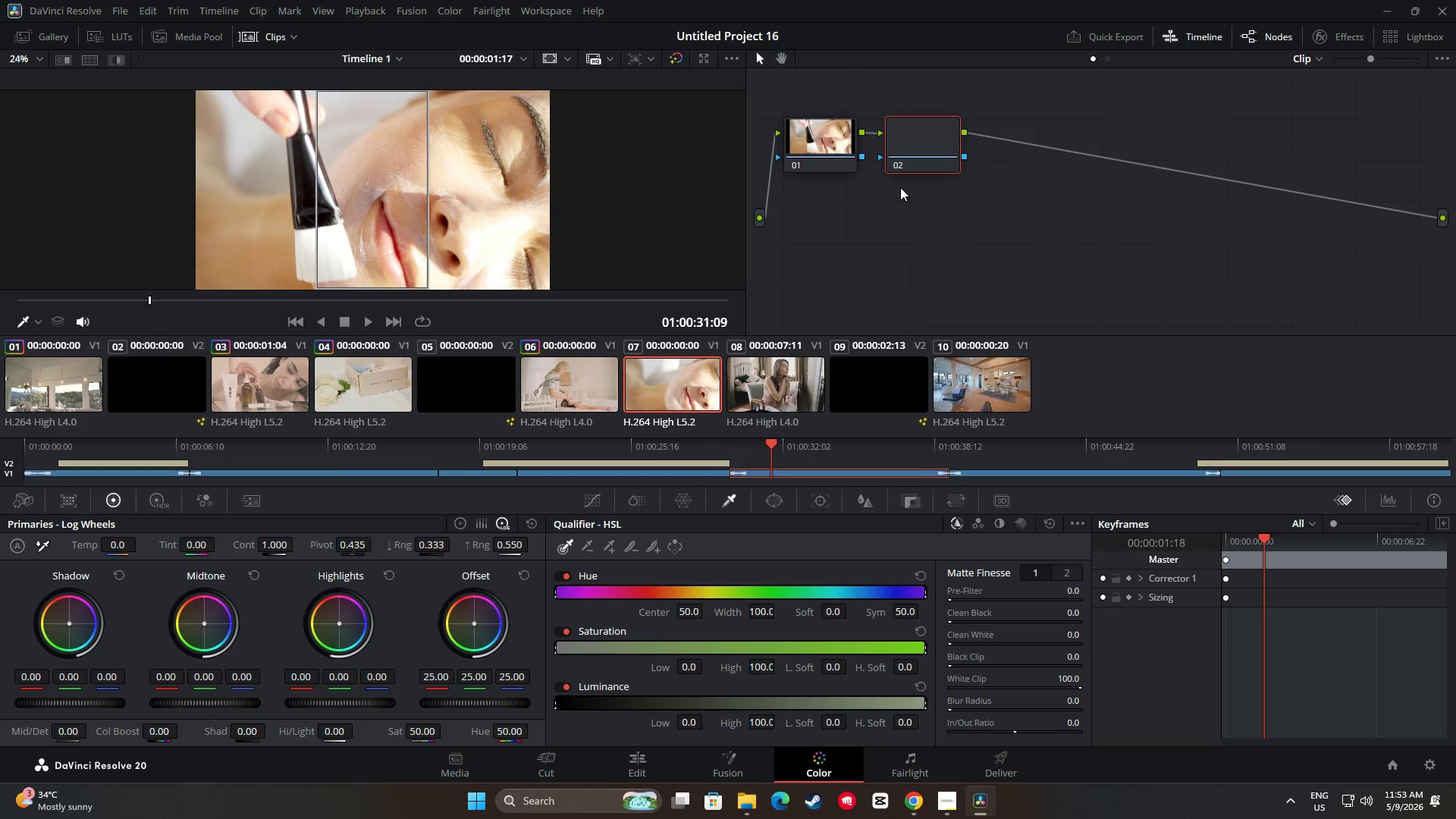 
key(Alt+S)
 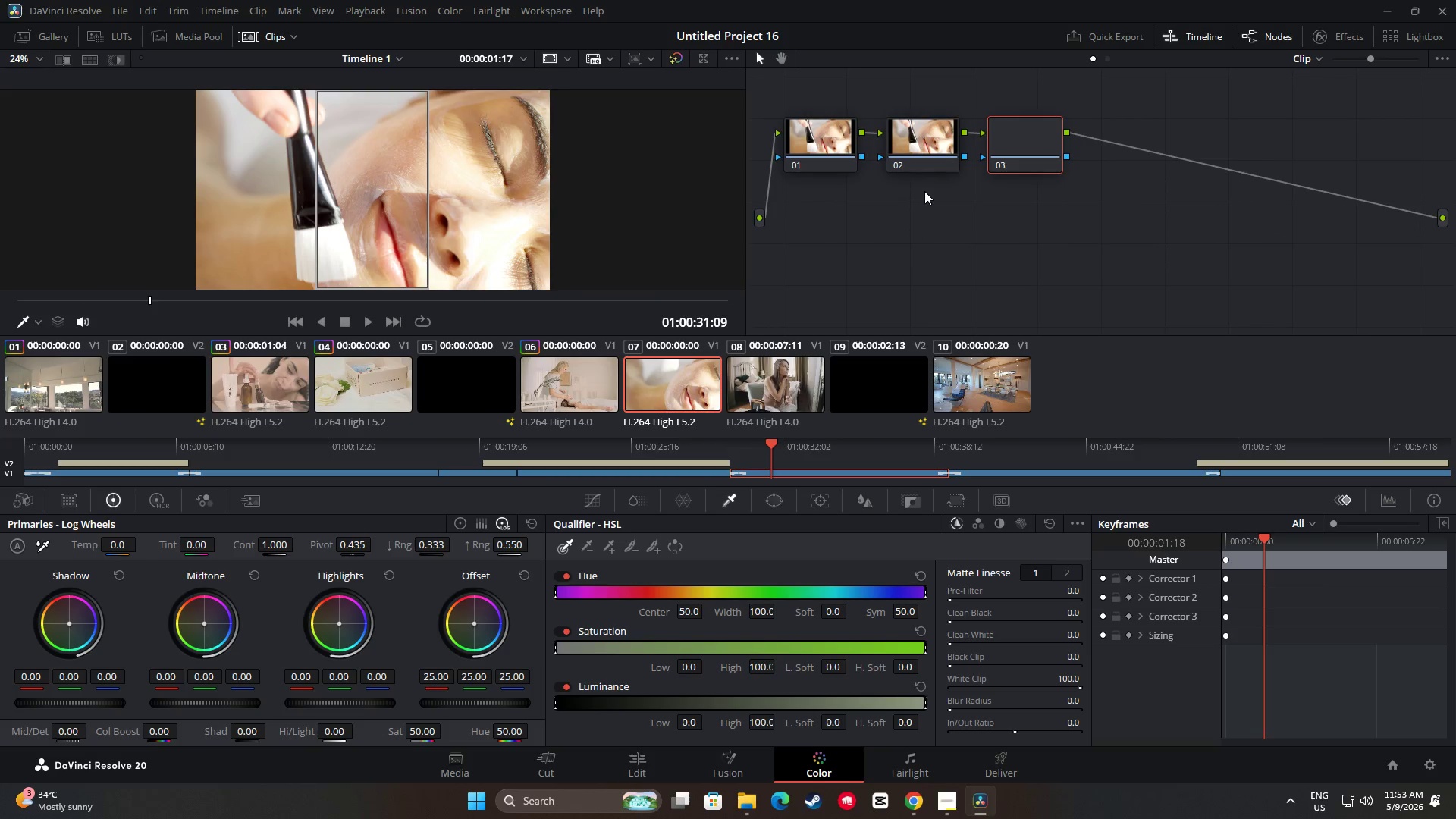 
key(Alt+S)
 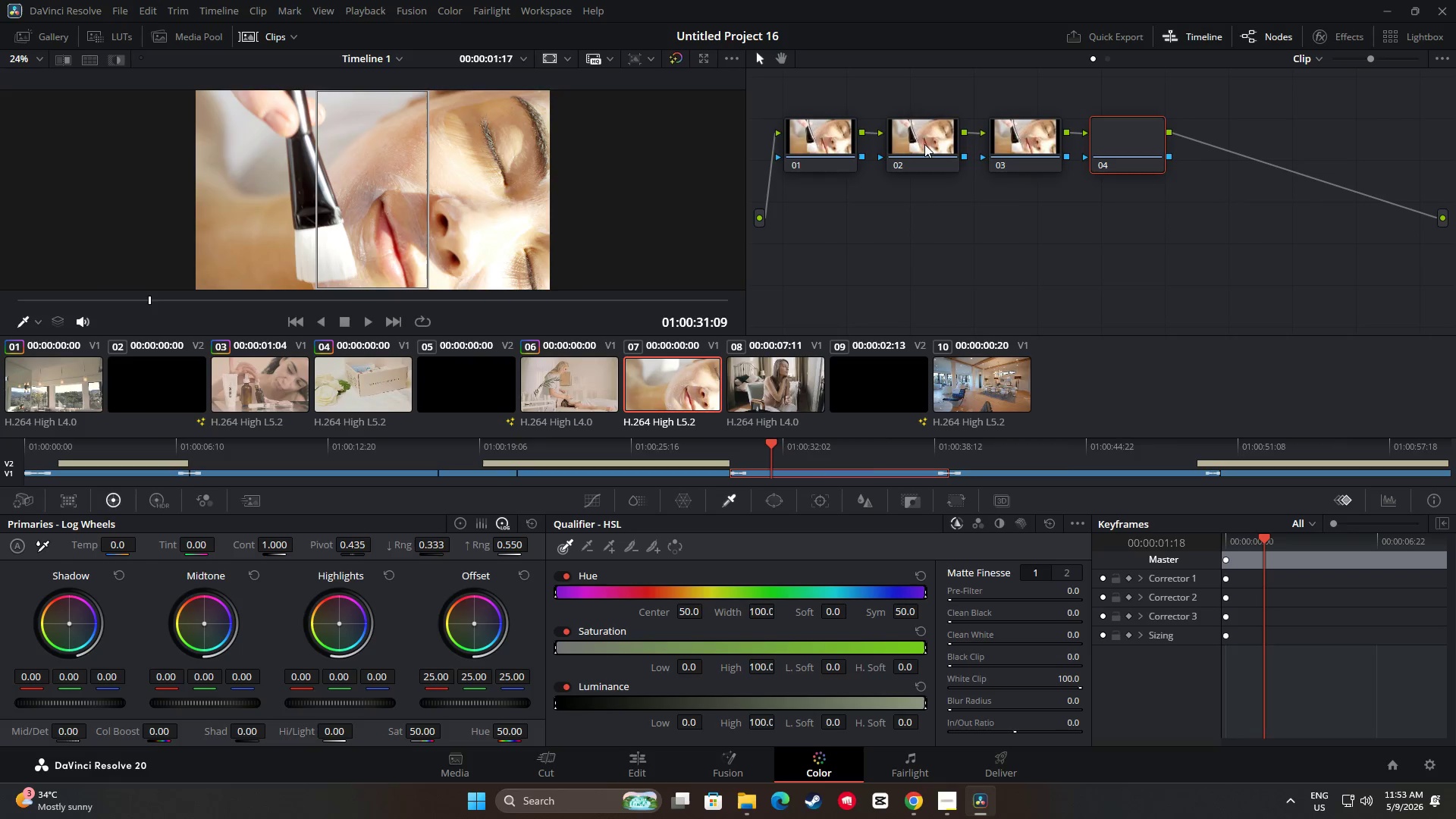 
left_click_drag(start_coordinate=[923, 141], to_coordinate=[911, 162])
 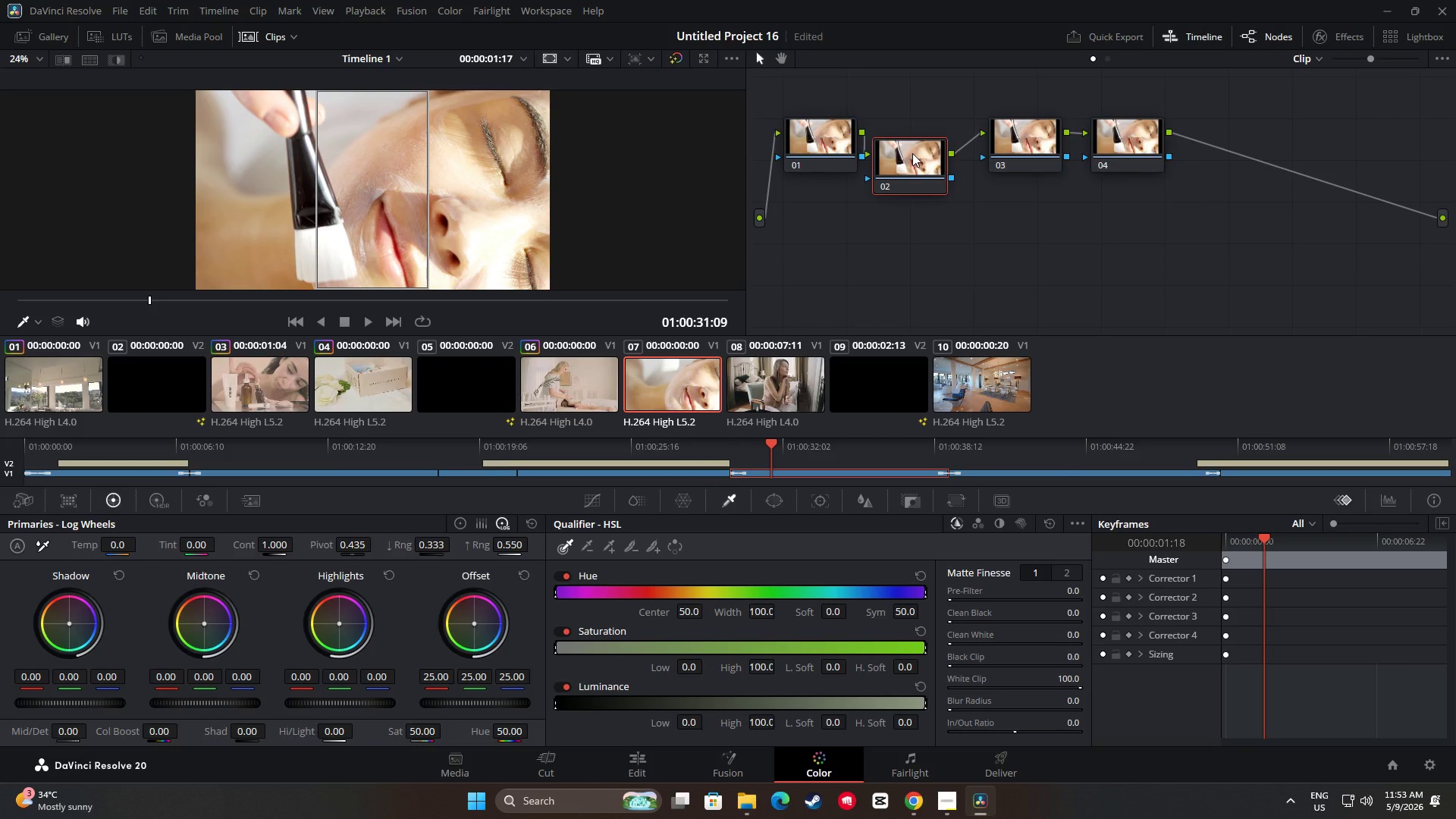 
left_click_drag(start_coordinate=[1015, 136], to_coordinate=[989, 179])
 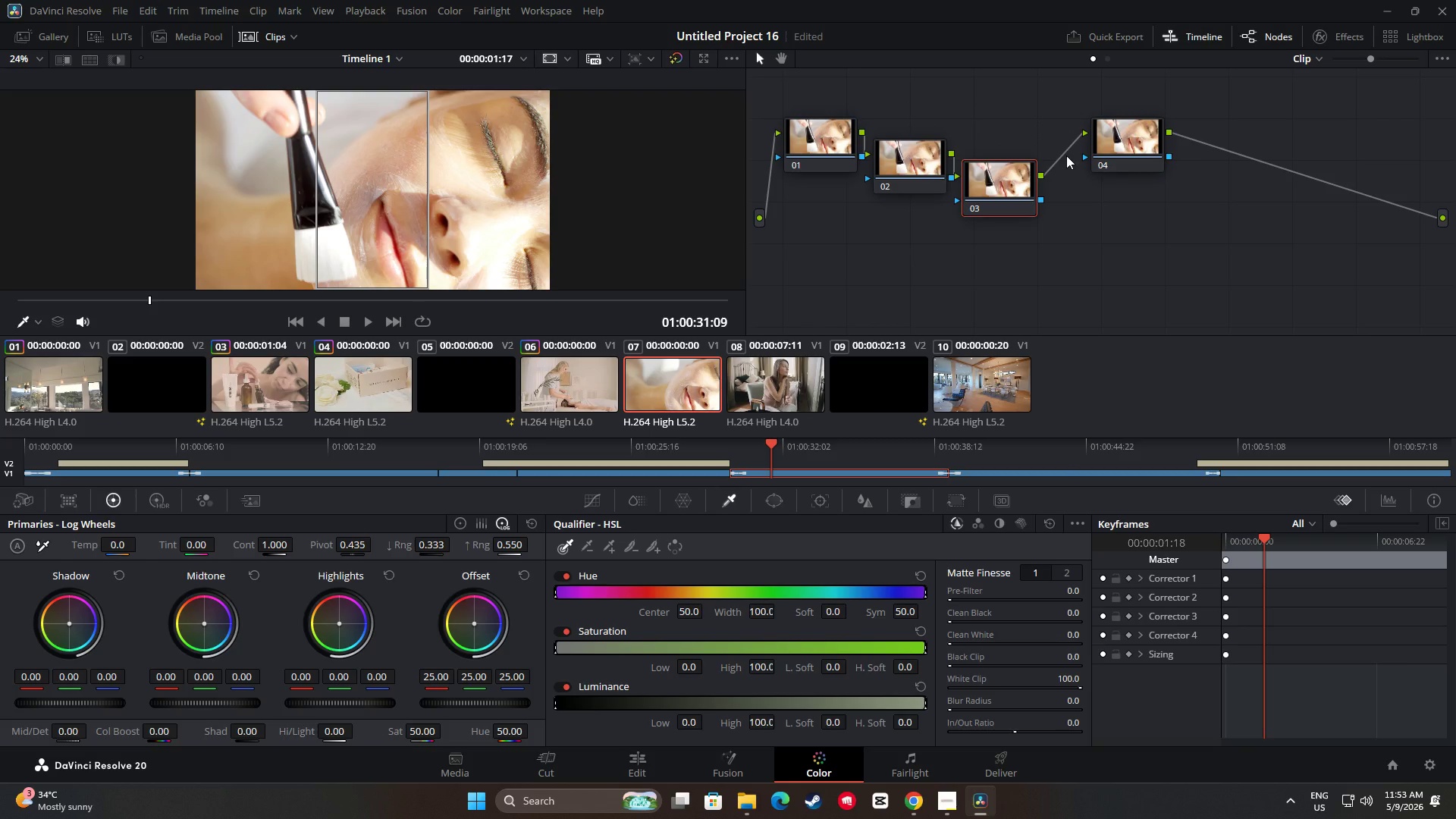 
left_click_drag(start_coordinate=[1113, 130], to_coordinate=[1075, 196])
 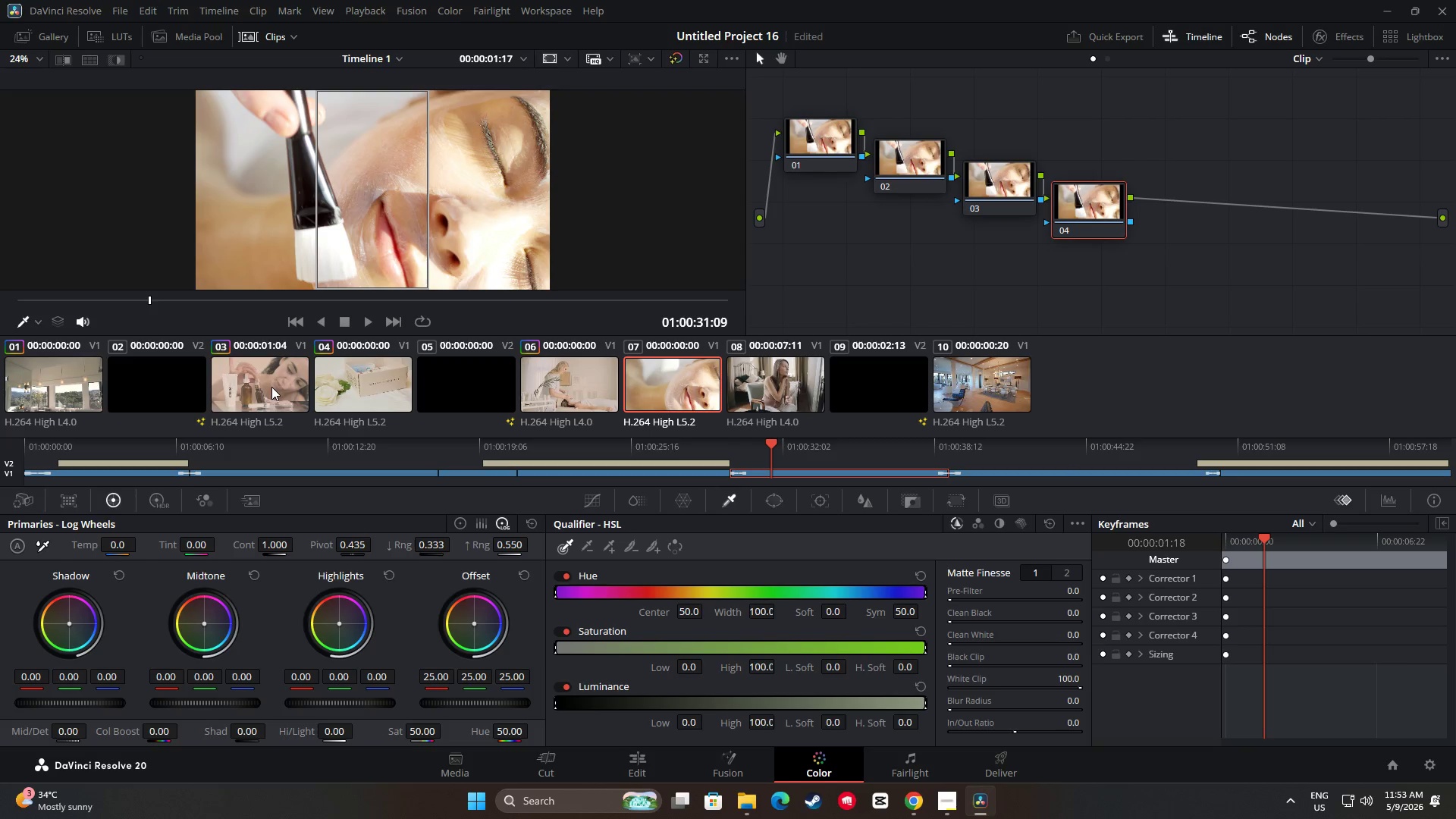 
left_click([586, 387])
 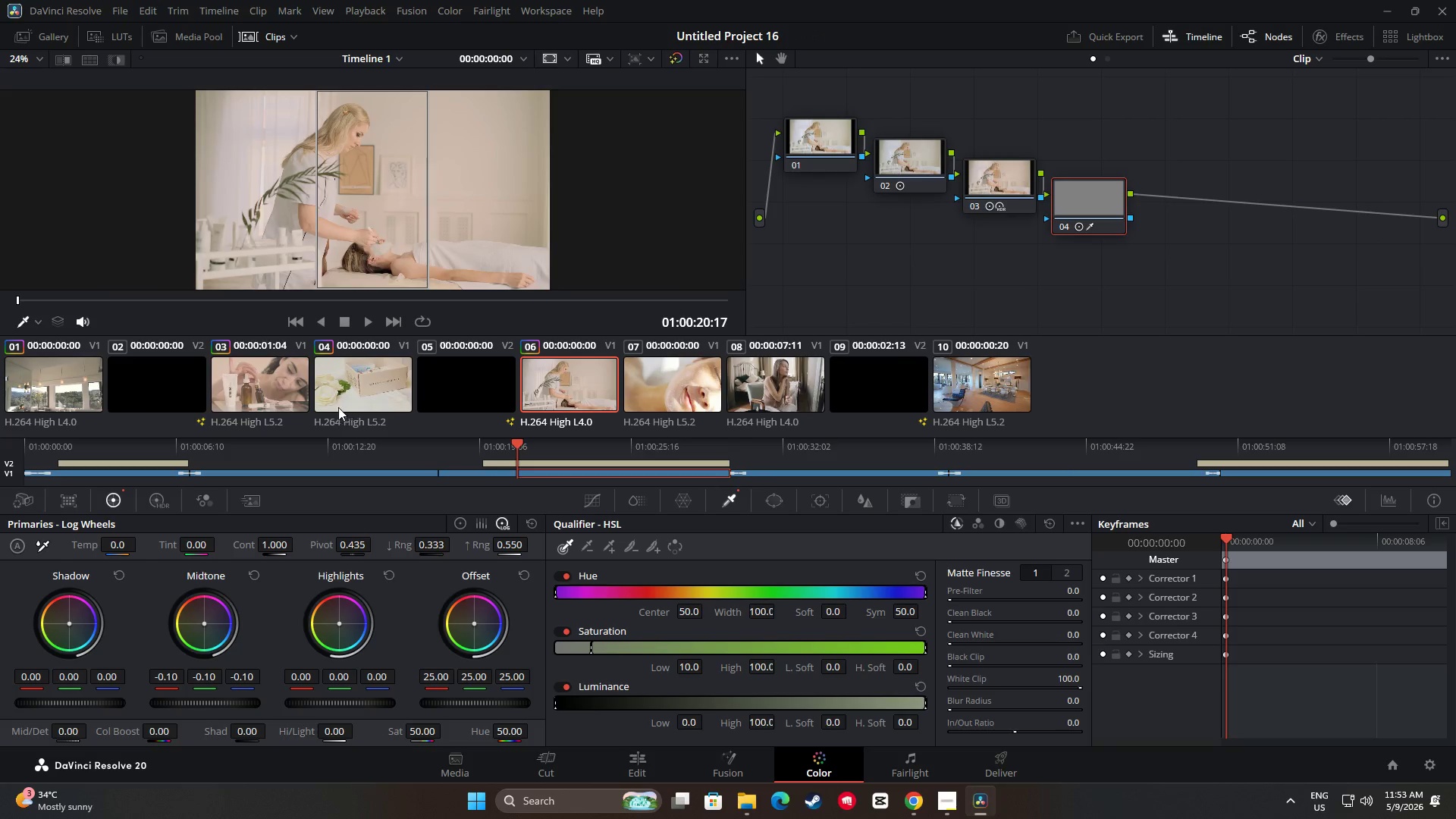 
left_click([291, 392])
 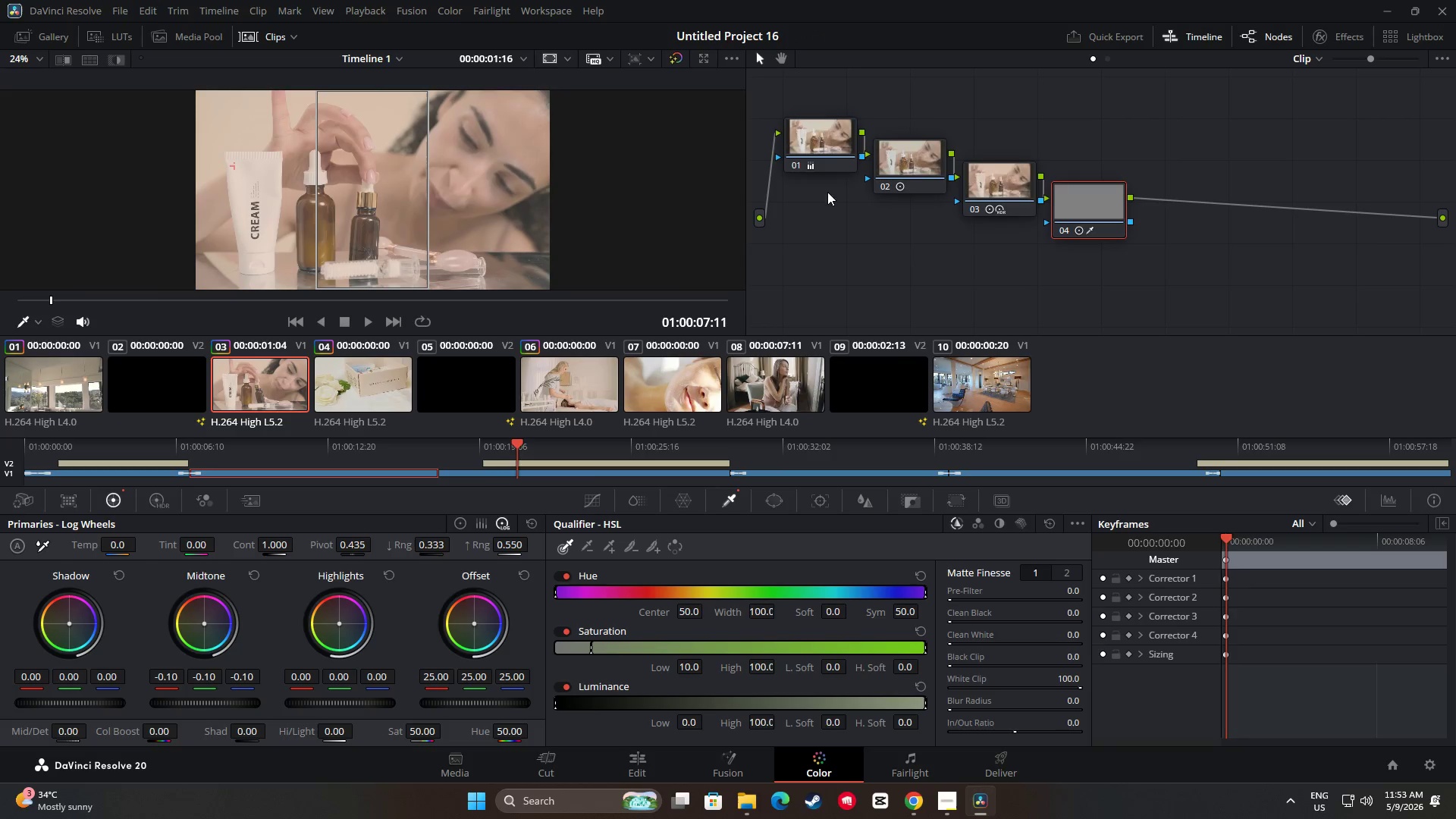 
left_click([830, 145])
 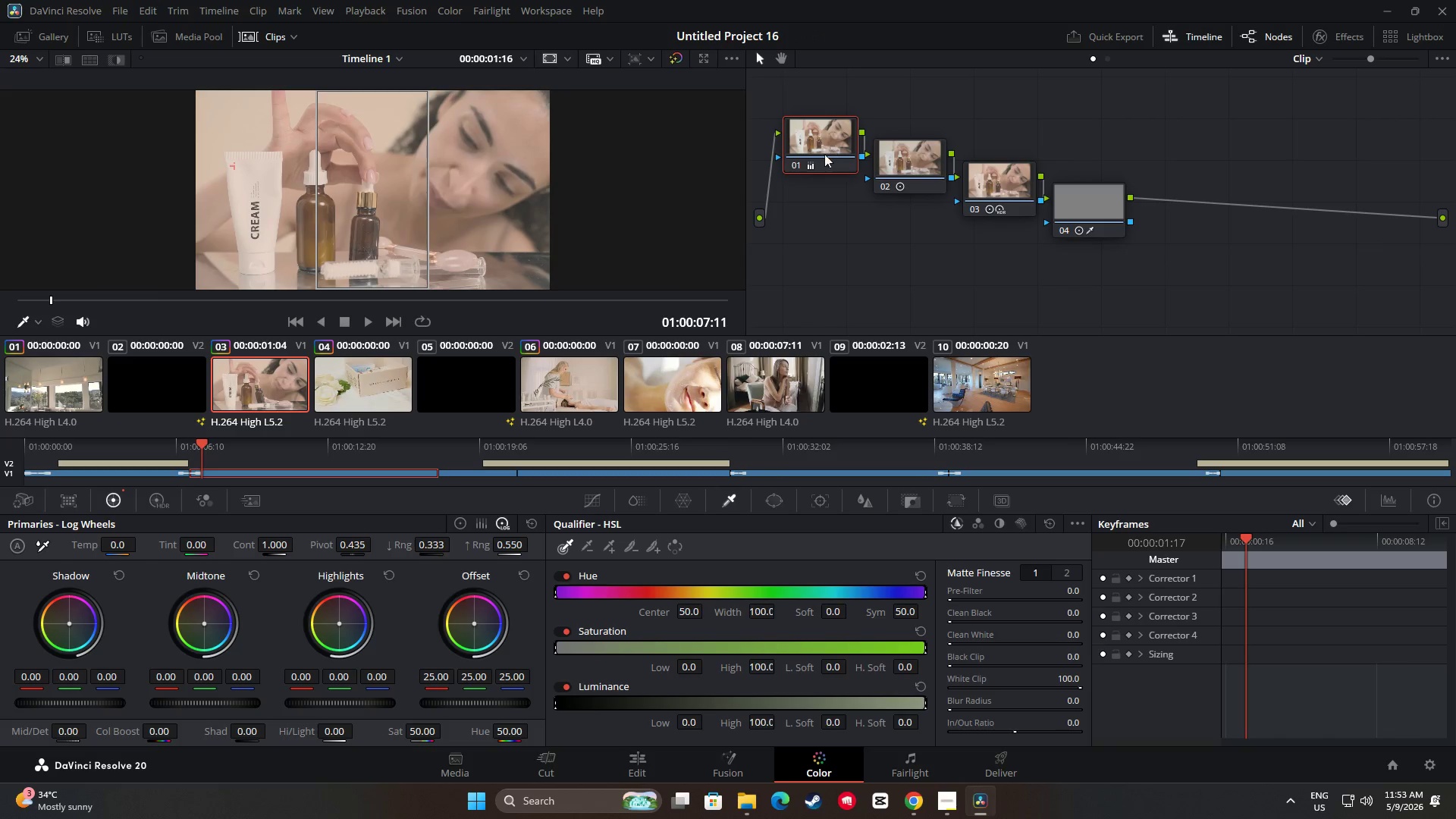 
key(Control+C)
 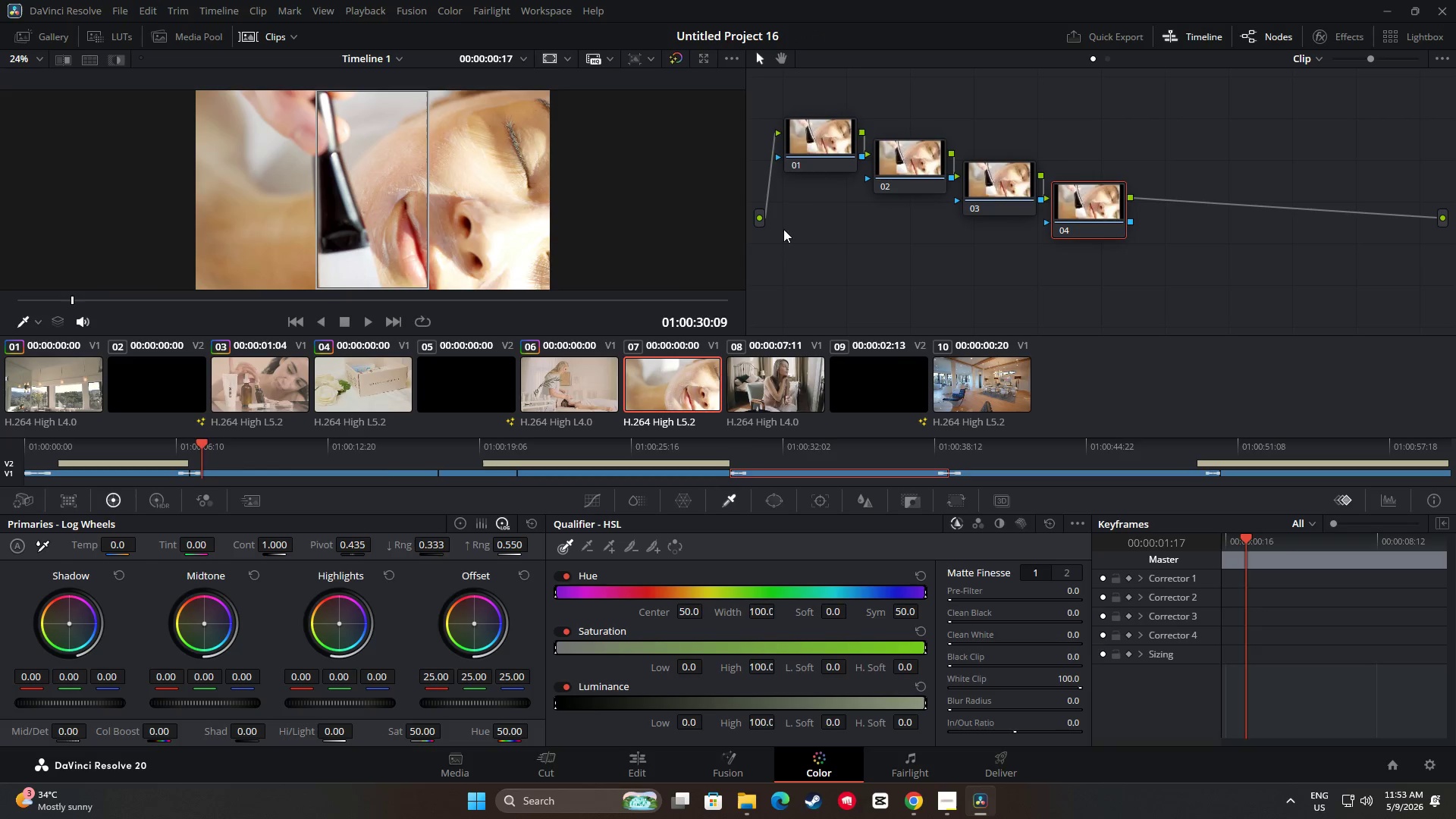 
double_click([812, 149])
 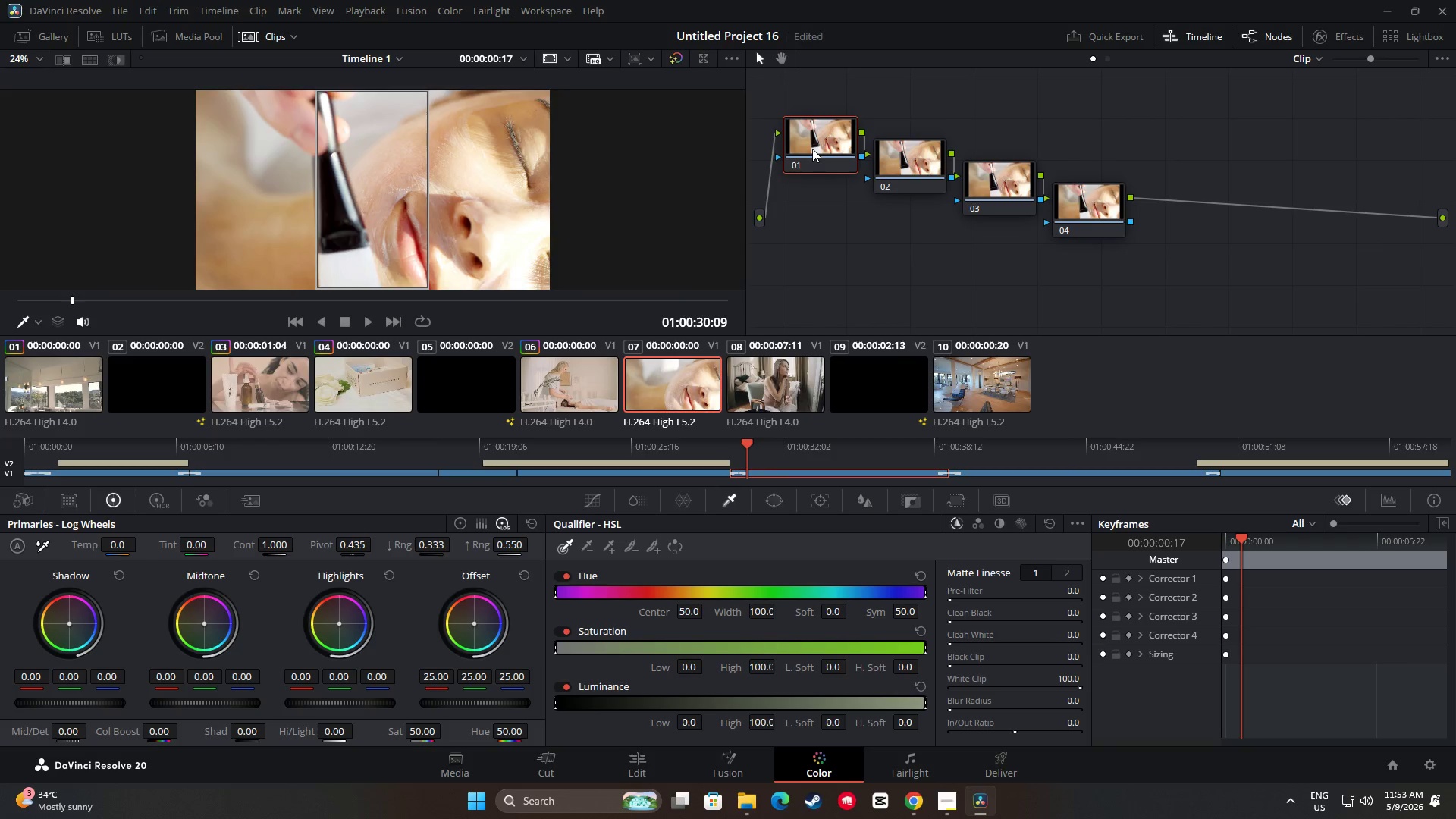 
key(Control+V)
 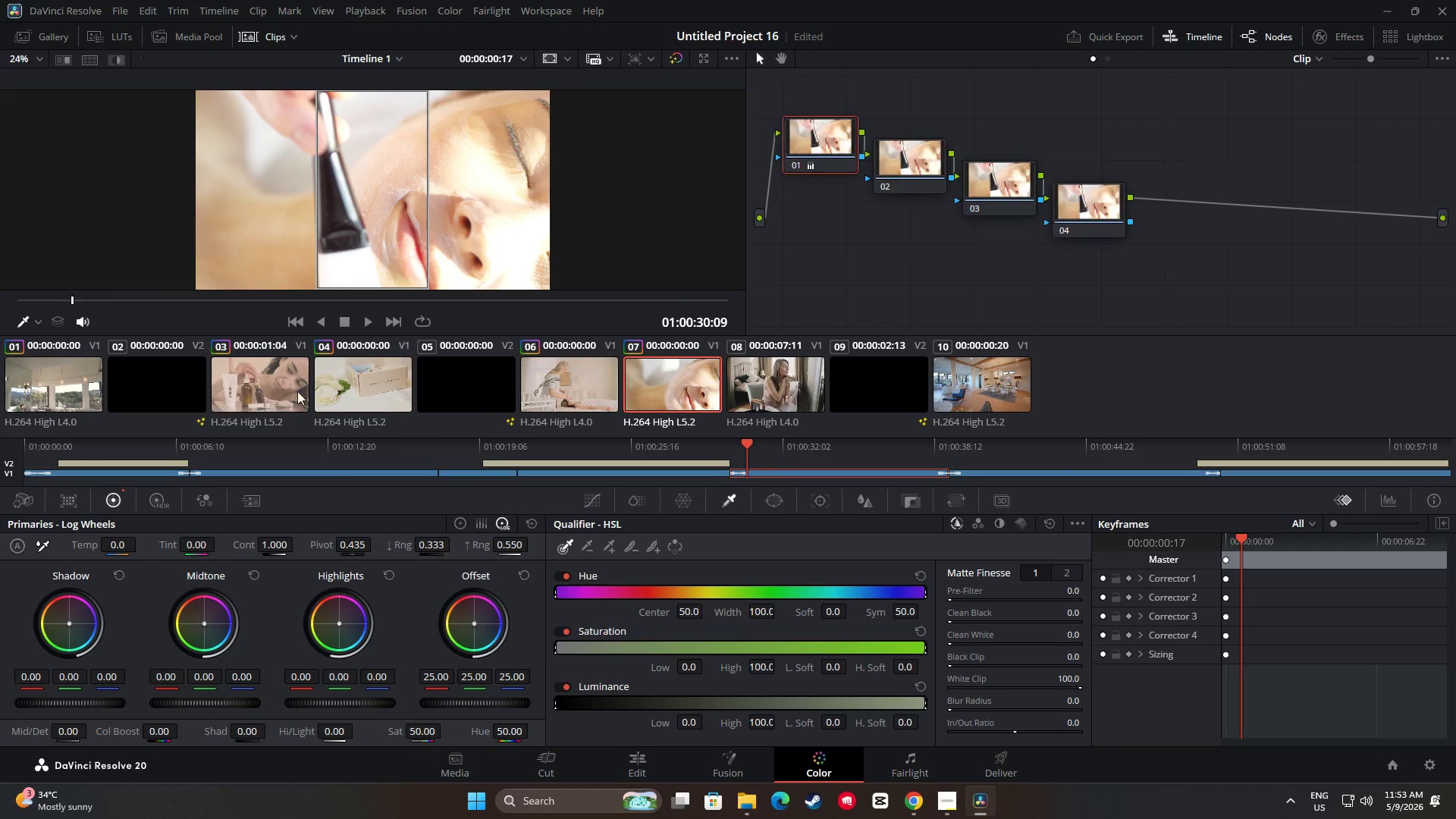 
left_click([278, 386])
 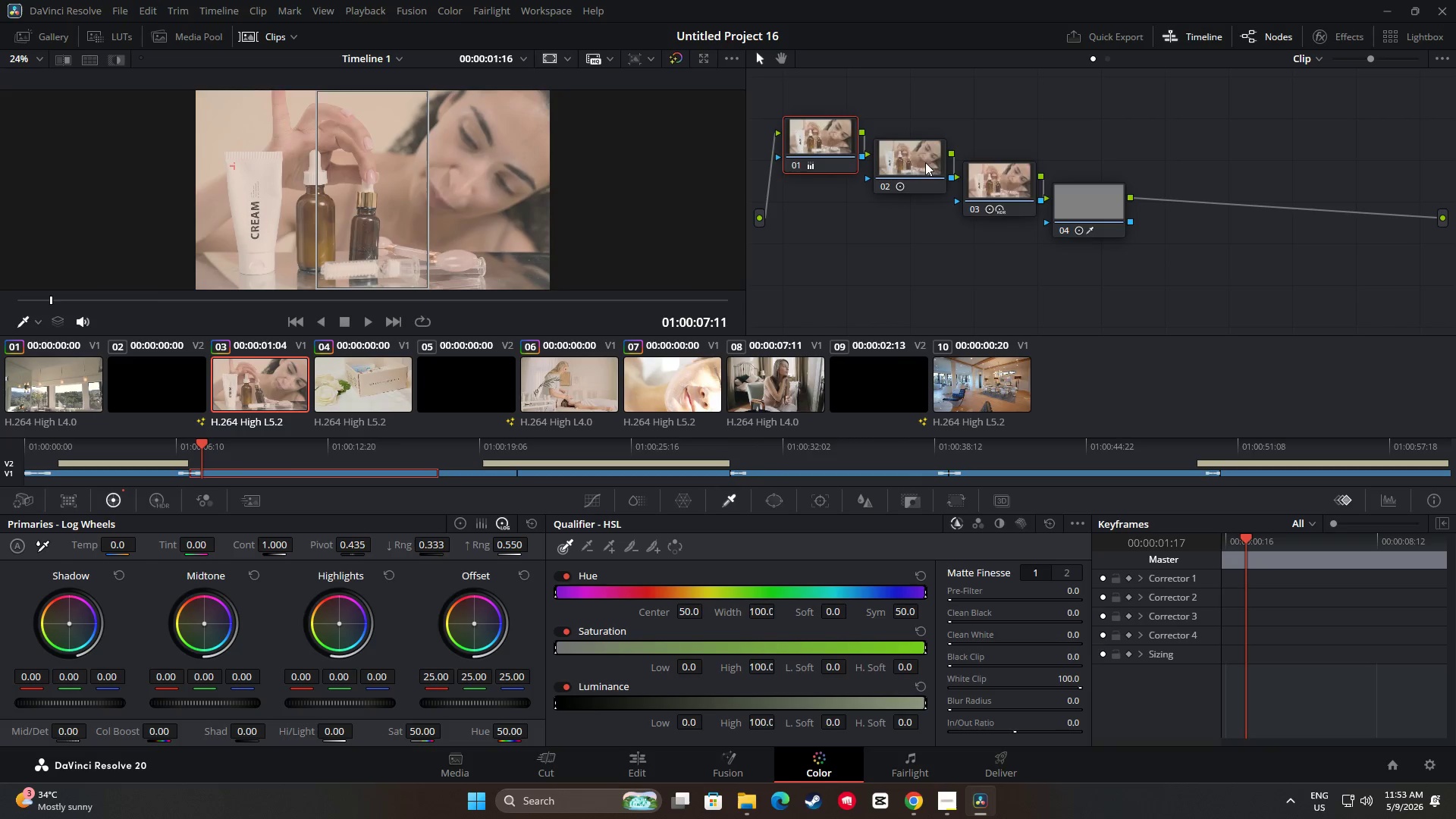 
left_click([925, 150])
 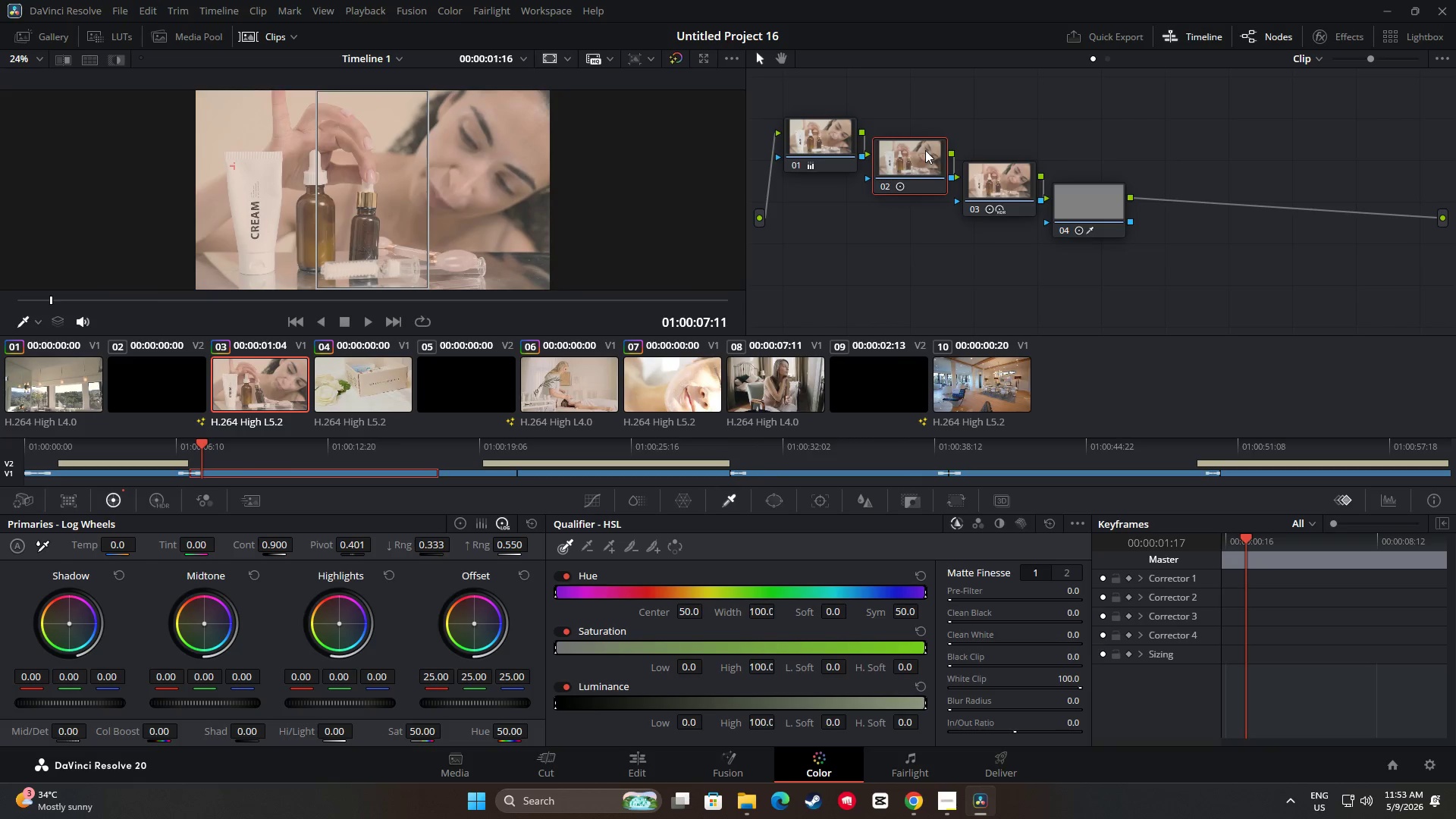 
key(Control+C)
 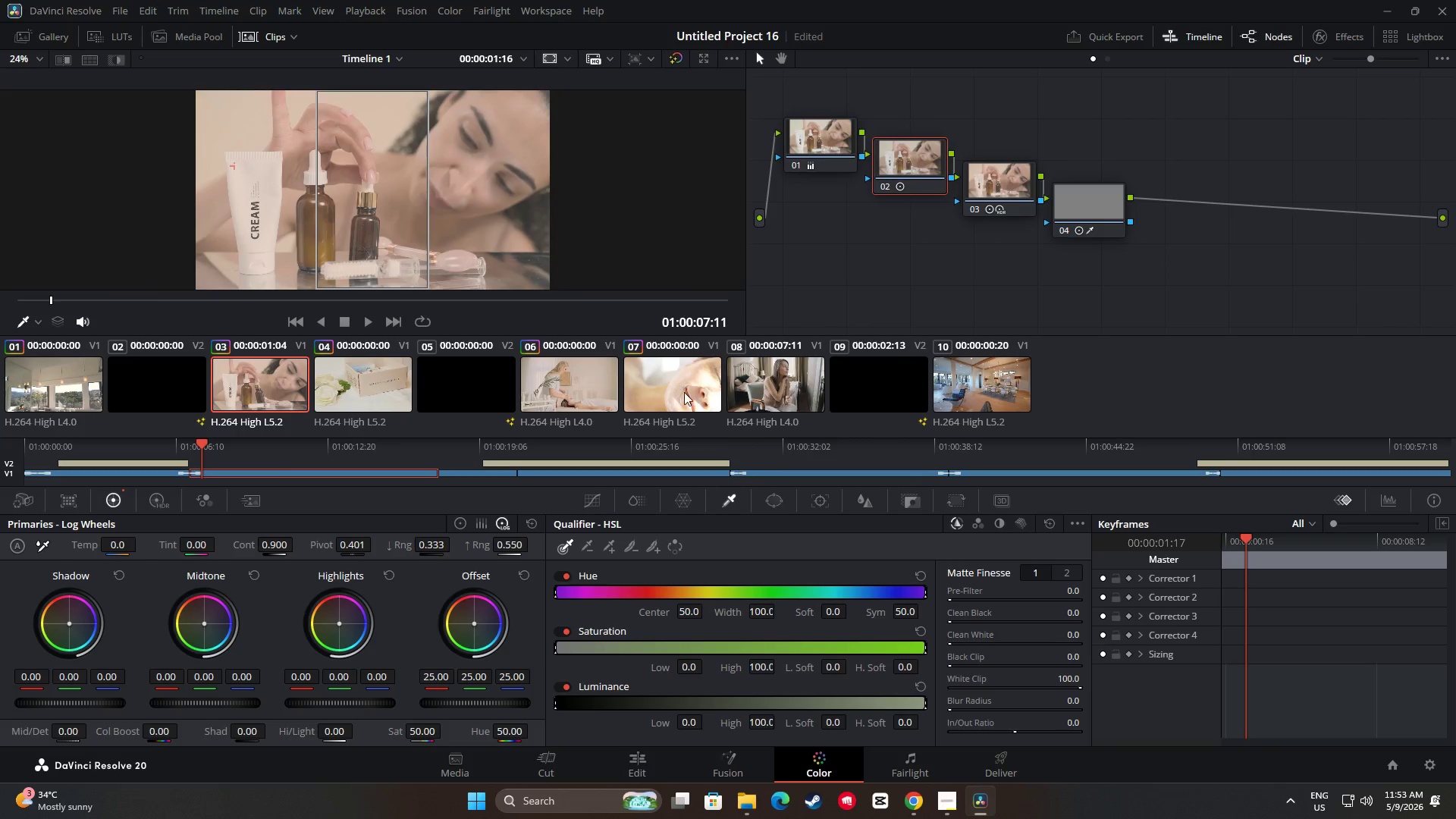 
left_click([684, 392])
 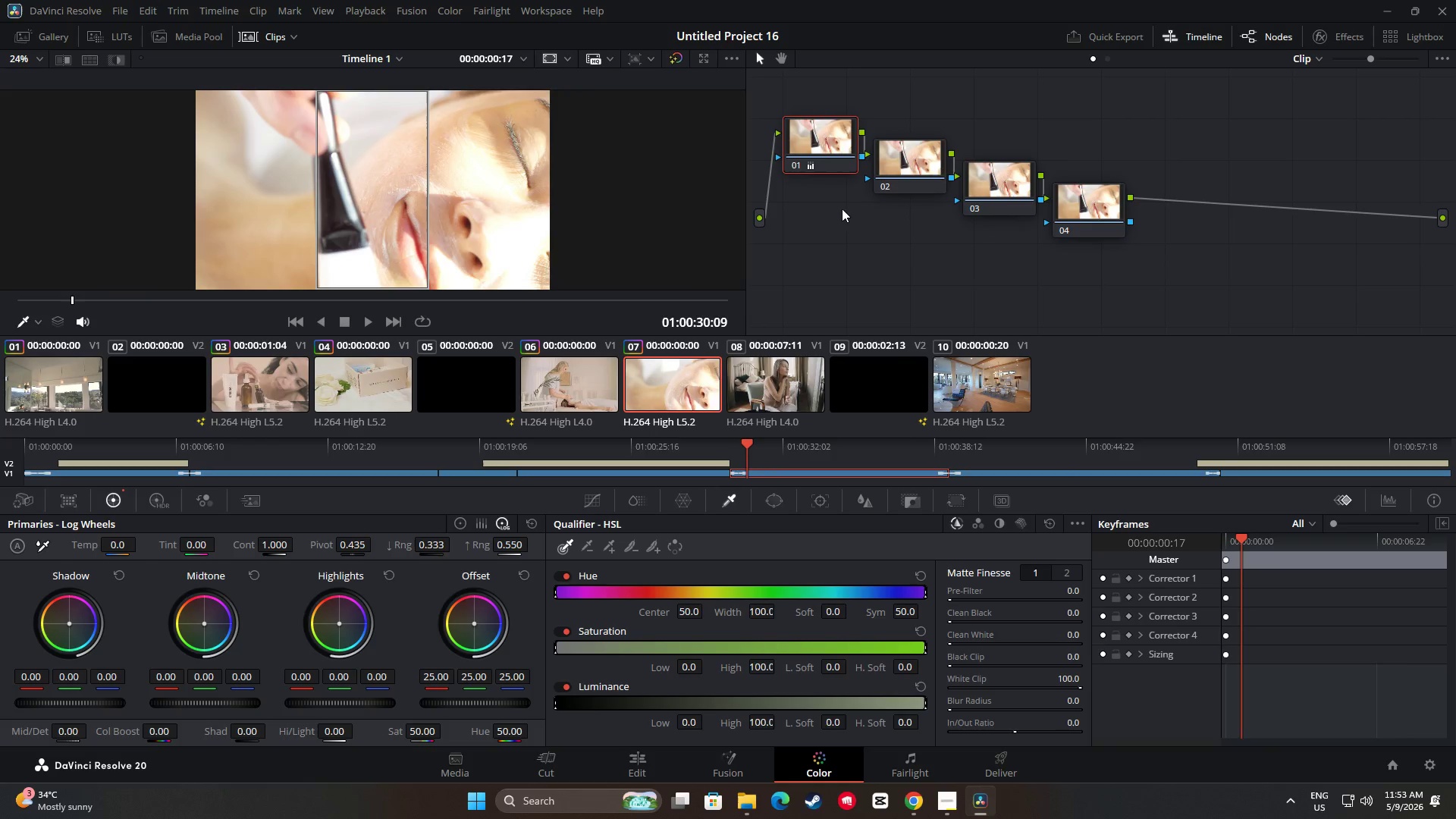 
left_click([898, 168])
 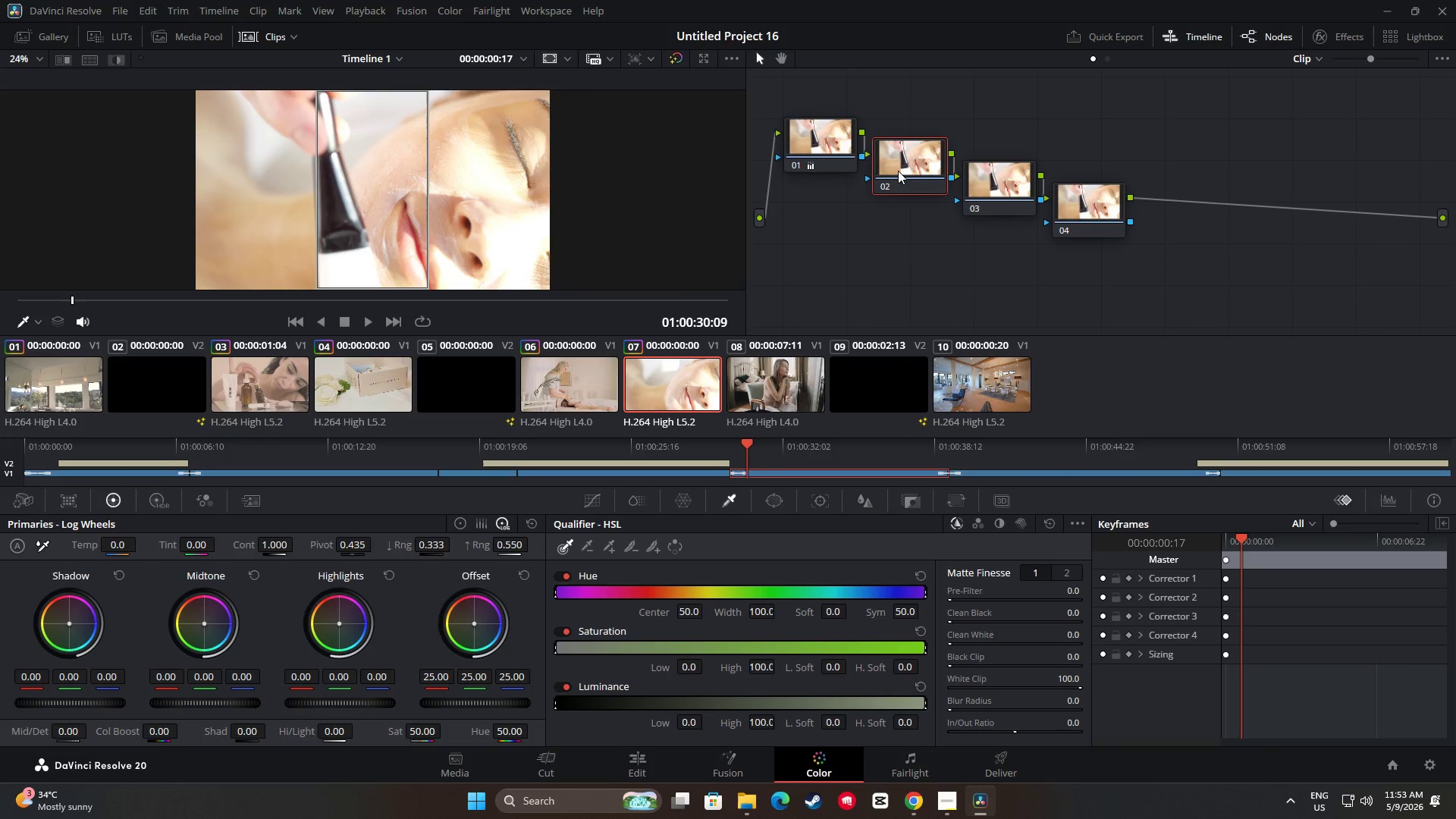 
key(Control+V)
 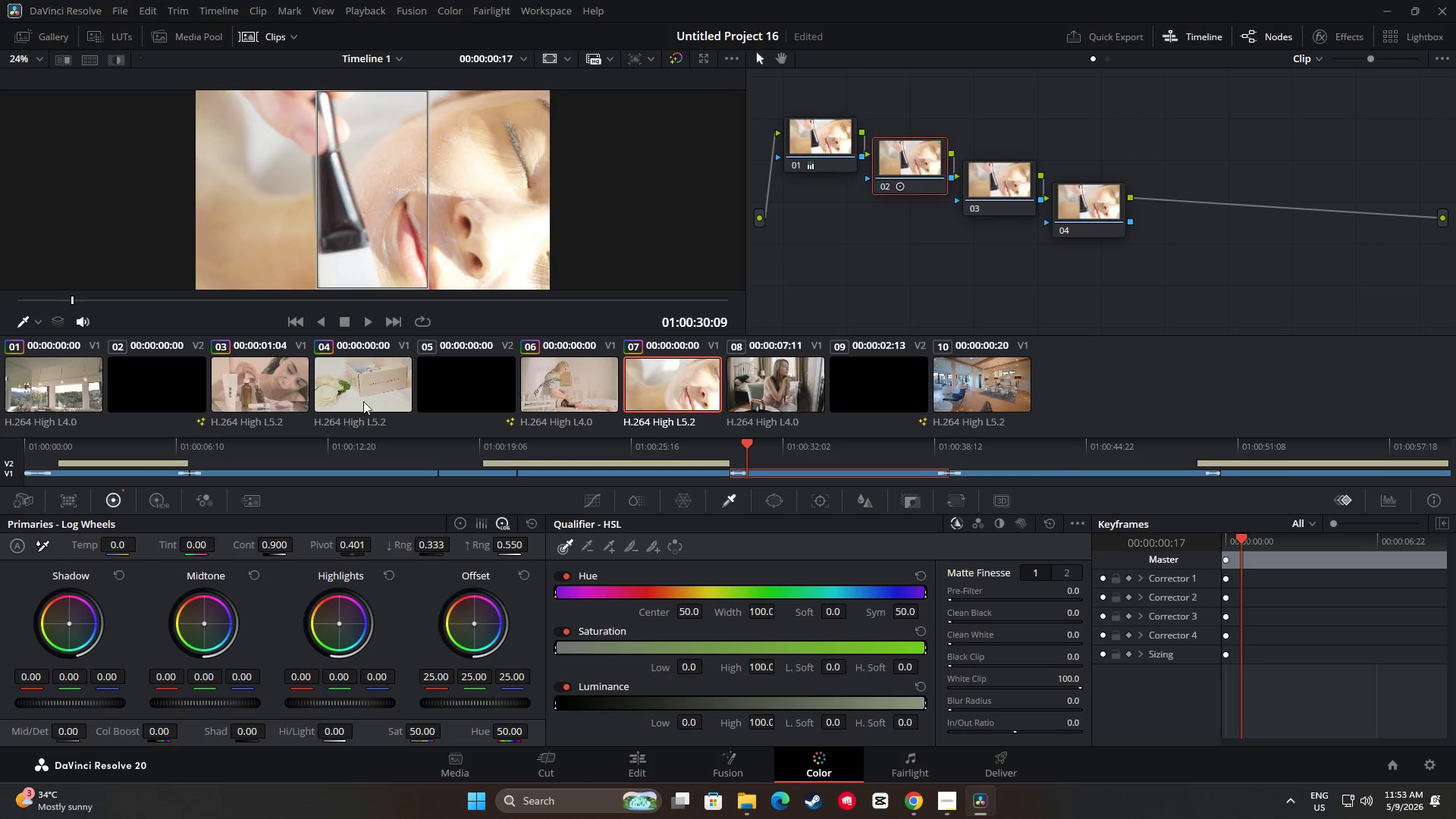 
left_click([280, 385])
 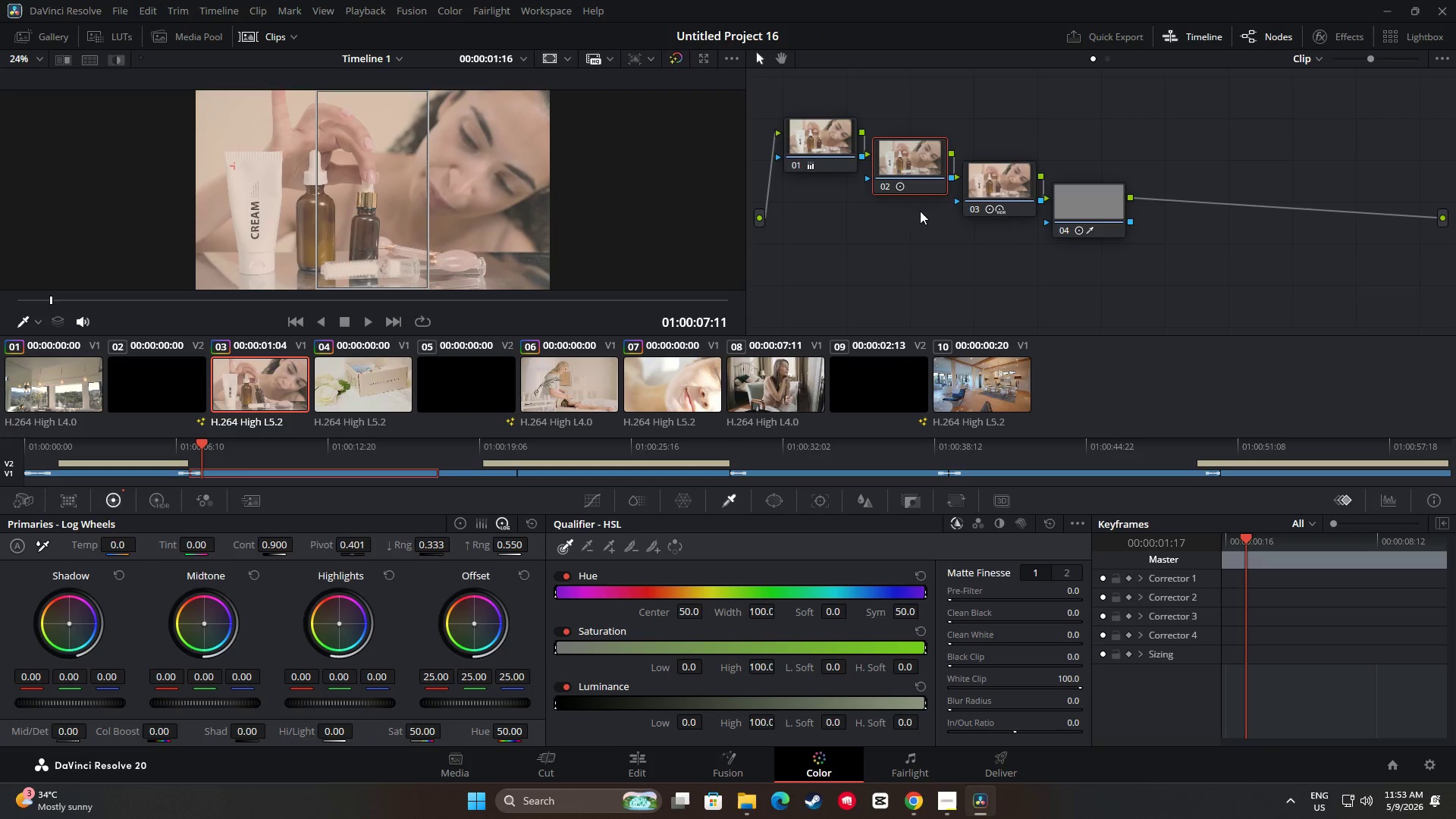 
left_click([994, 179])
 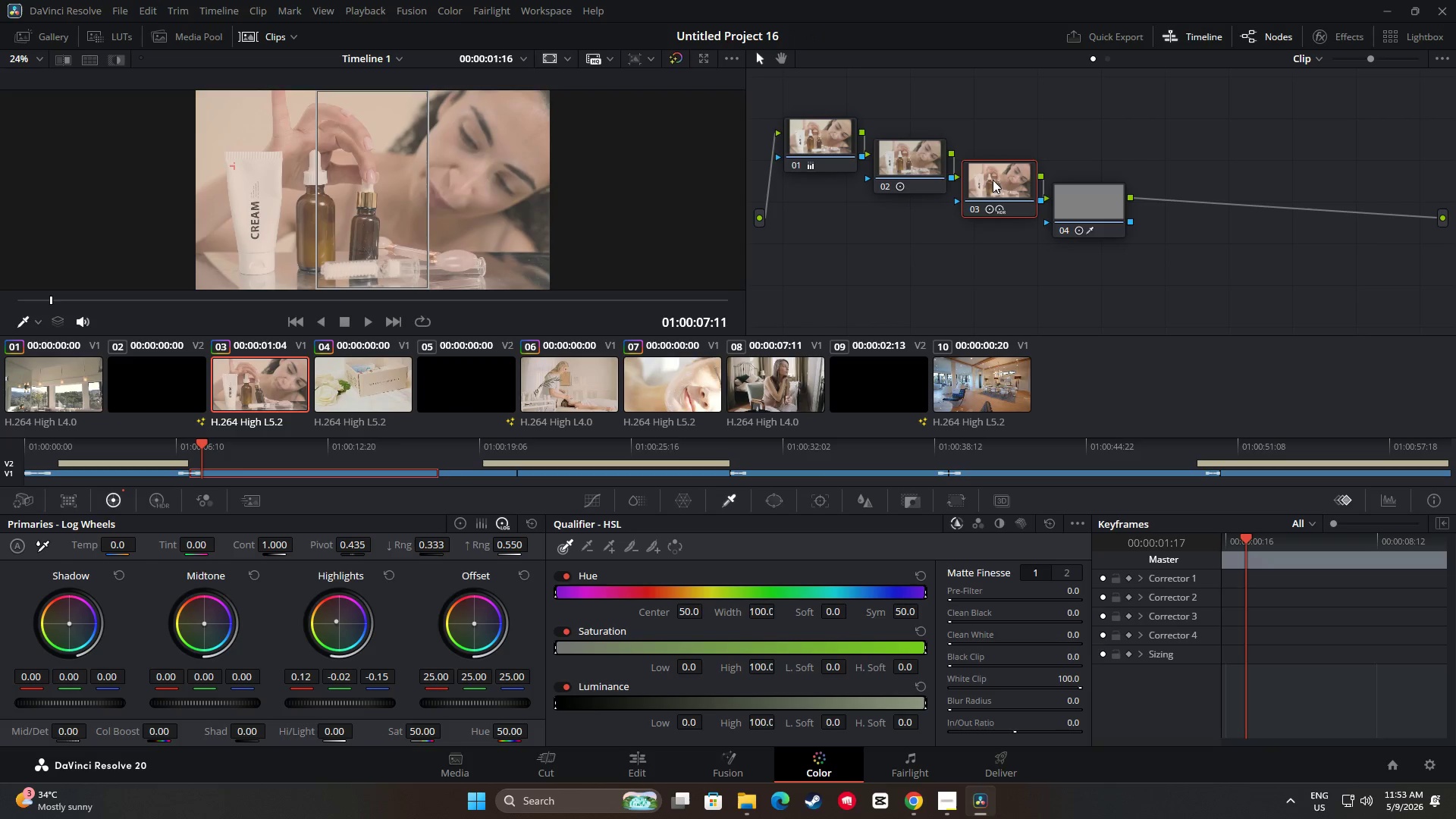 
key(Control+ControlLeft)
 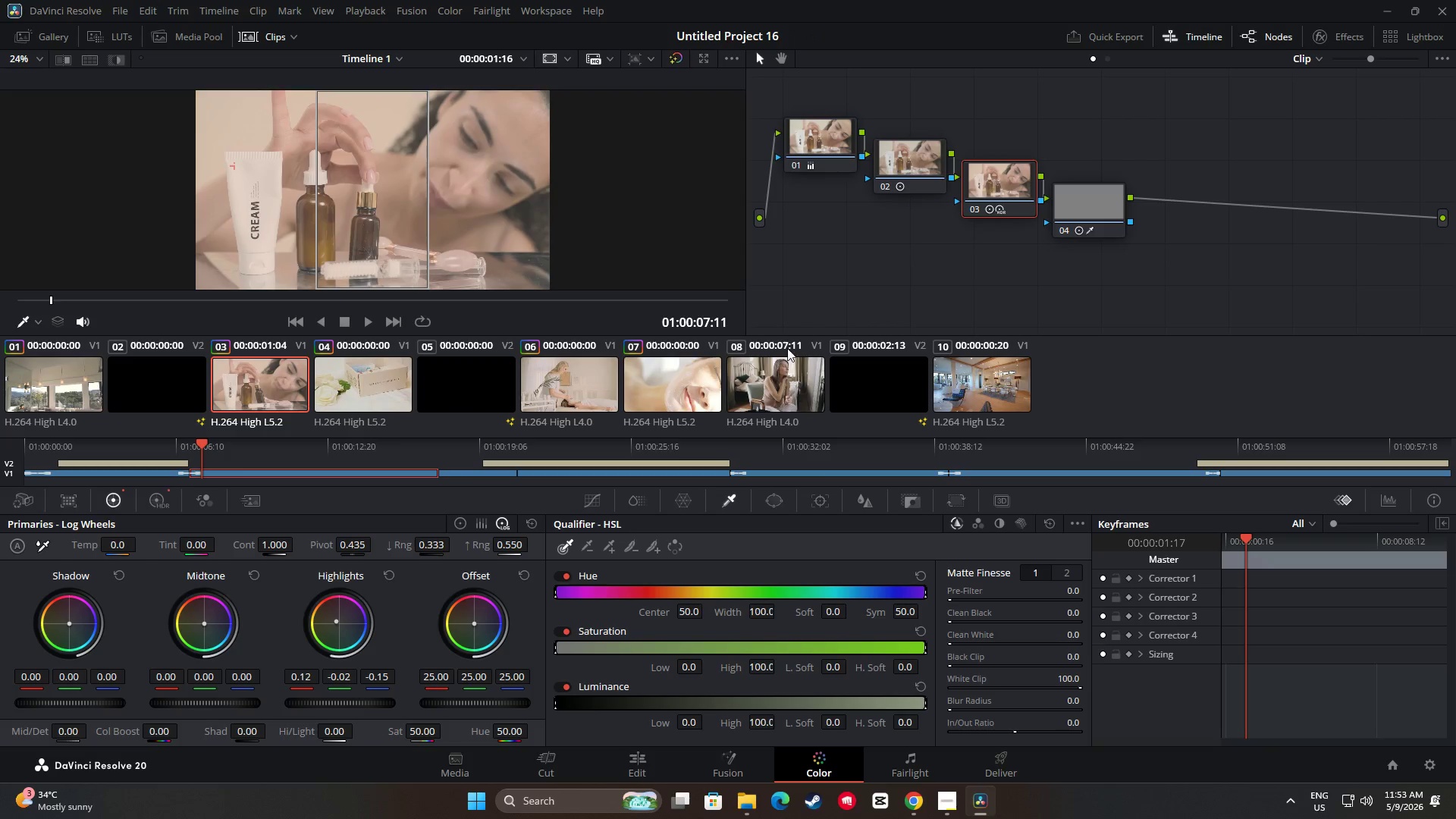 
key(Control+C)
 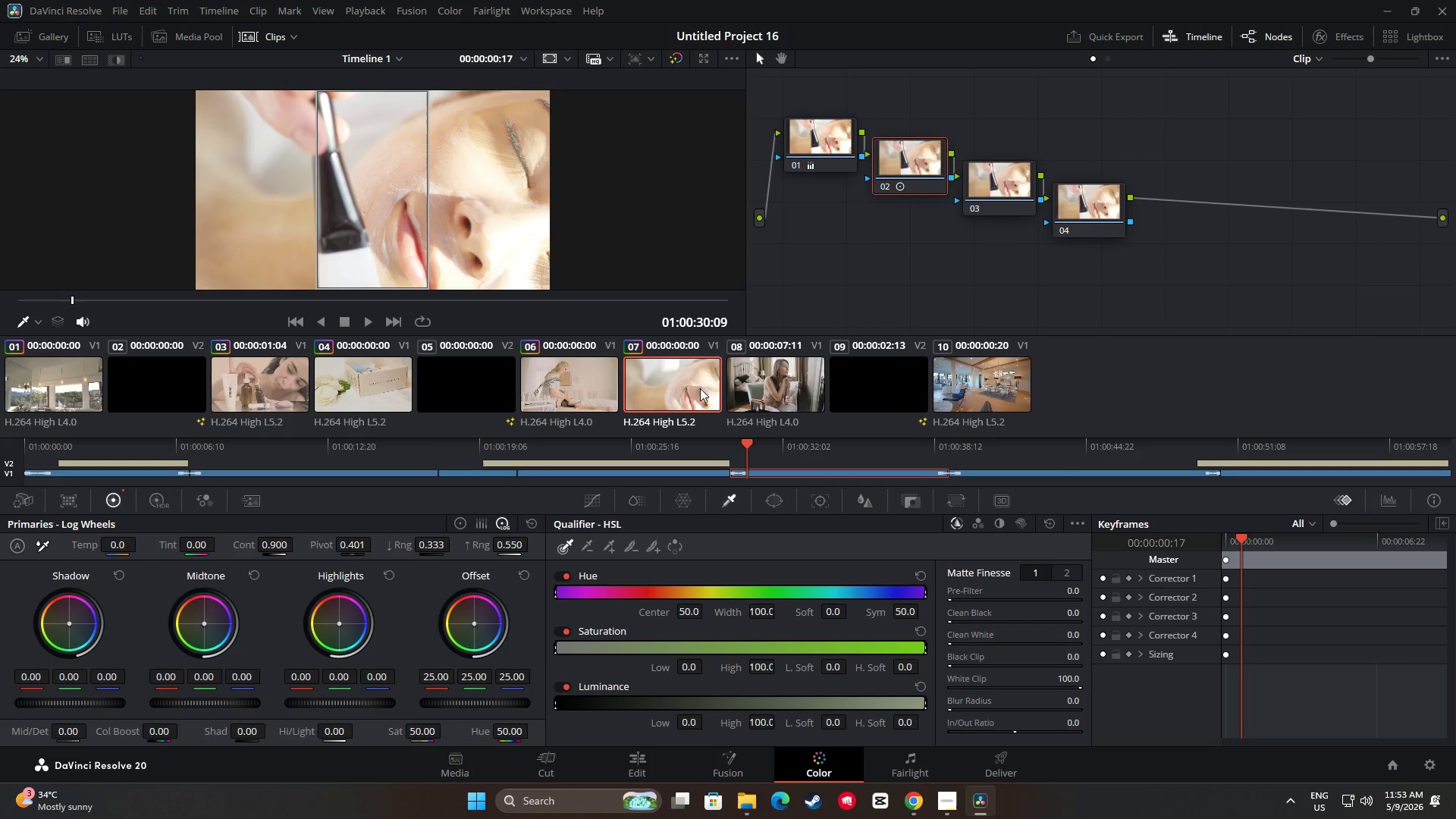 
double_click([1000, 188])
 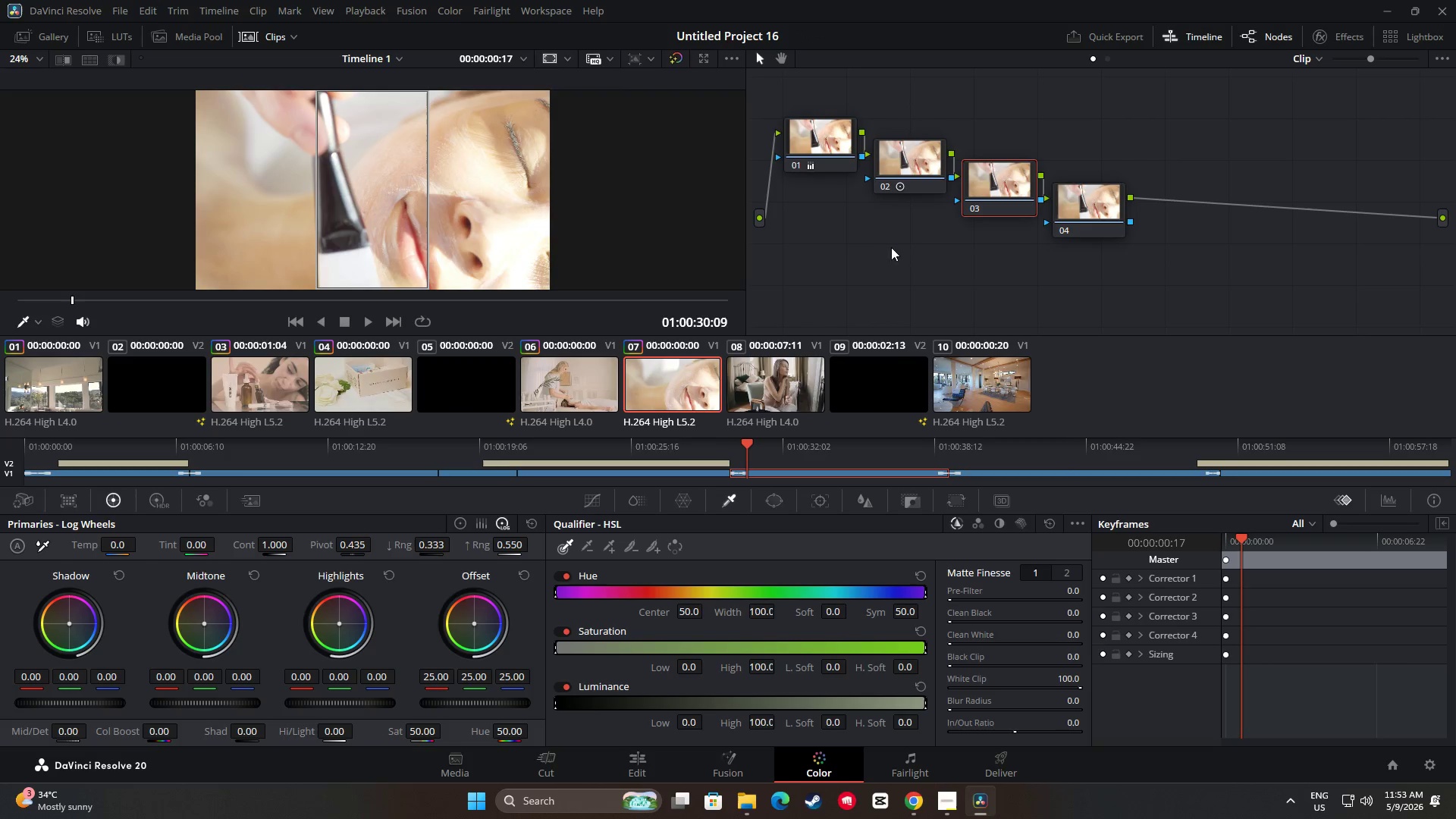 
key(Control+V)
 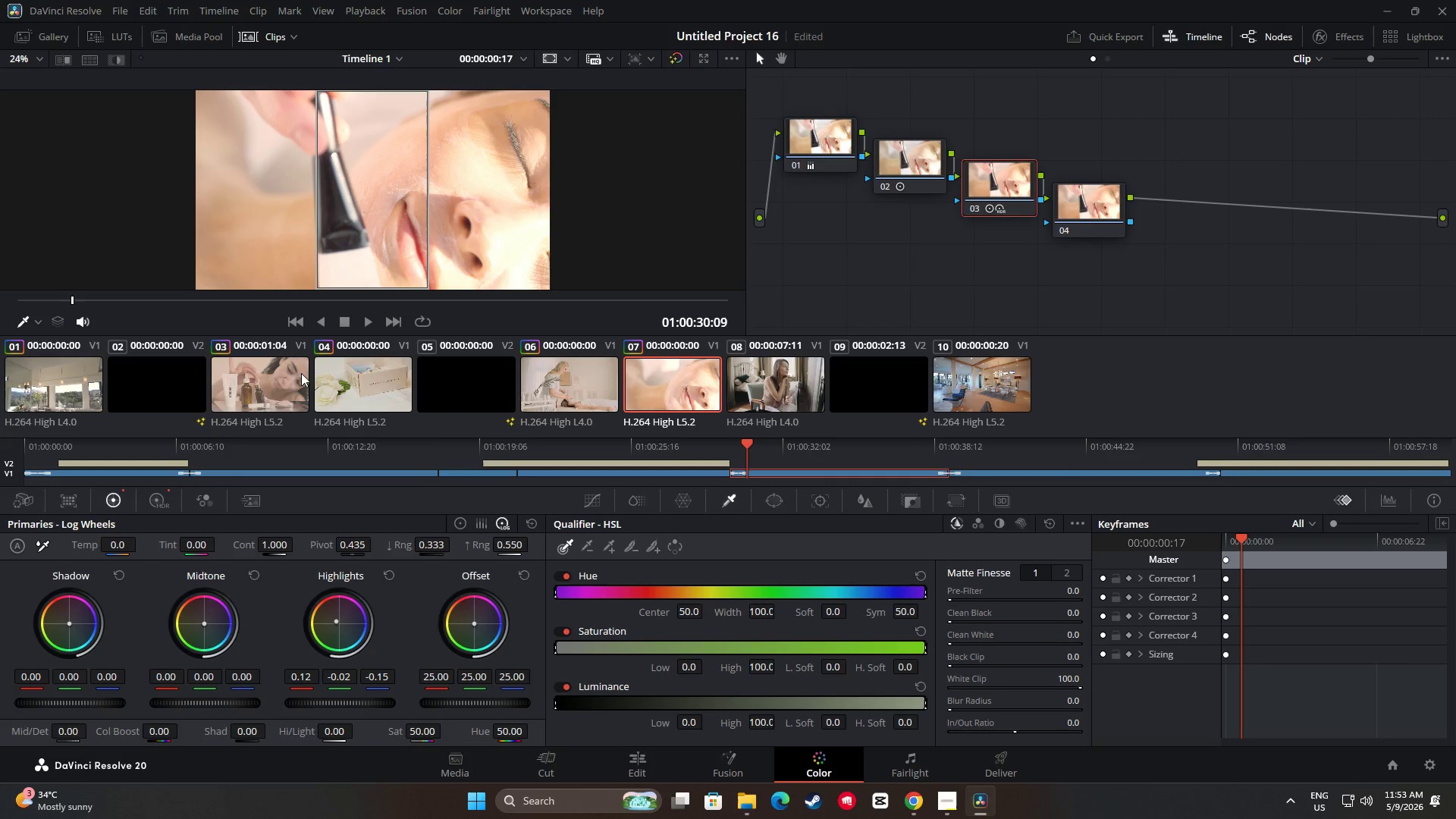 
left_click([255, 388])
 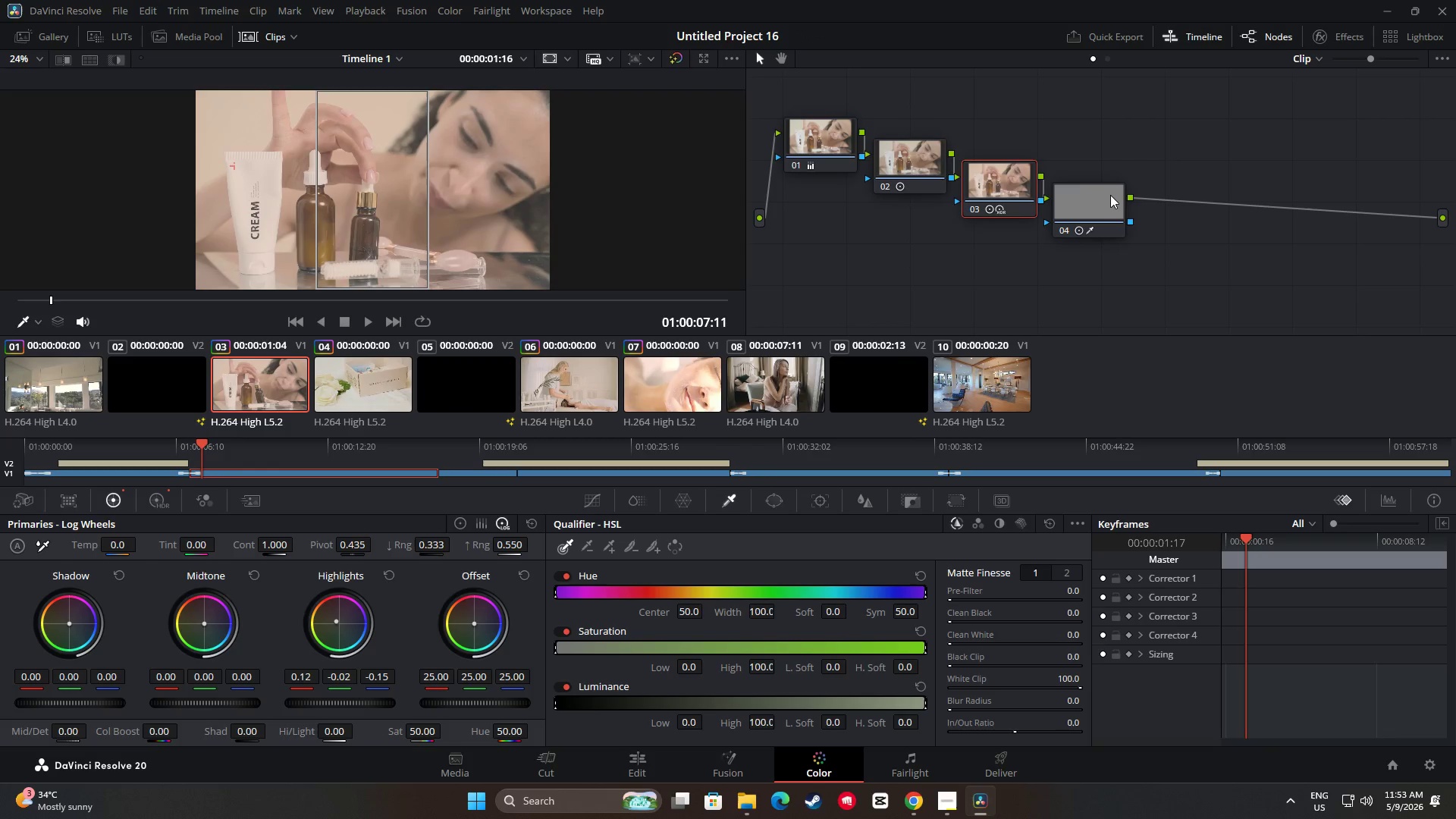 
left_click([1077, 194])
 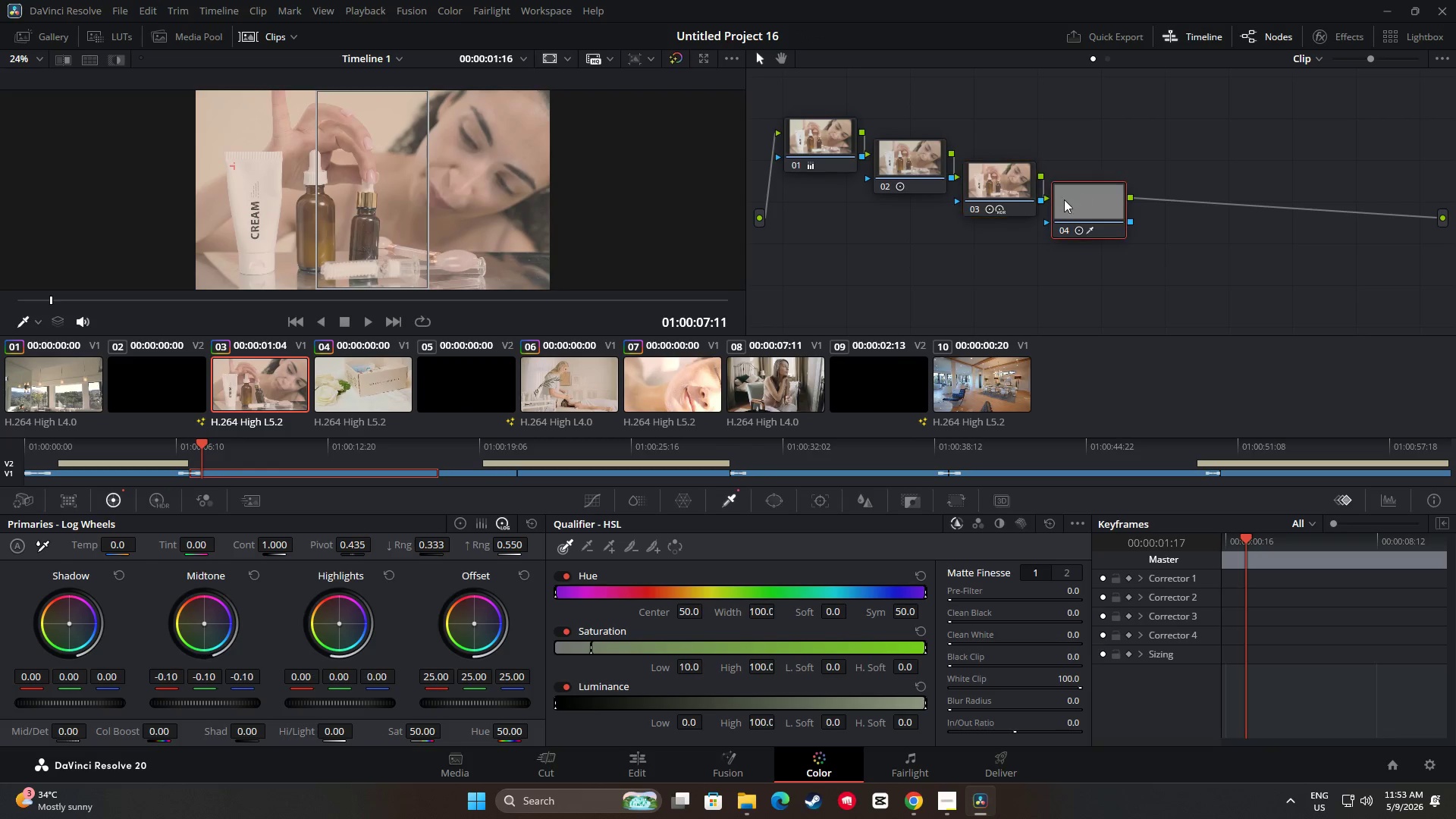 
key(Control+C)
 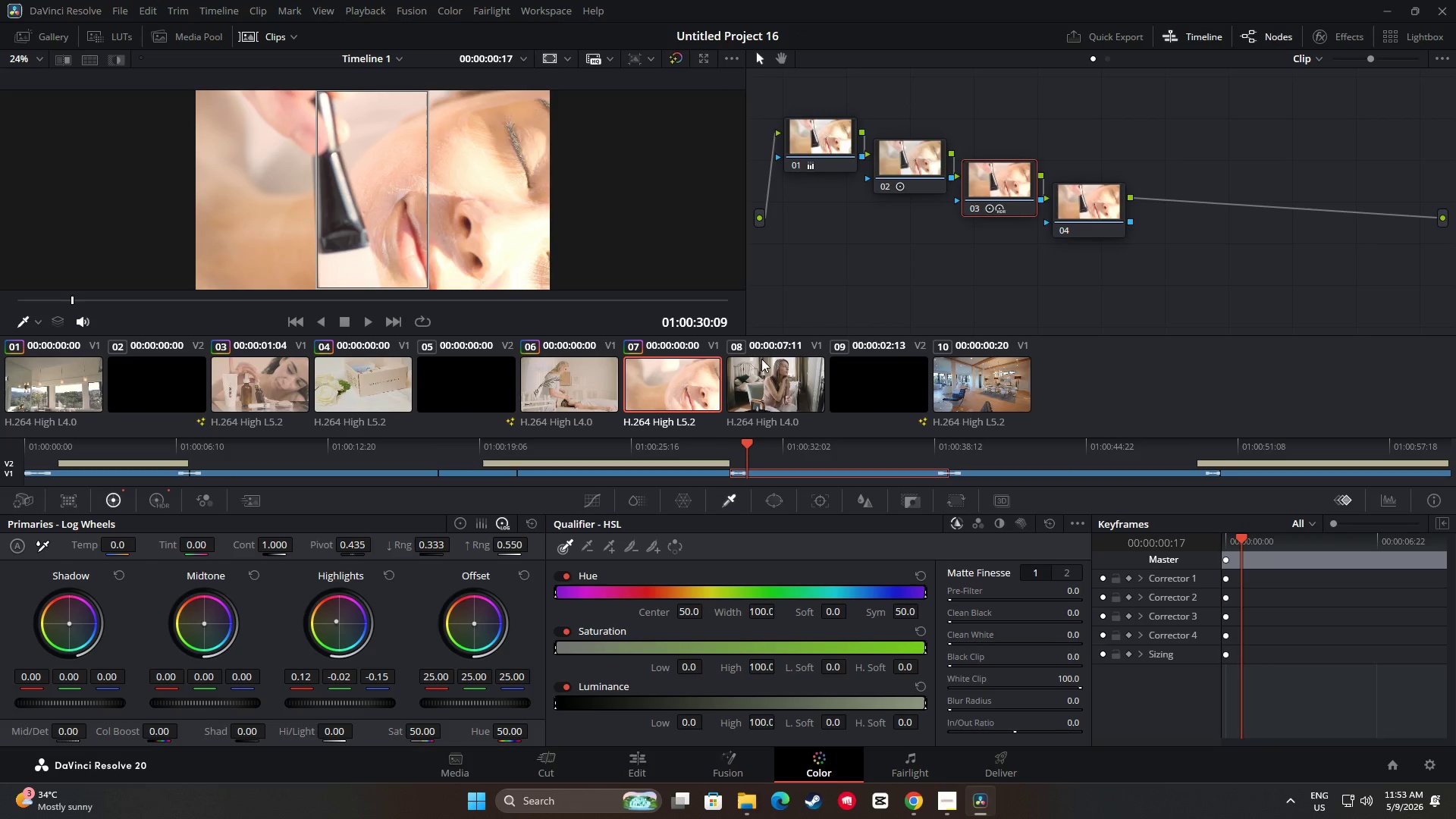 
double_click([1079, 190])
 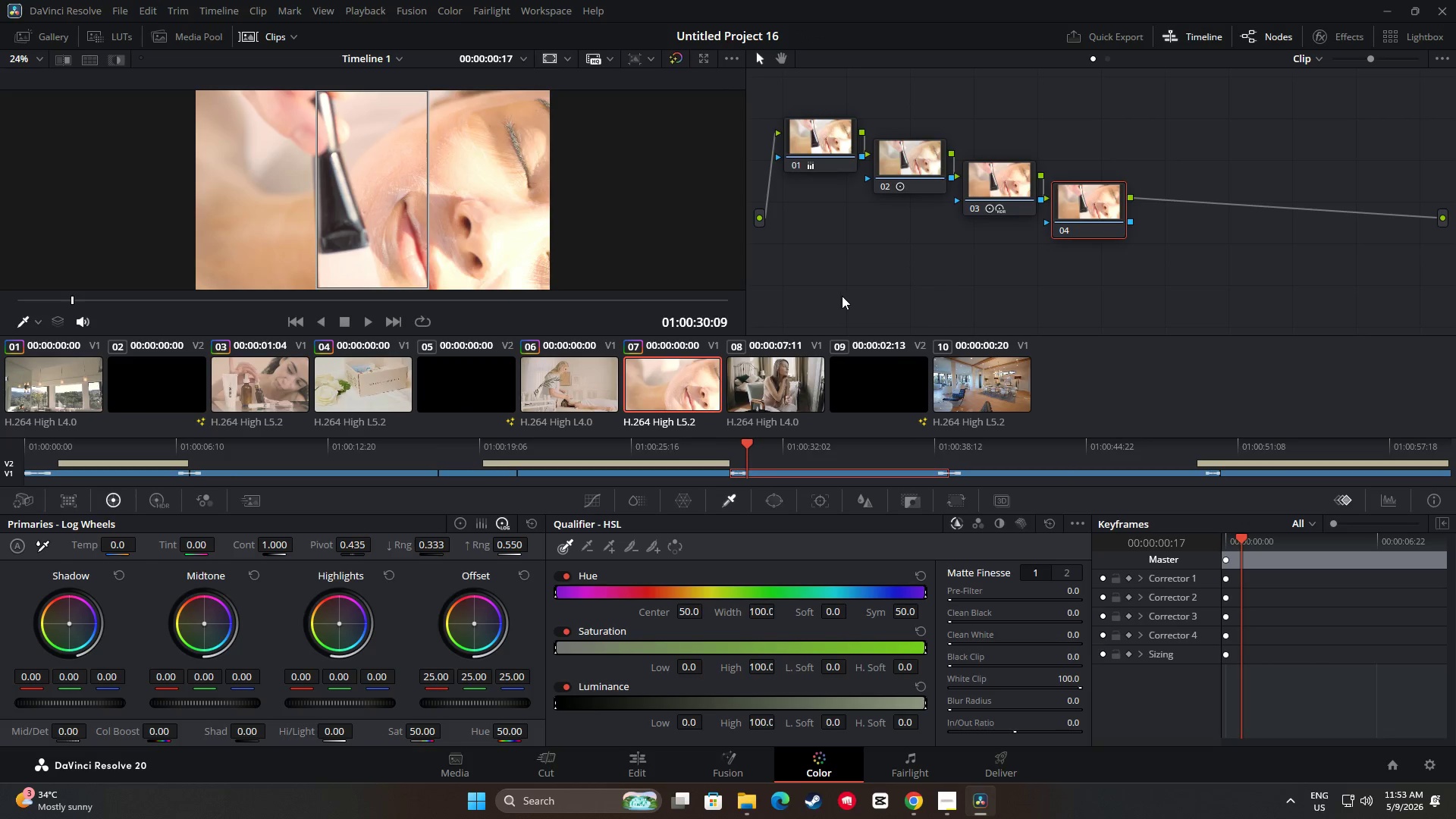 
key(Control+V)
 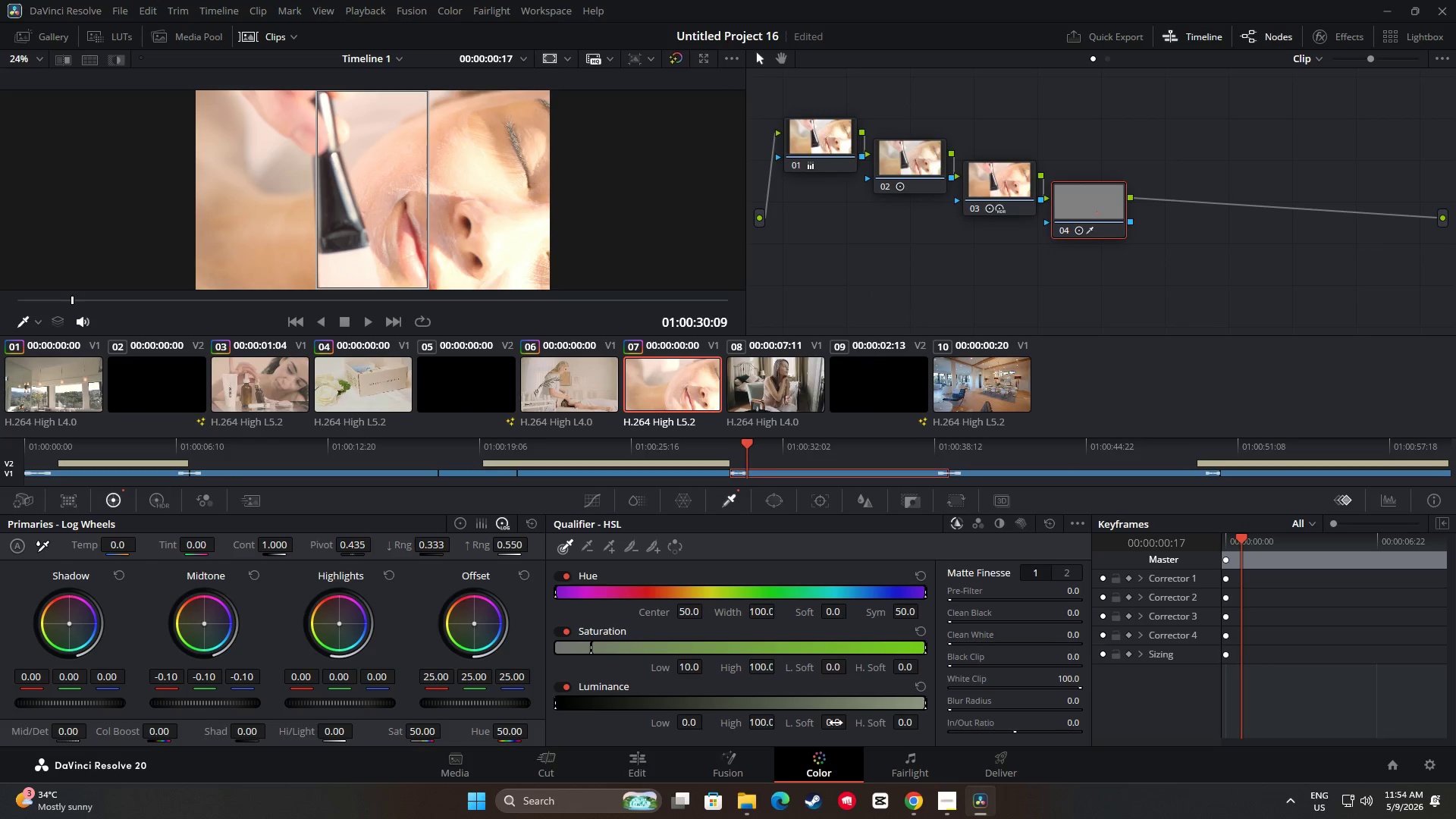 
left_click([642, 767])
 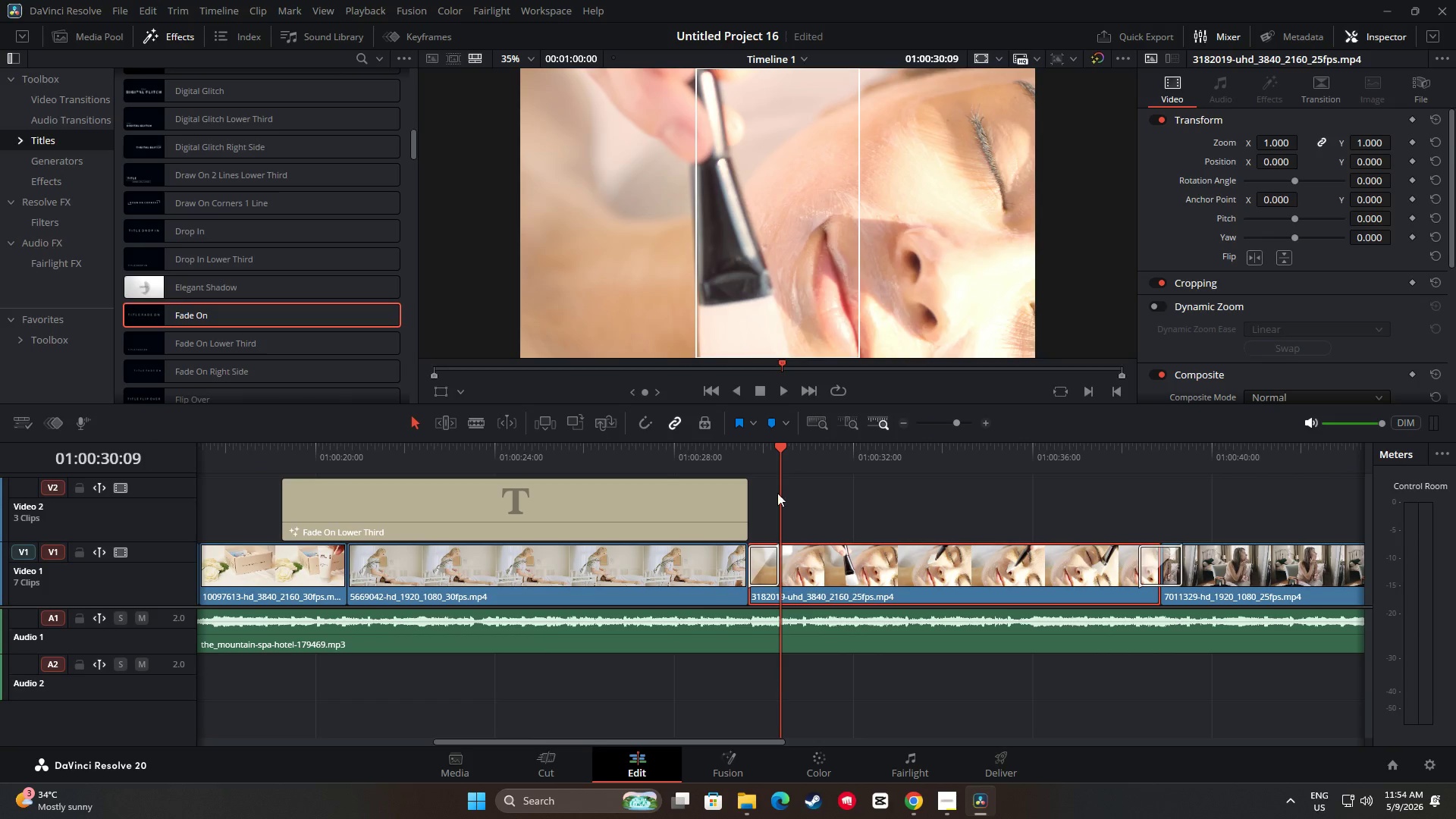 
left_click_drag(start_coordinate=[780, 453], to_coordinate=[710, 450])
 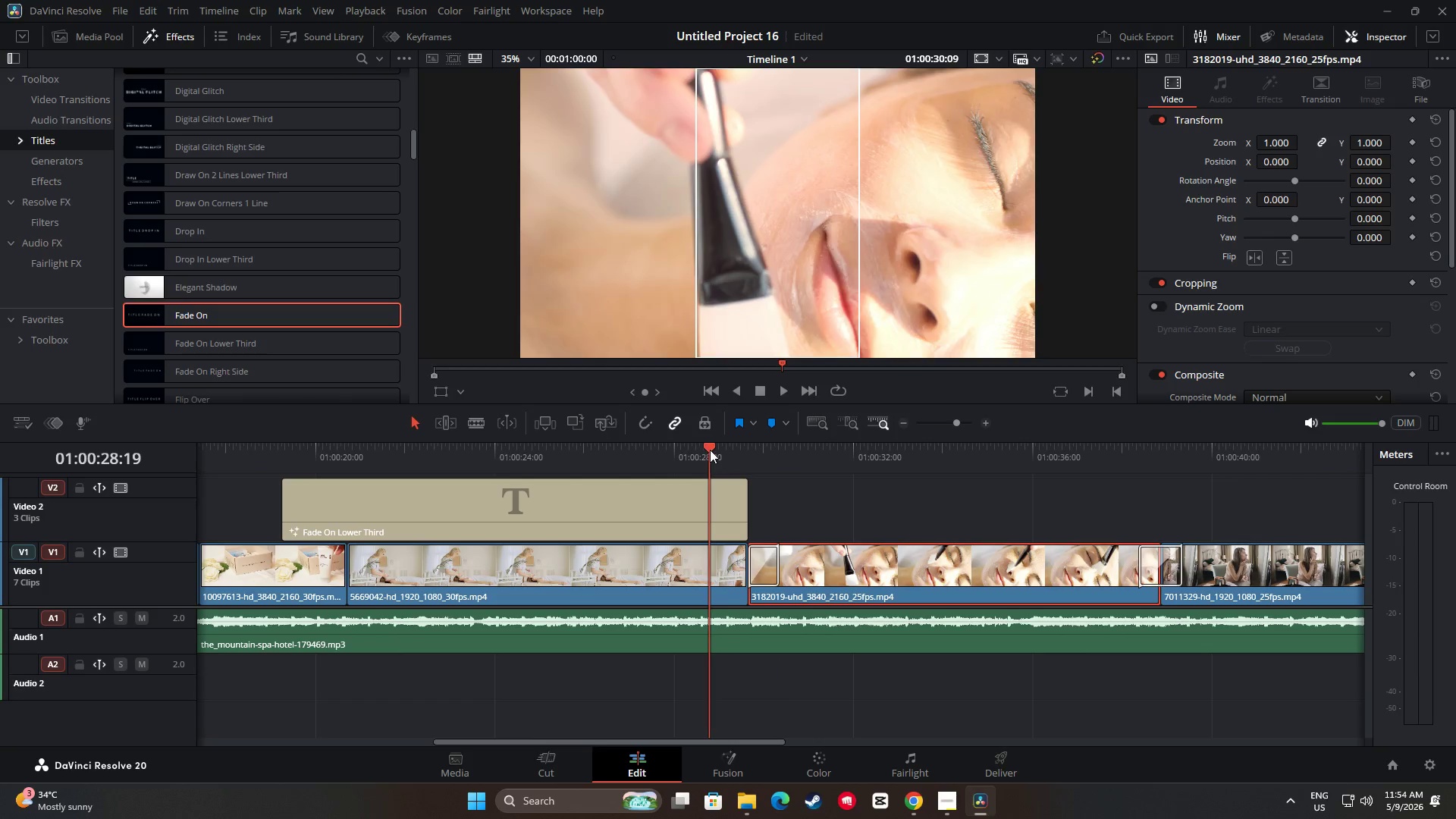 
key(Space)
 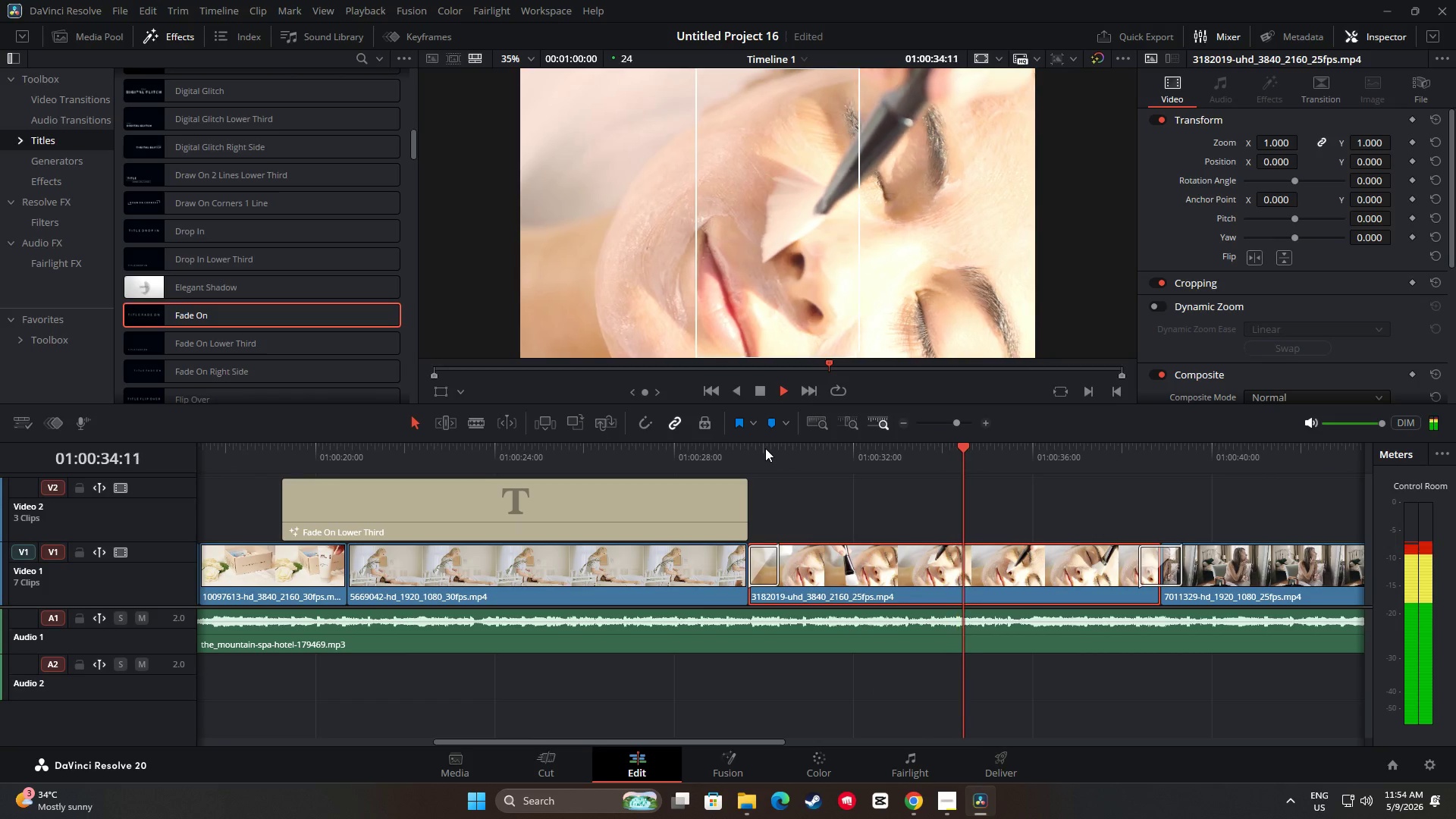 
wait(10.84)
 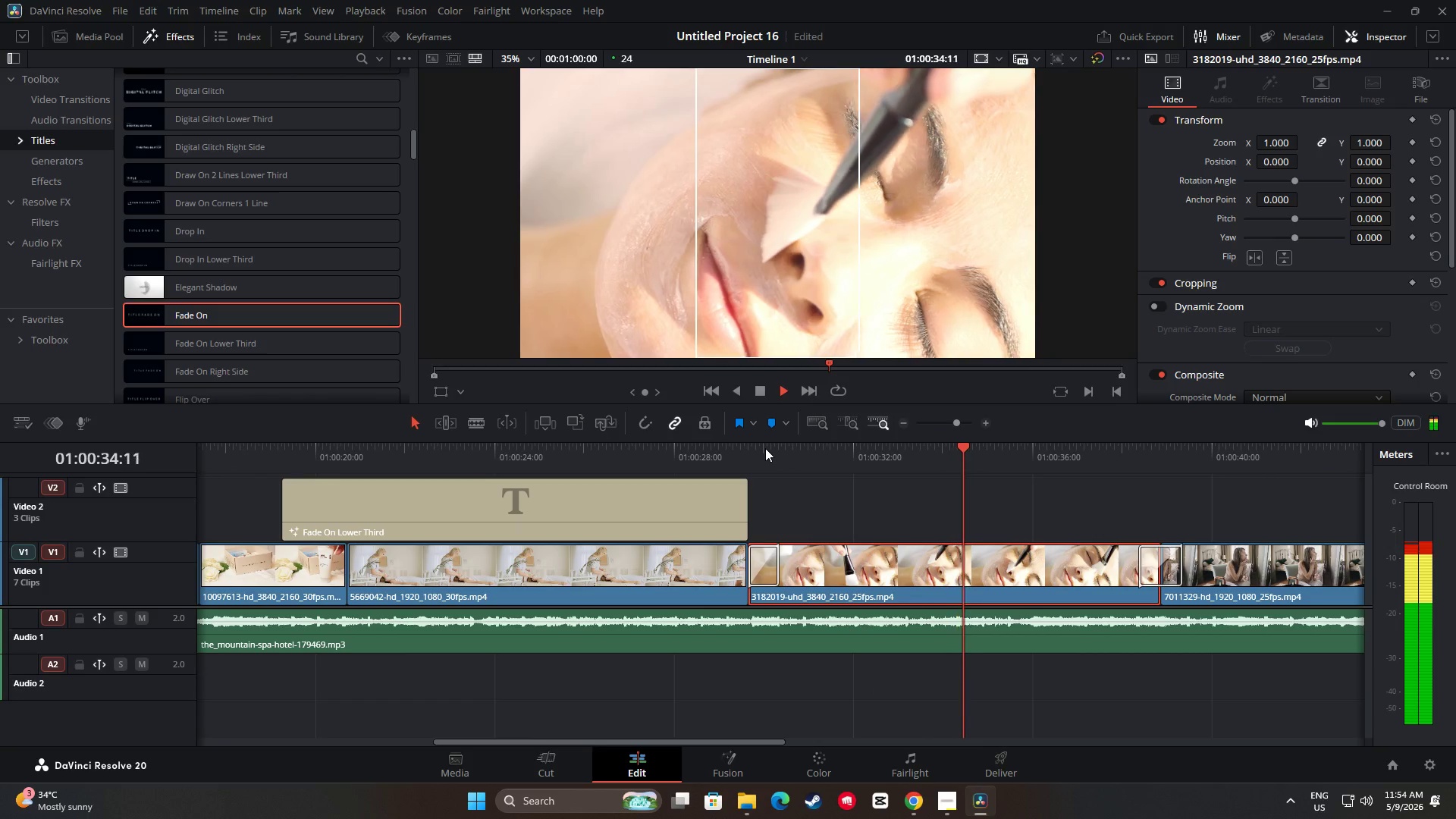 
key(Space)
 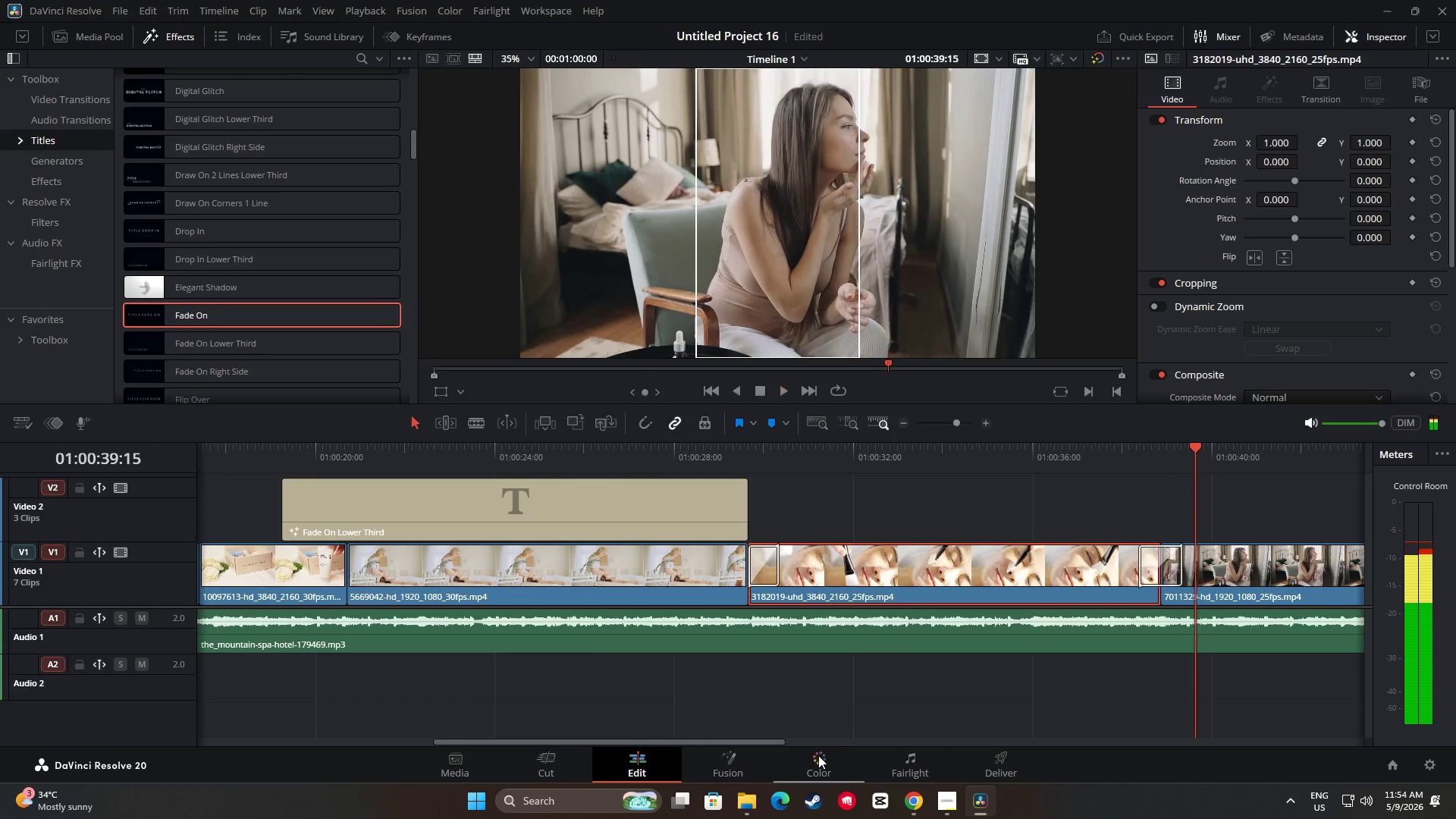 
left_click([821, 770])
 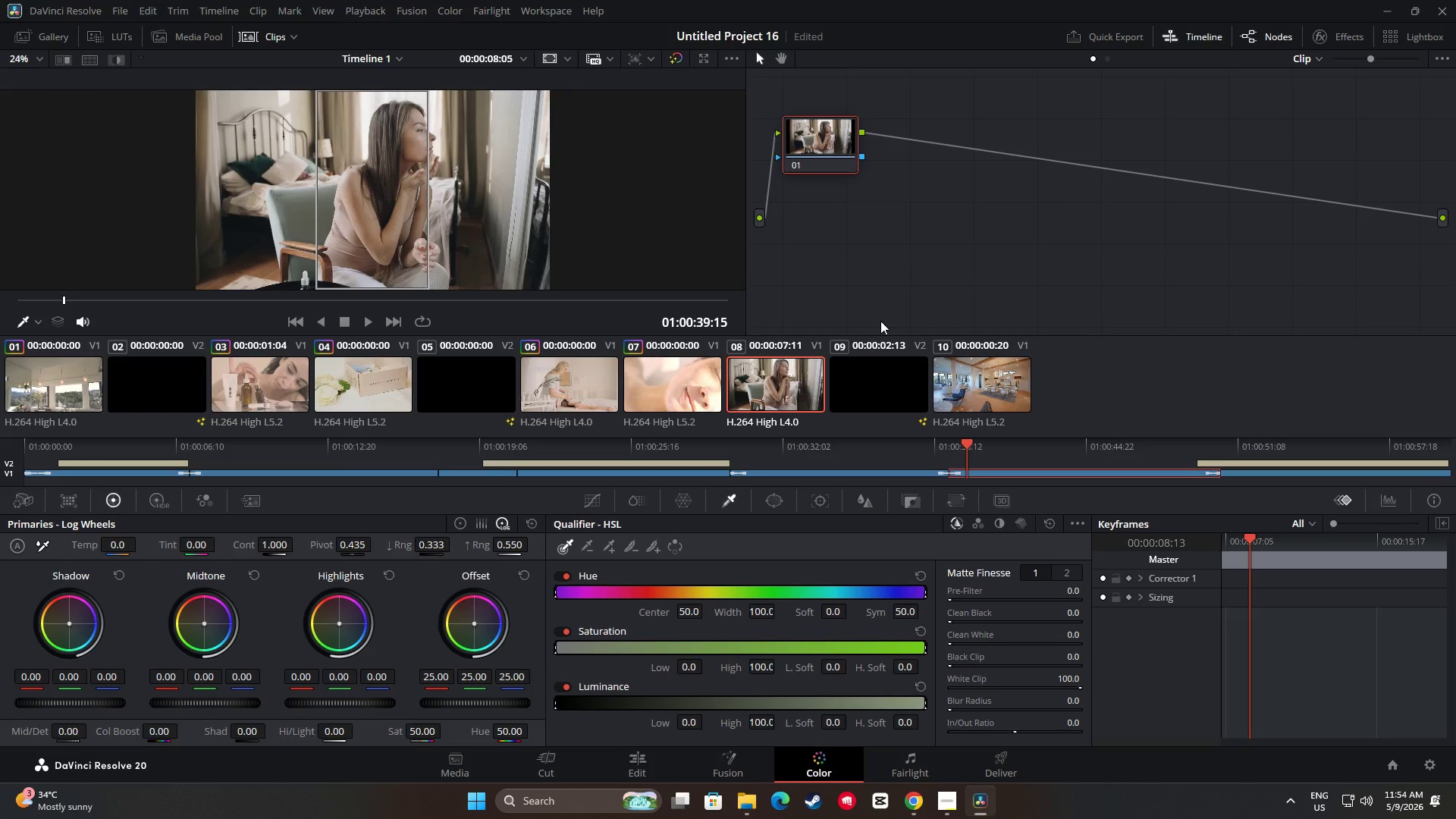 
key(Alt+S)
 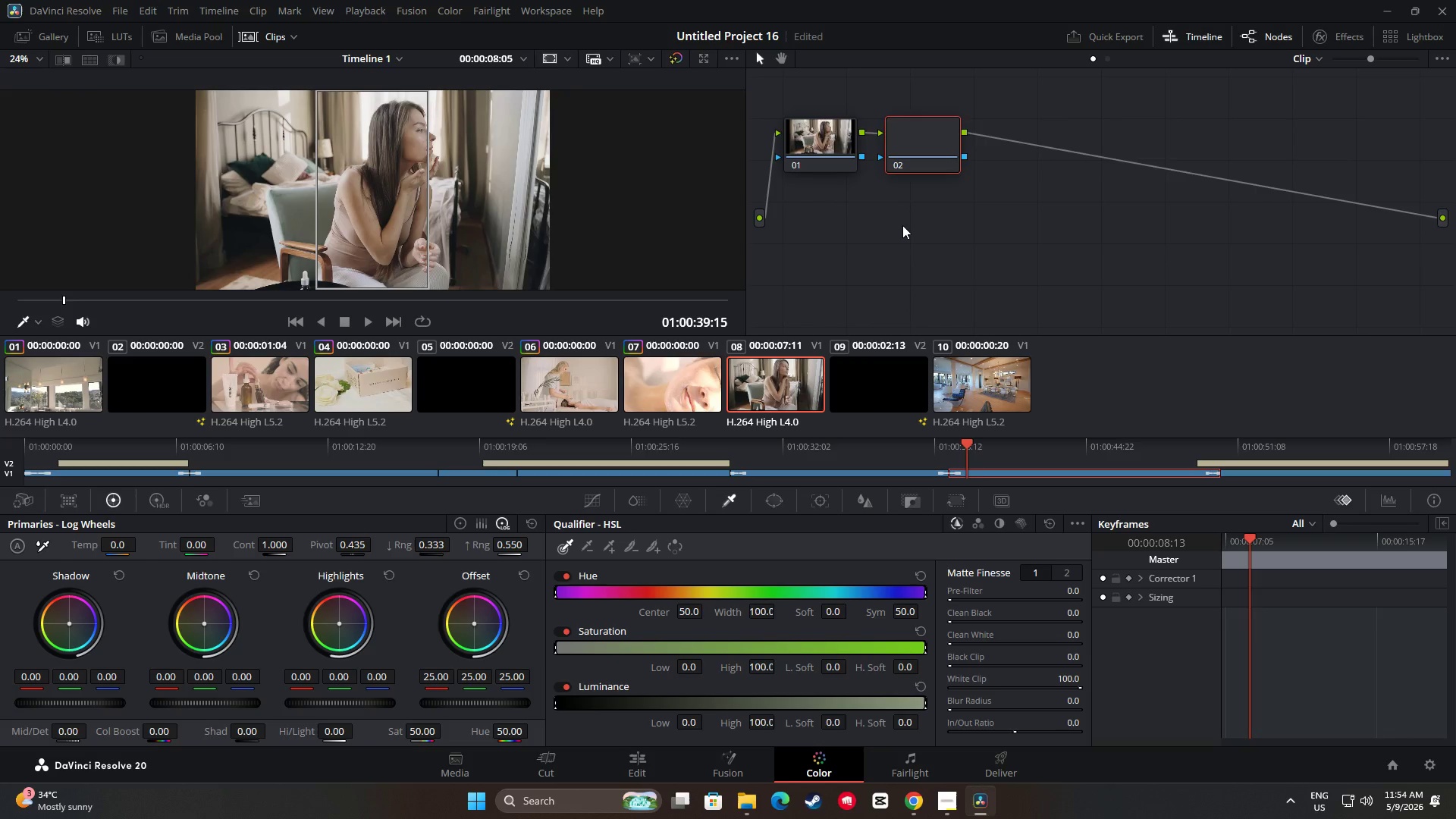 
key(Alt+S)
 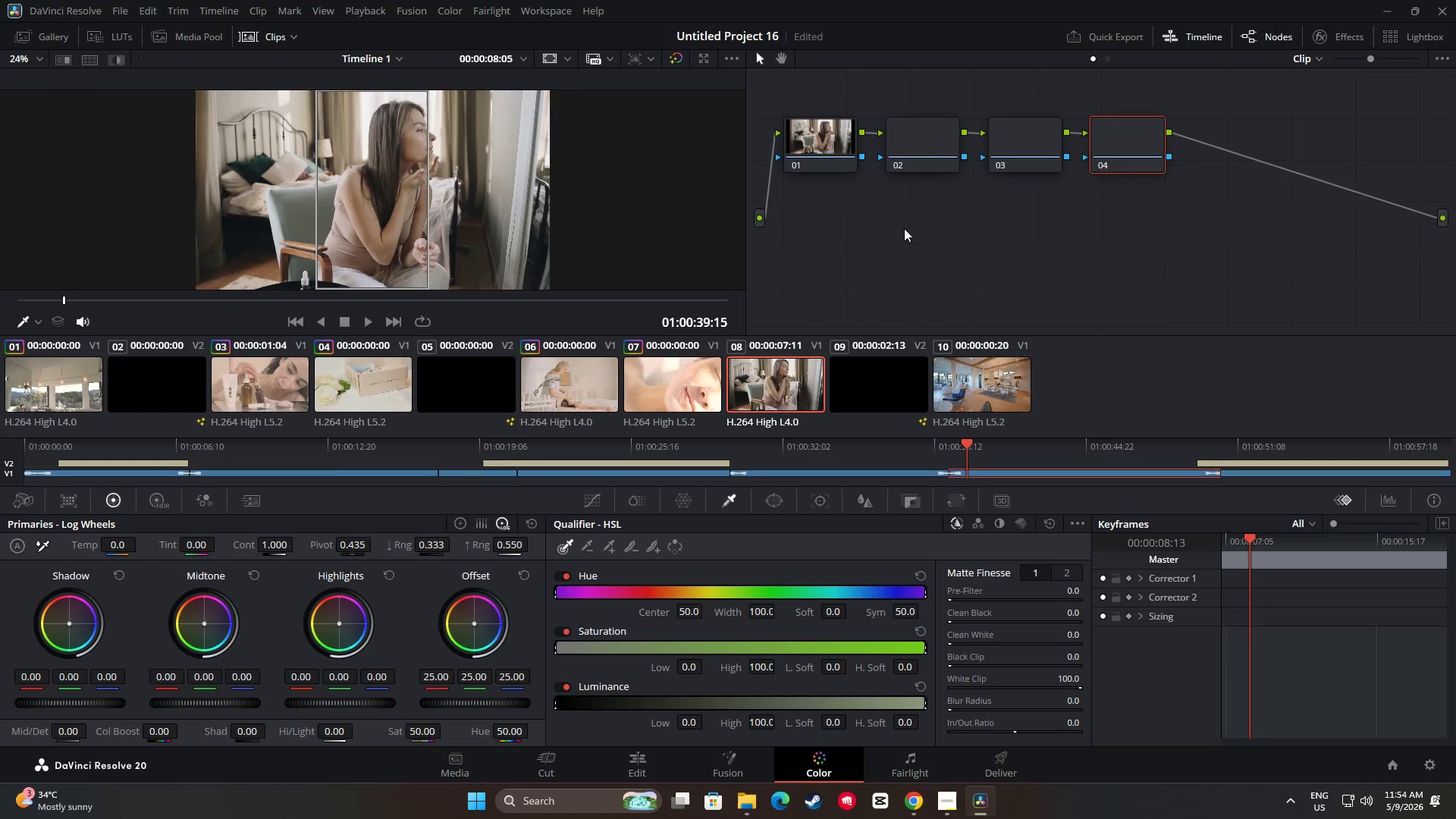 
key(Alt+S)
 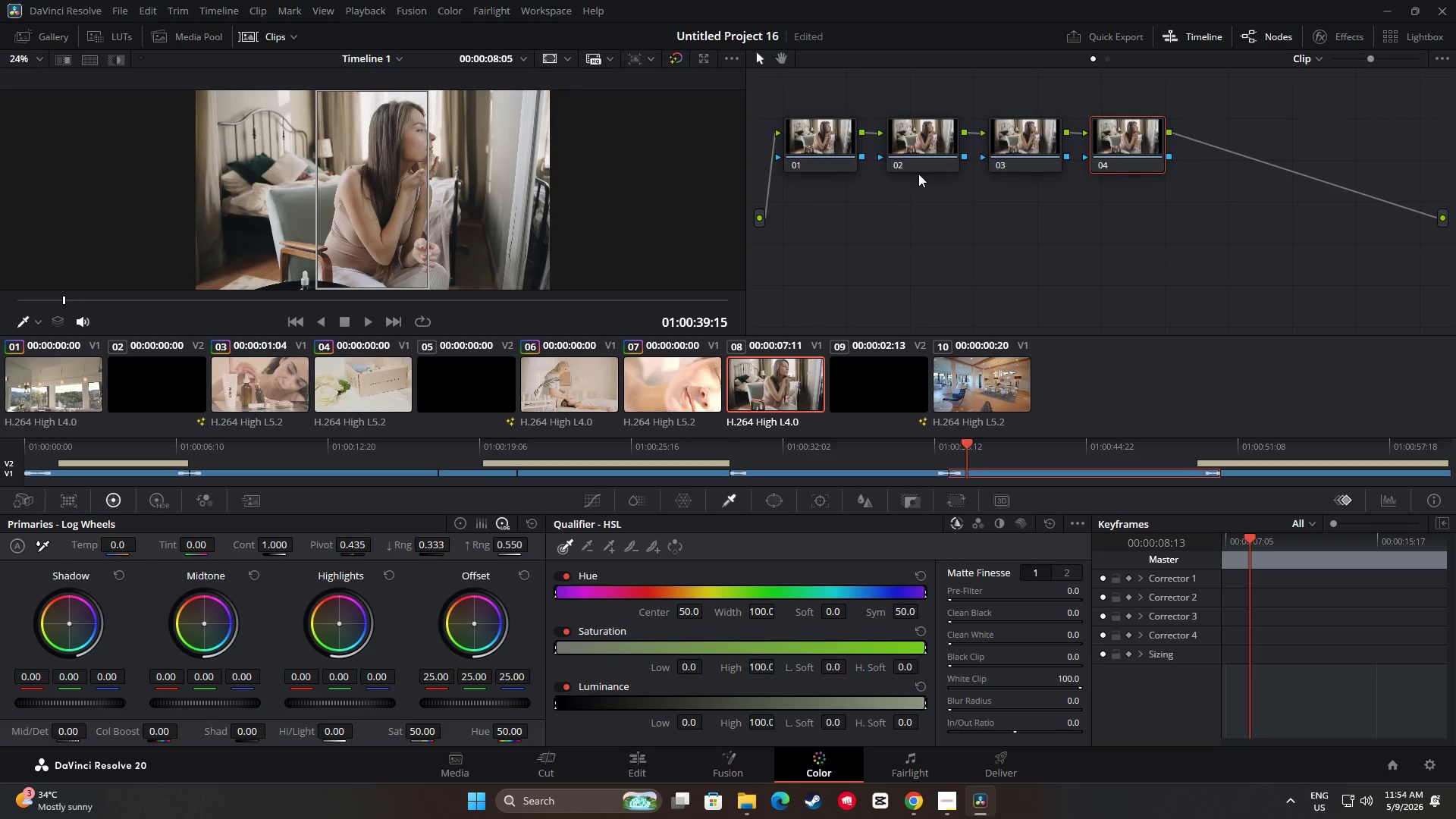 
left_click_drag(start_coordinate=[918, 174], to_coordinate=[922, 149])
 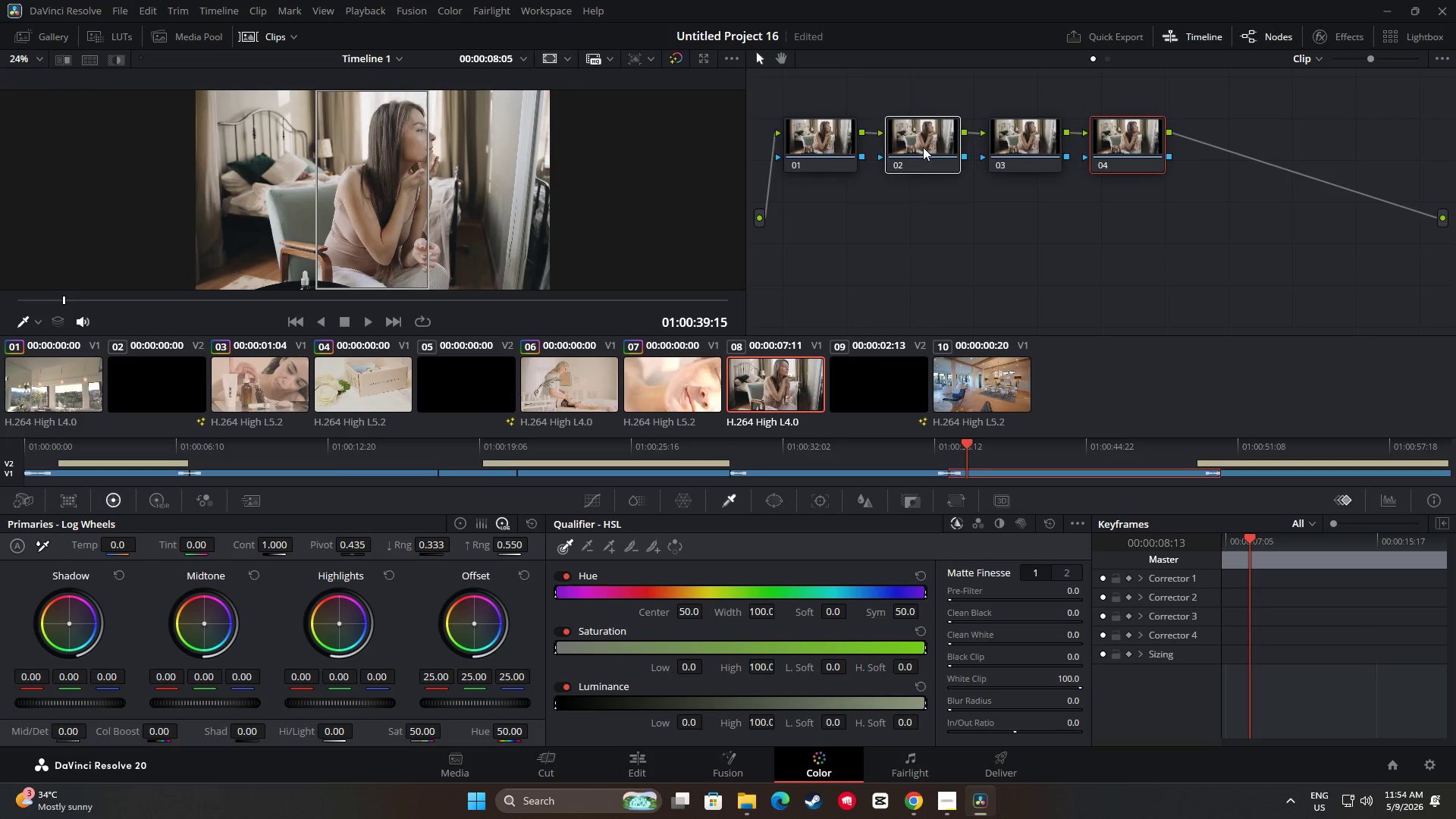 
left_click_drag(start_coordinate=[924, 149], to_coordinate=[911, 171])
 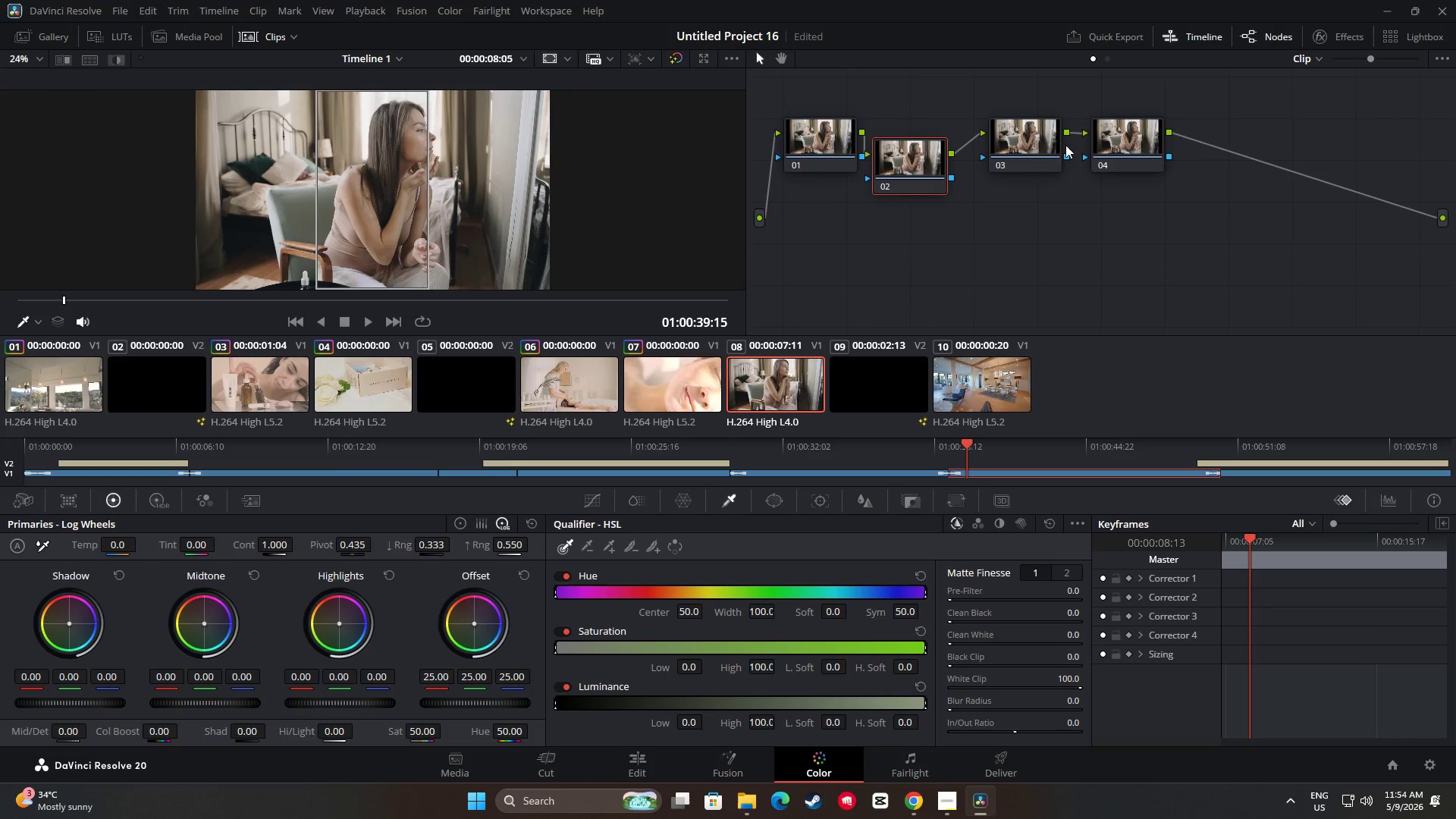 
left_click_drag(start_coordinate=[1065, 145], to_coordinate=[1039, 171])
 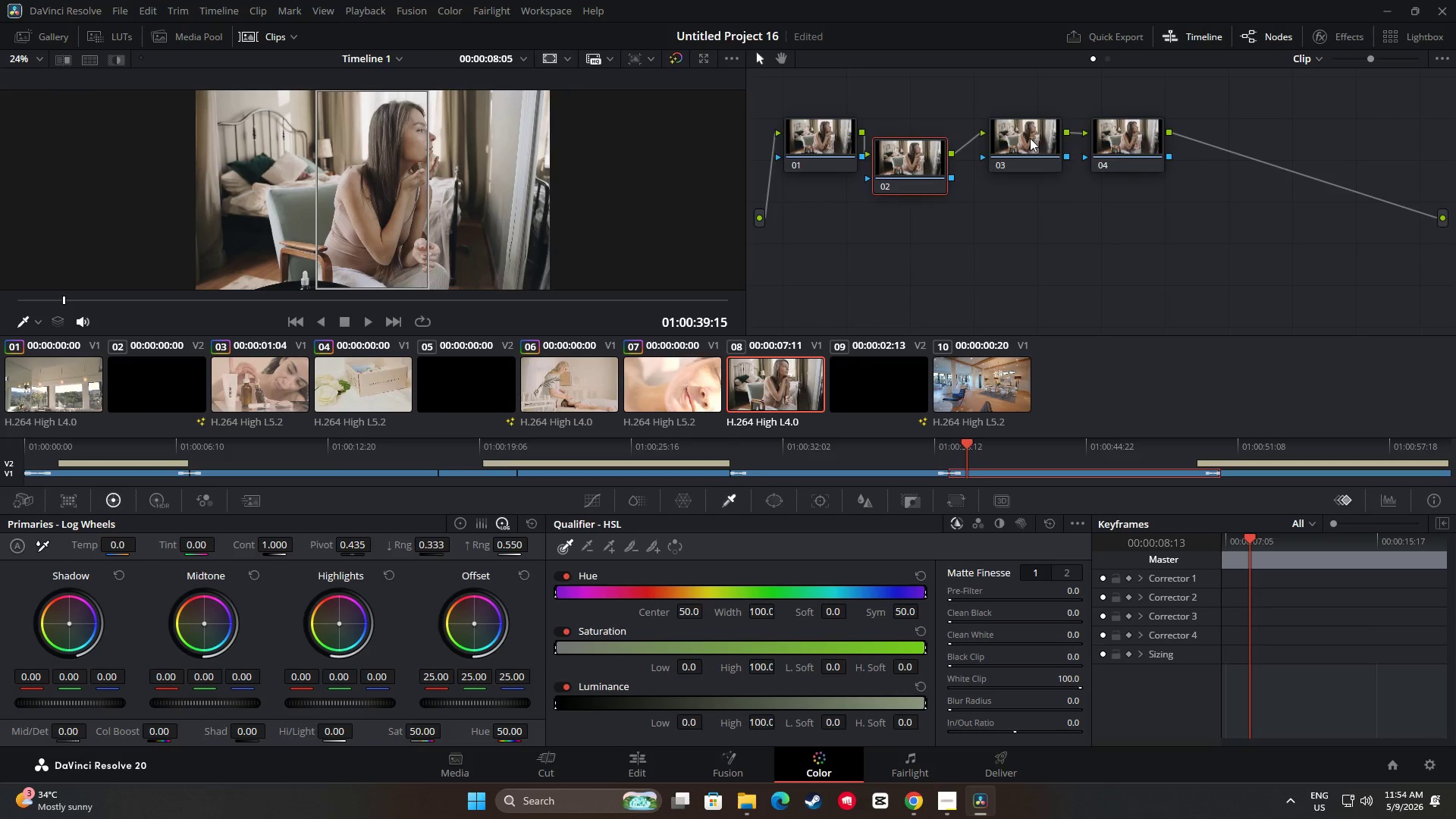 
left_click_drag(start_coordinate=[1030, 138], to_coordinate=[1004, 180])
 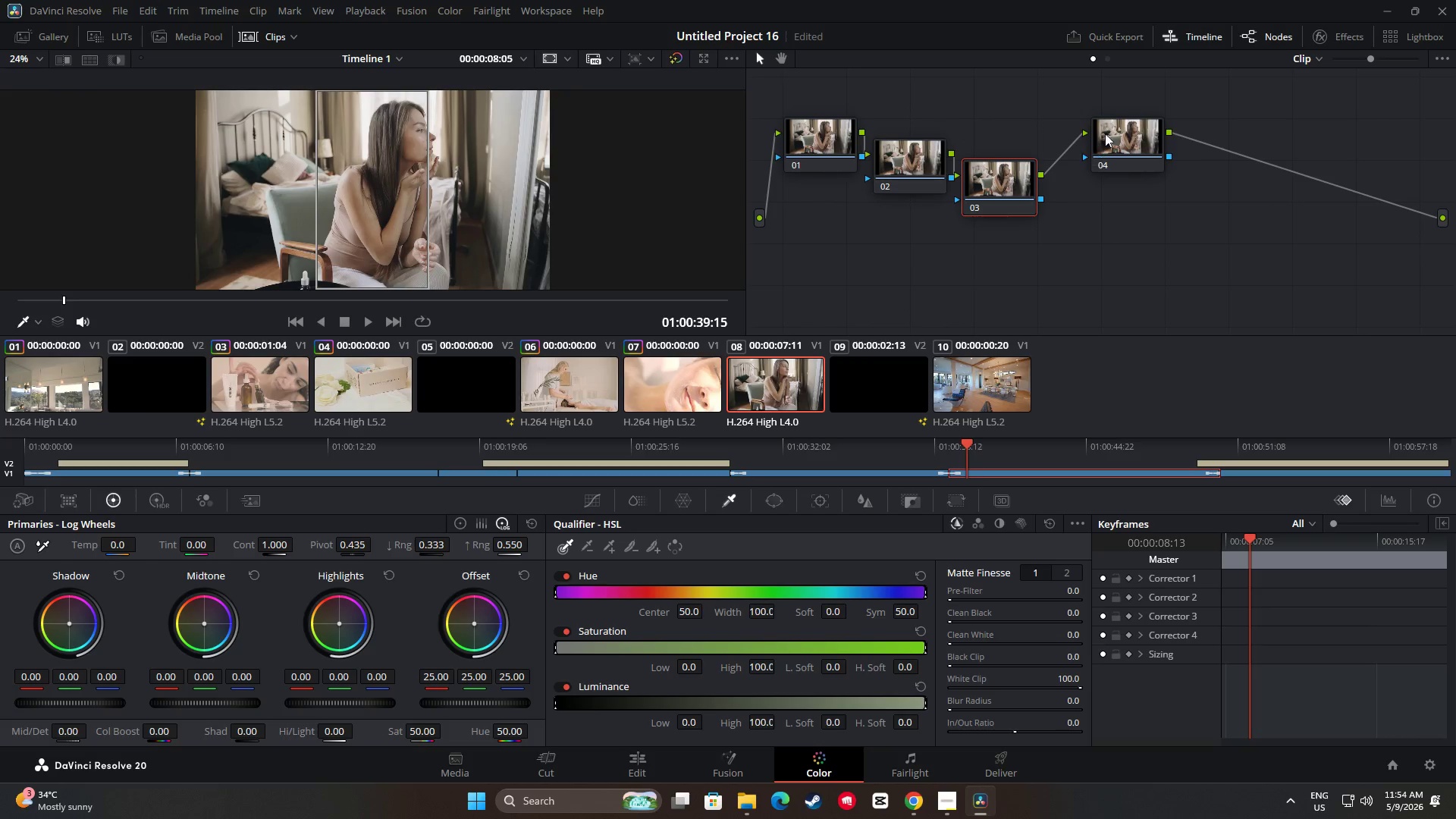 
left_click_drag(start_coordinate=[1105, 133], to_coordinate=[1066, 197])
 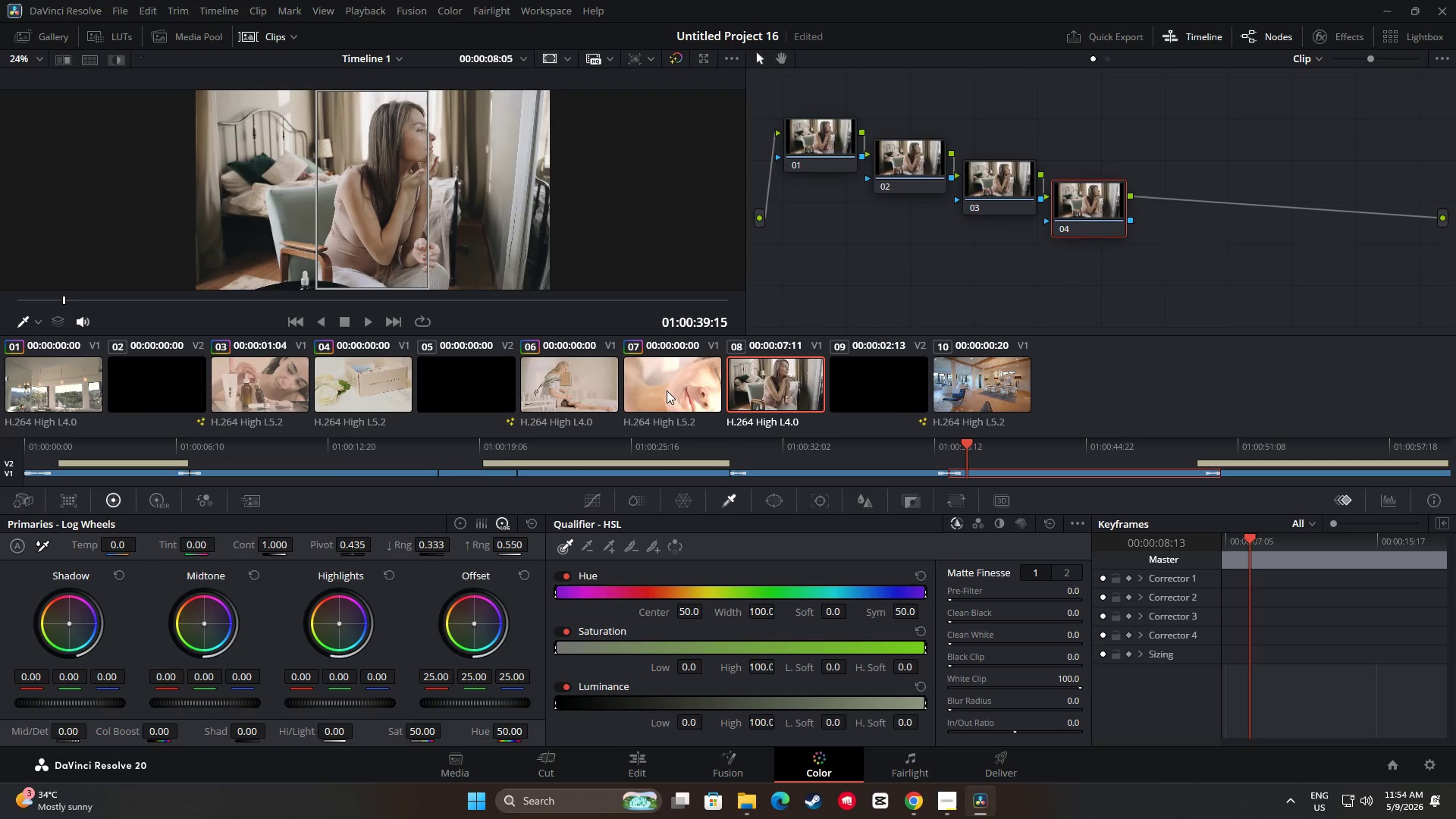 
left_click([815, 136])
 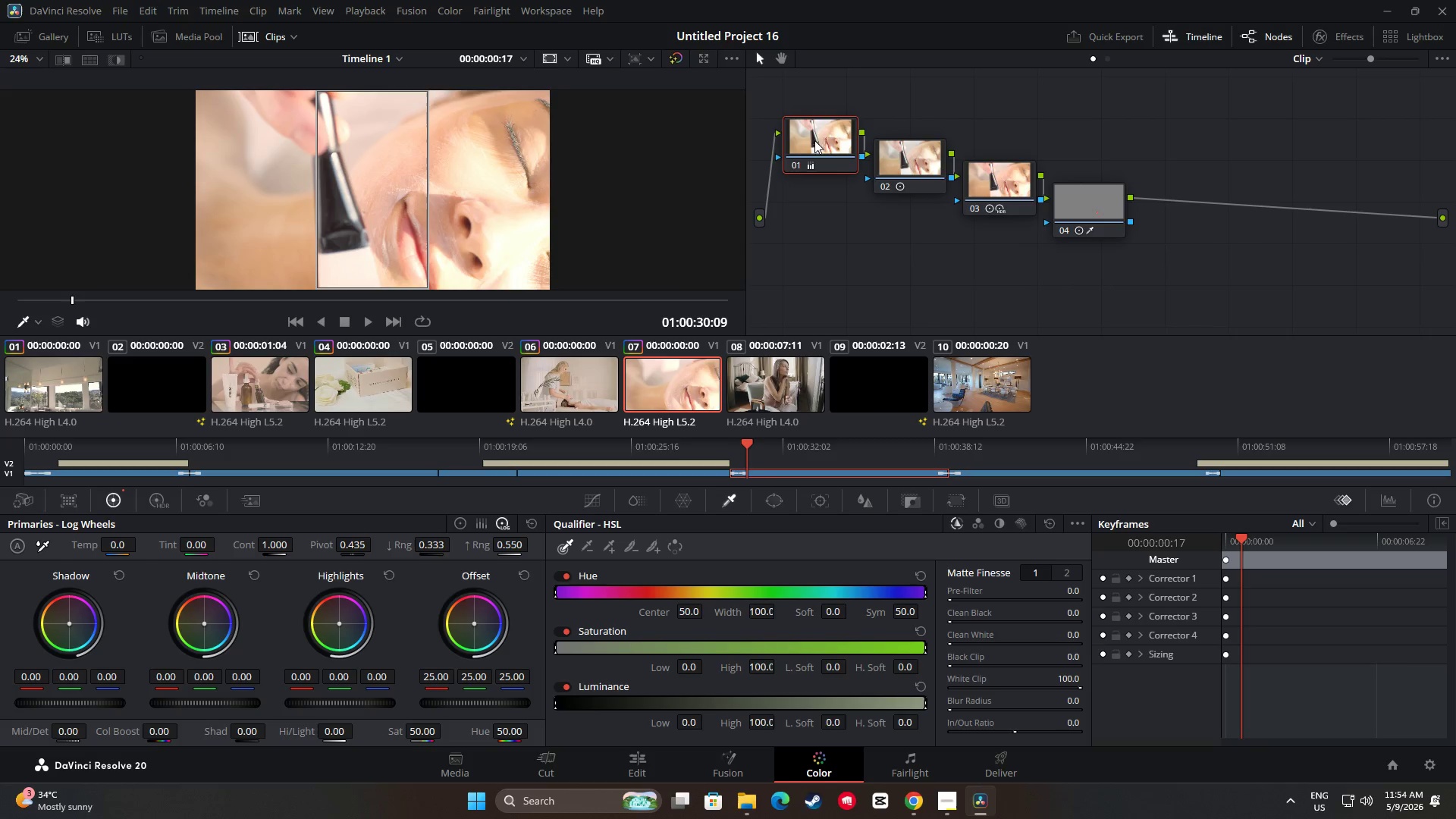 
key(Control+C)
 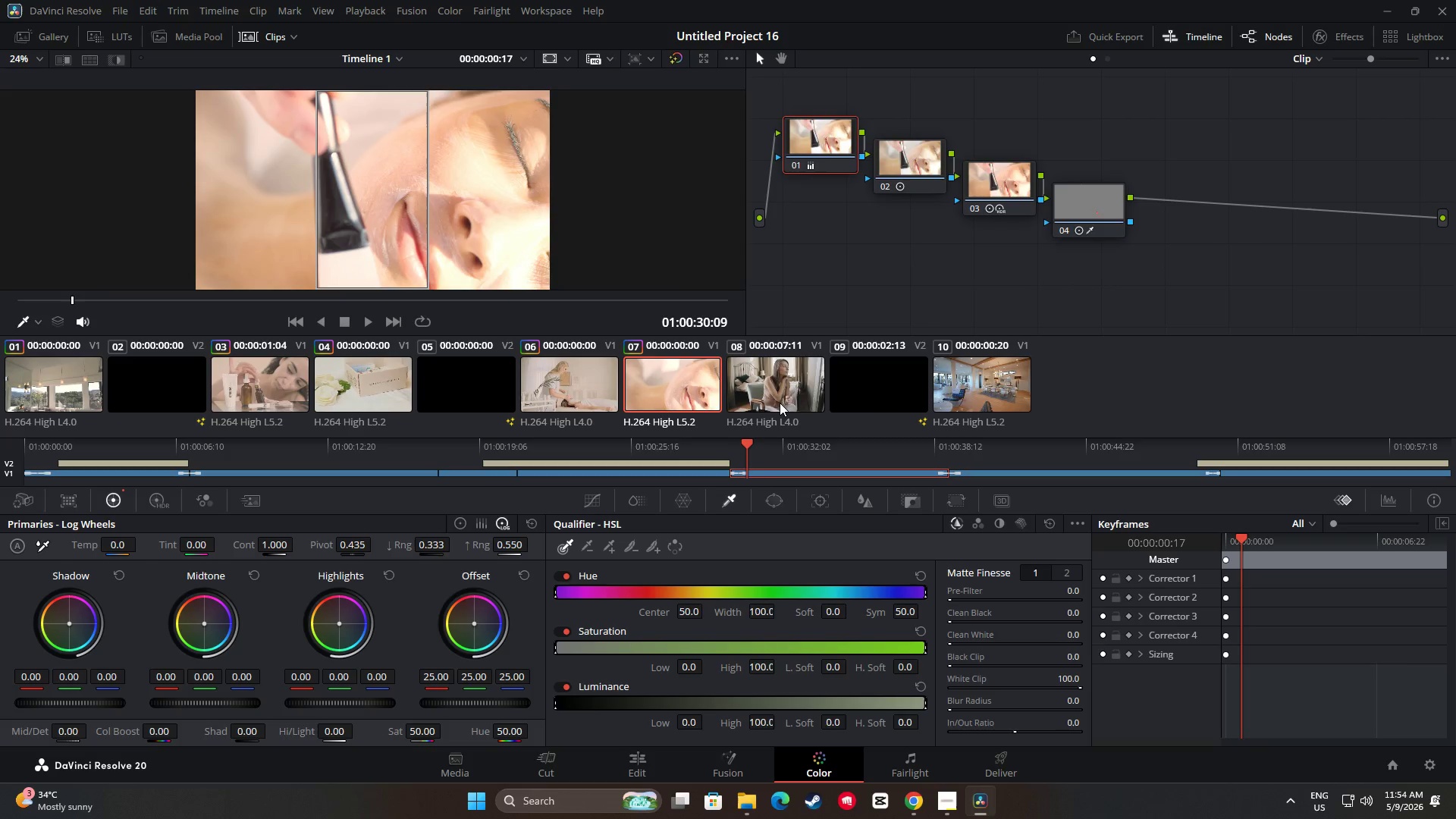 
left_click([780, 402])
 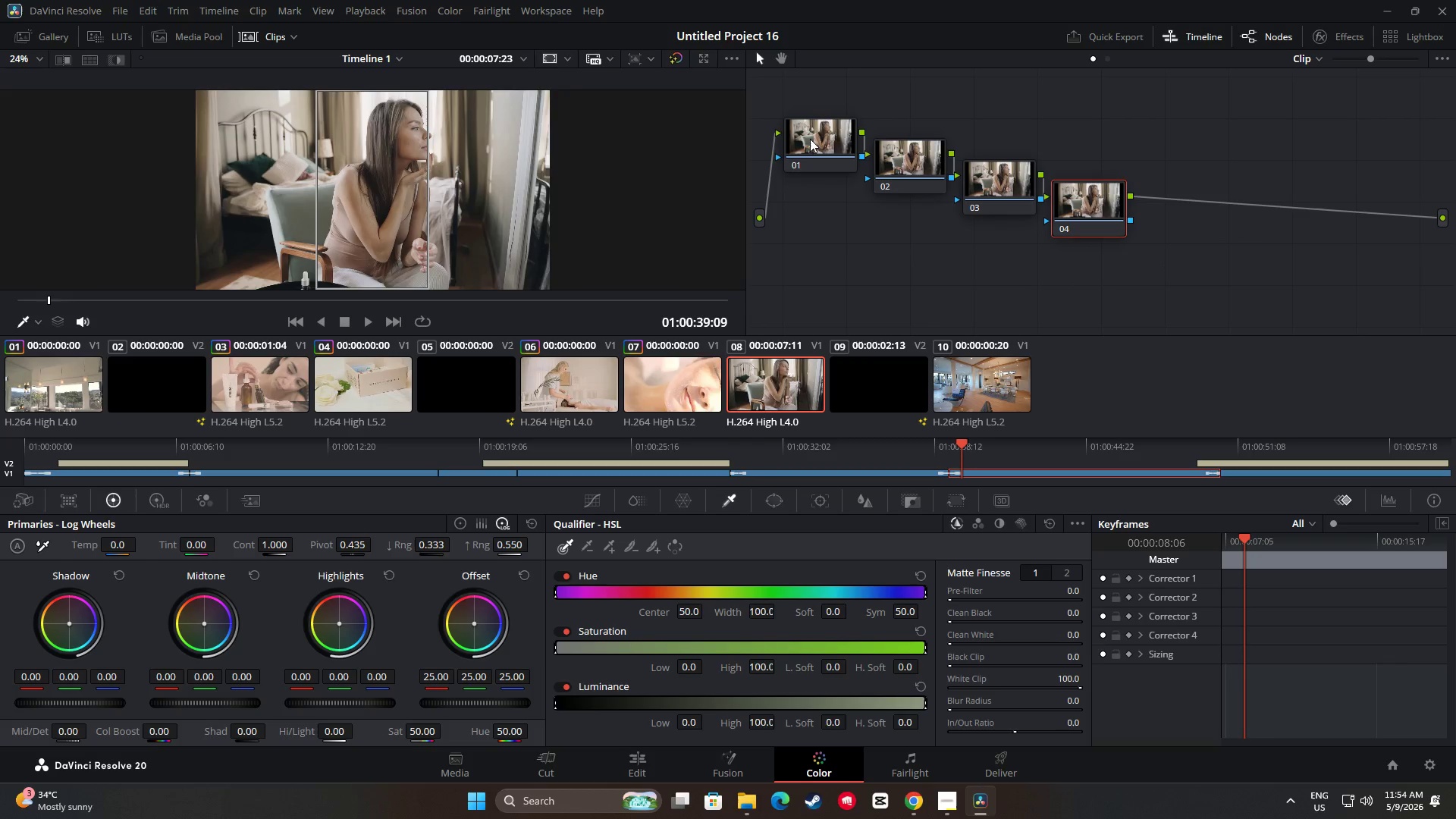 
left_click([810, 139])
 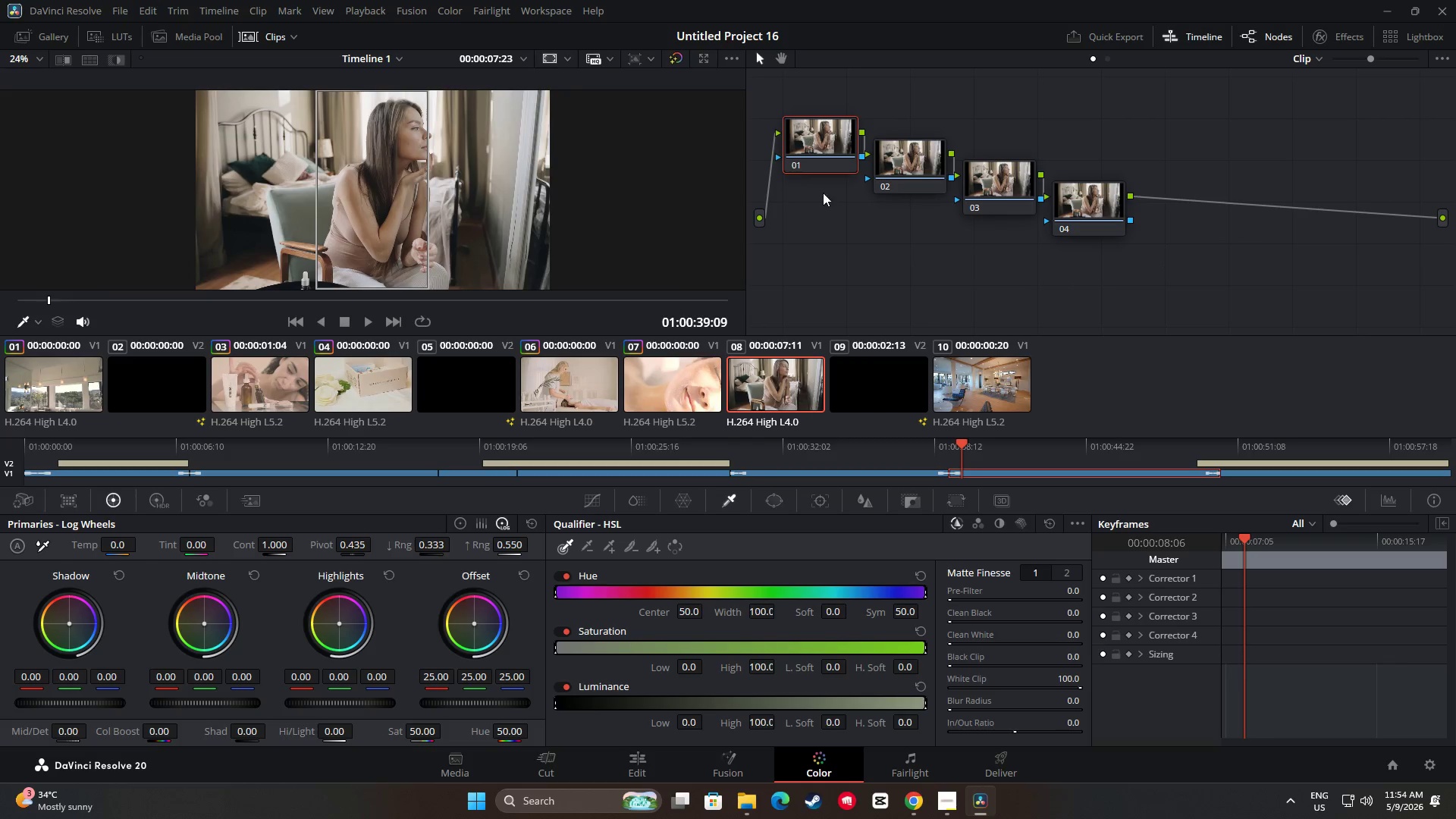 
key(Control+V)
 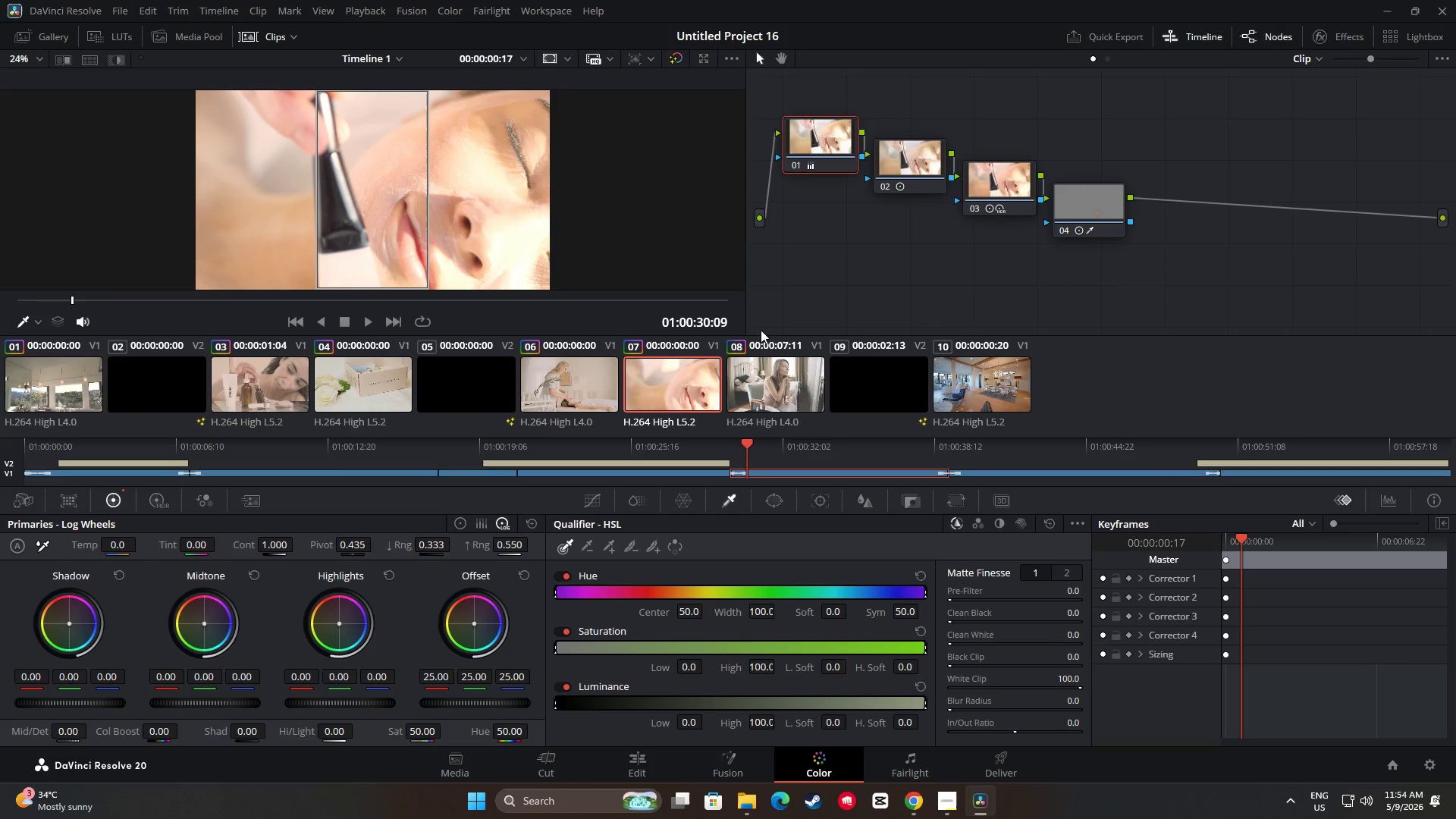 
left_click([921, 152])
 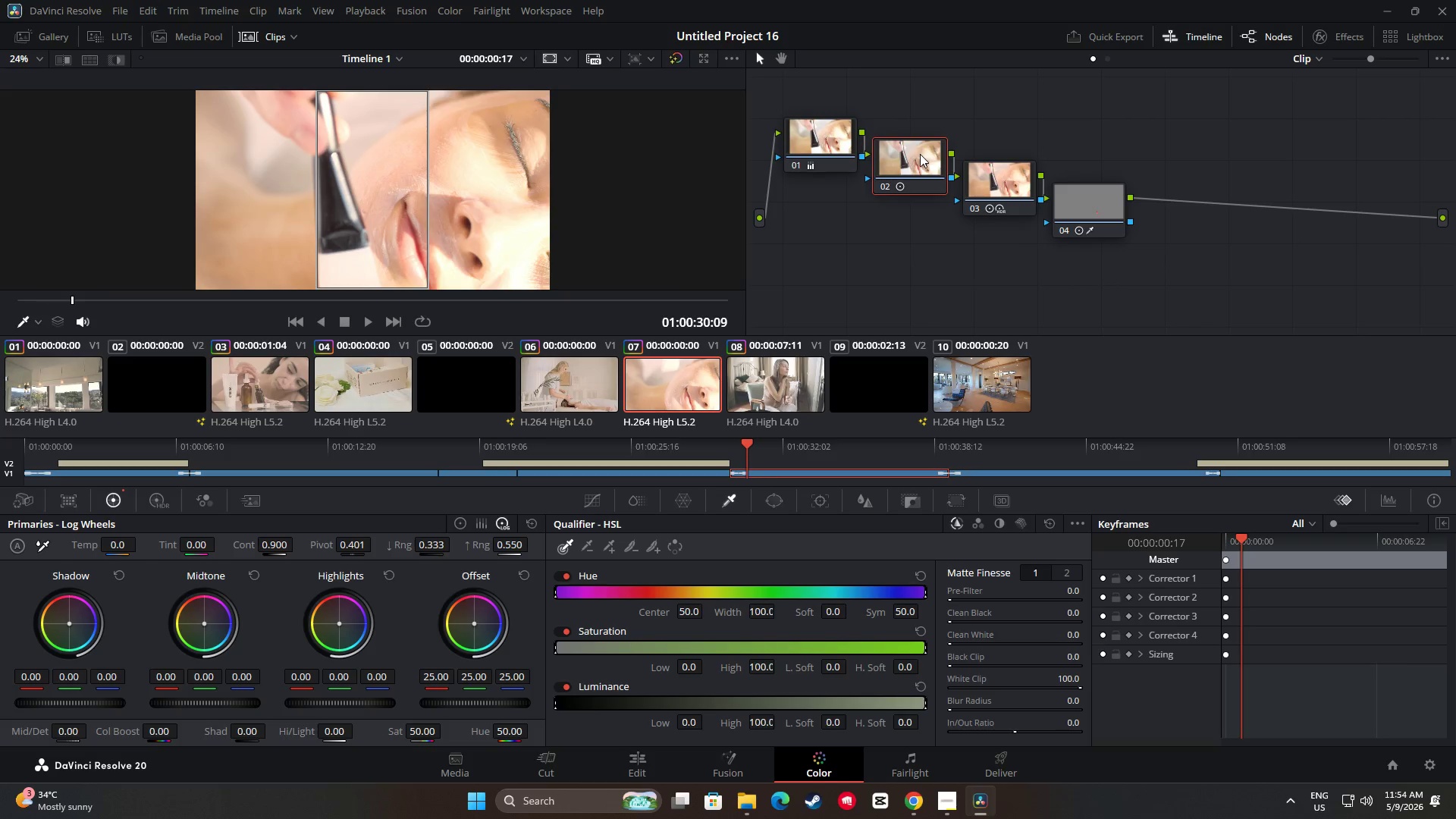 
key(Control+ControlLeft)
 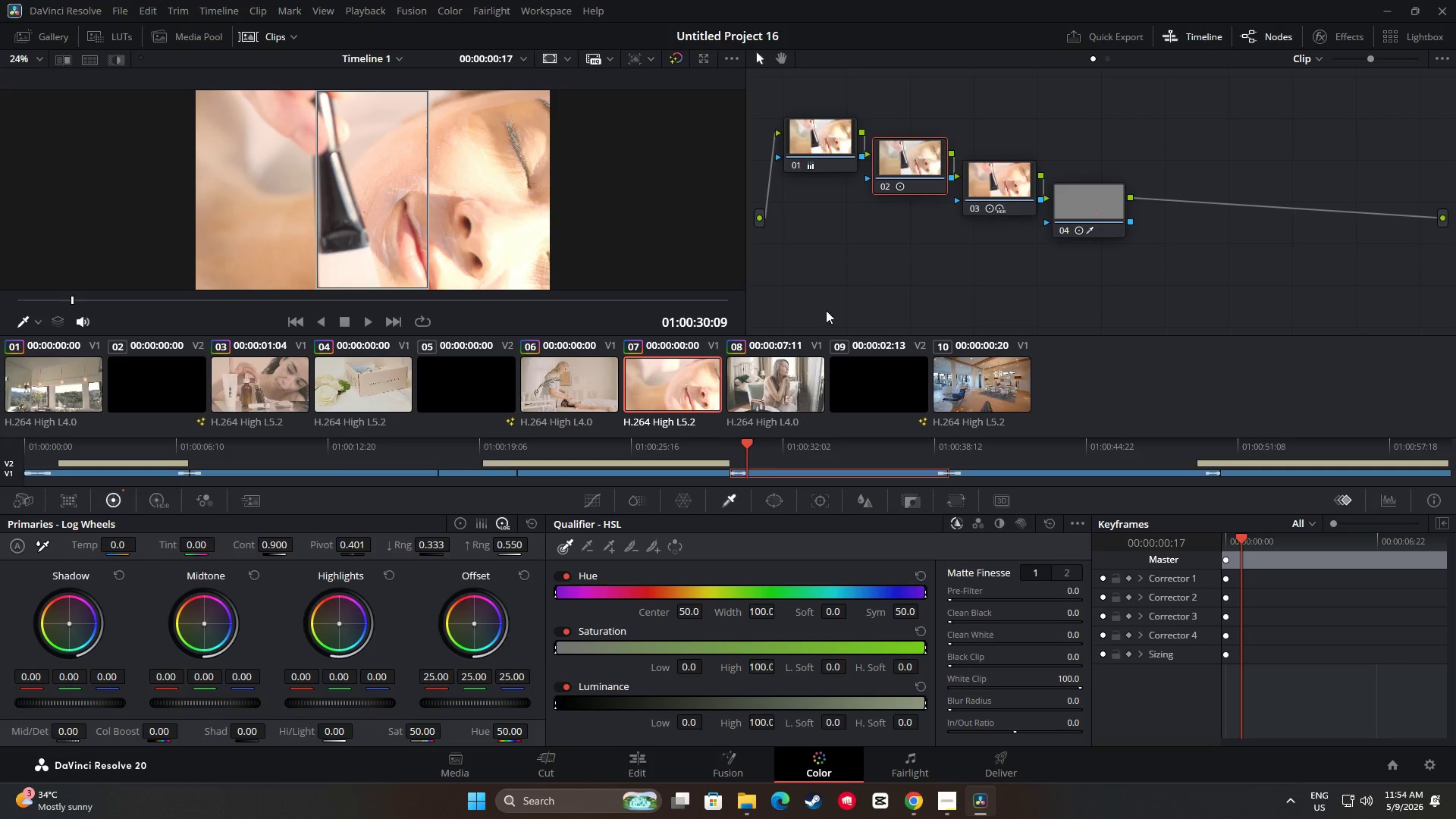 
key(Control+C)
 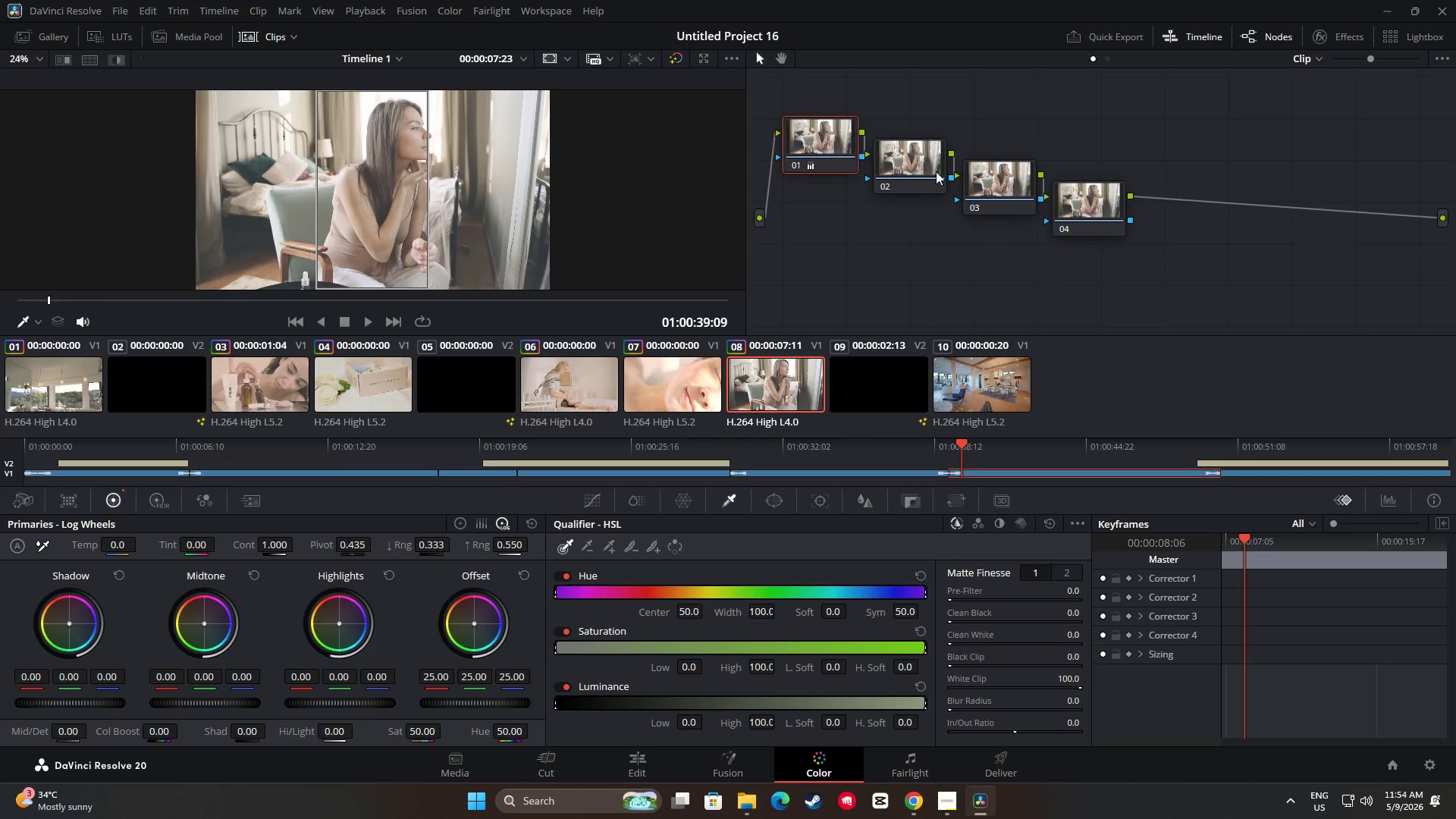 
left_click([915, 155])
 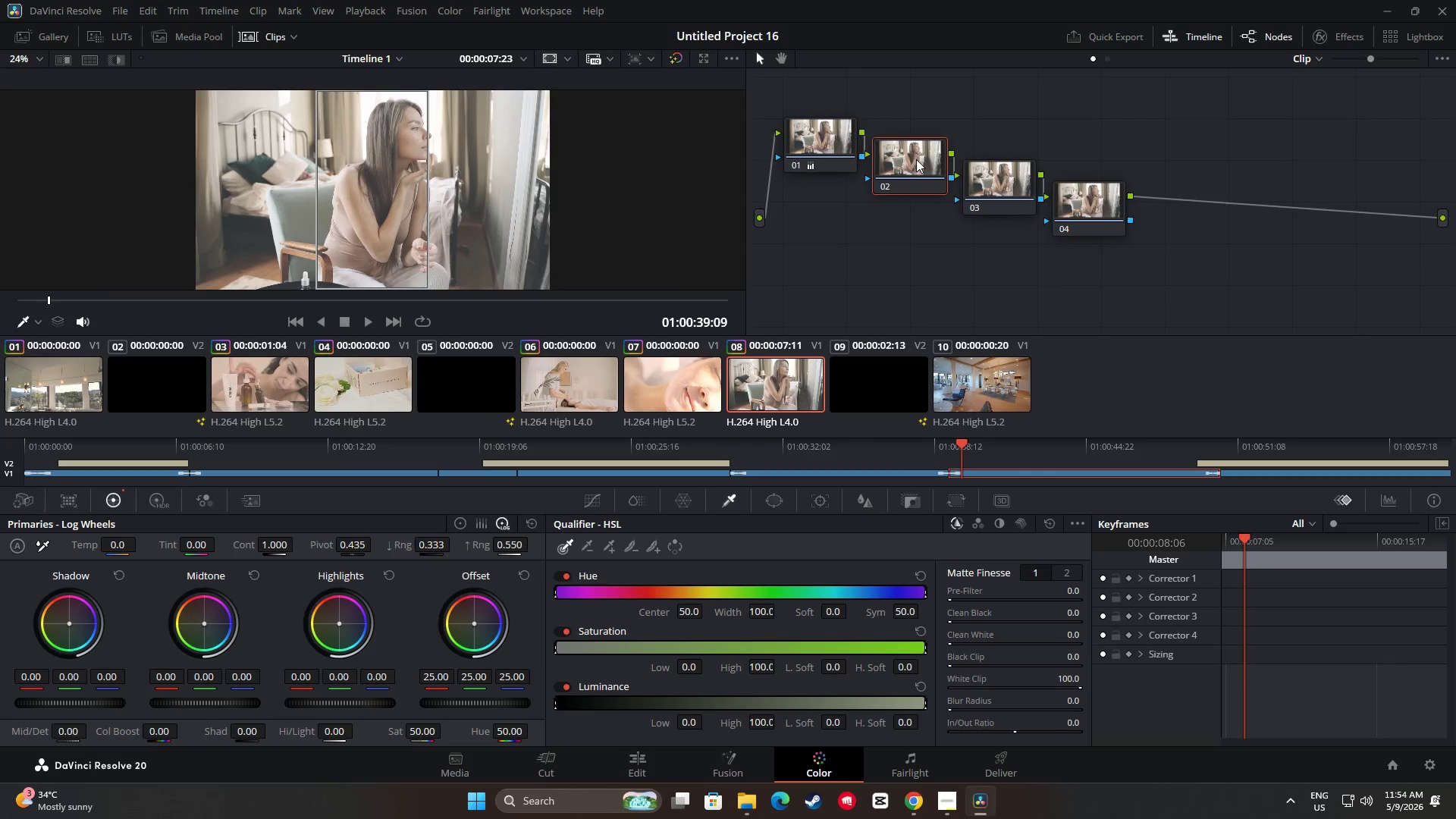 
key(Control+V)
 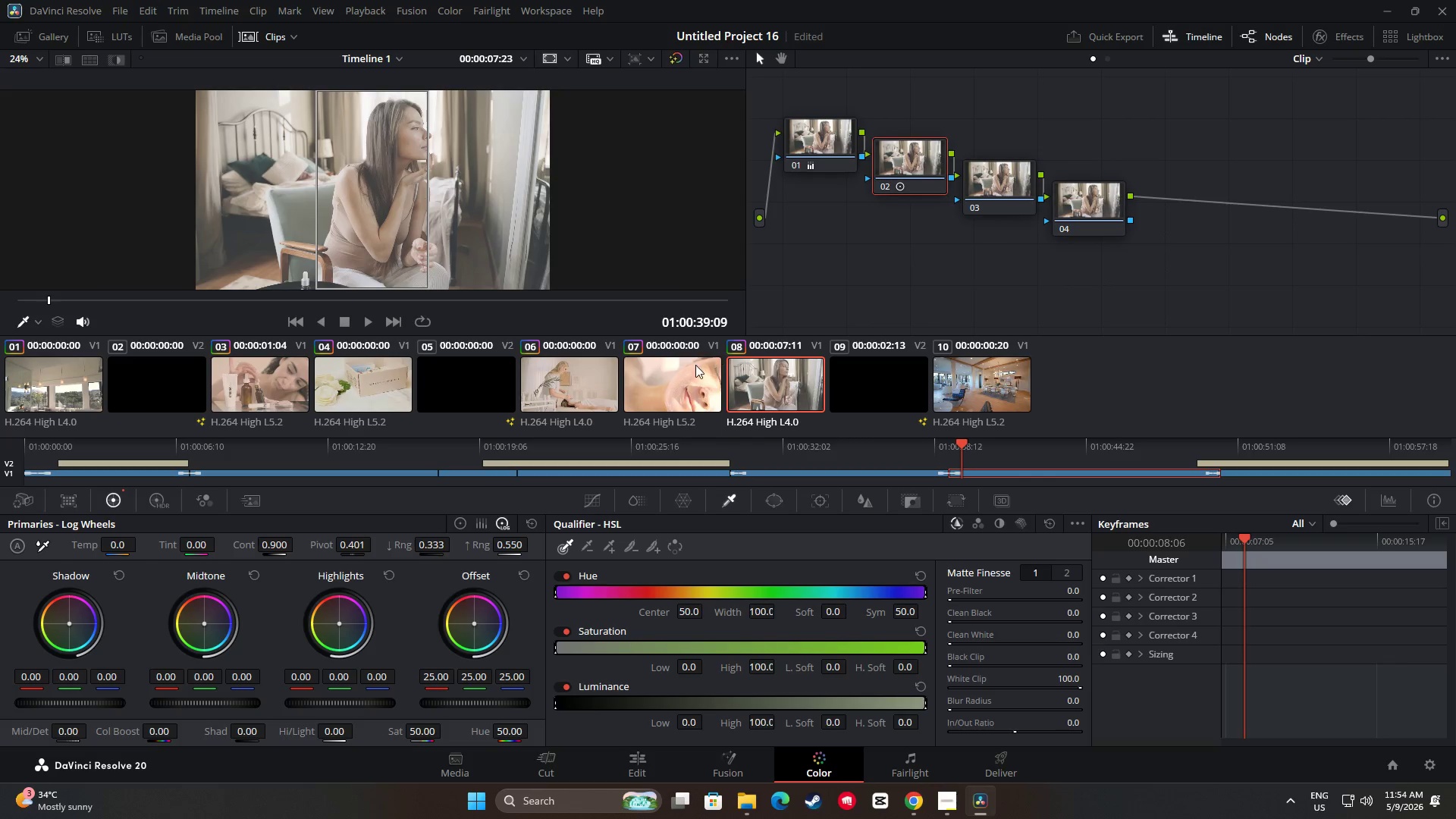 
left_click([676, 385])
 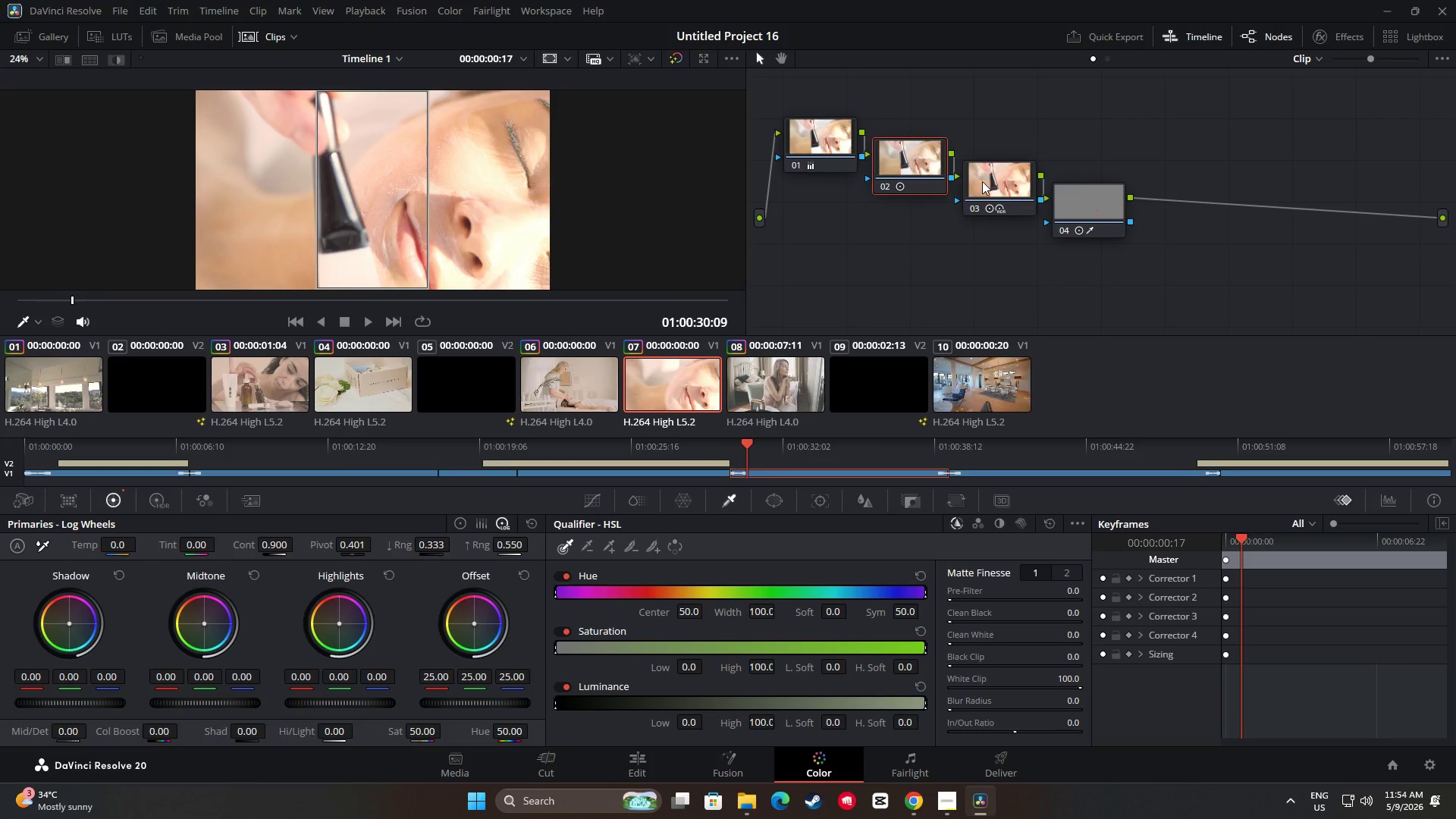 
key(Control+ControlLeft)
 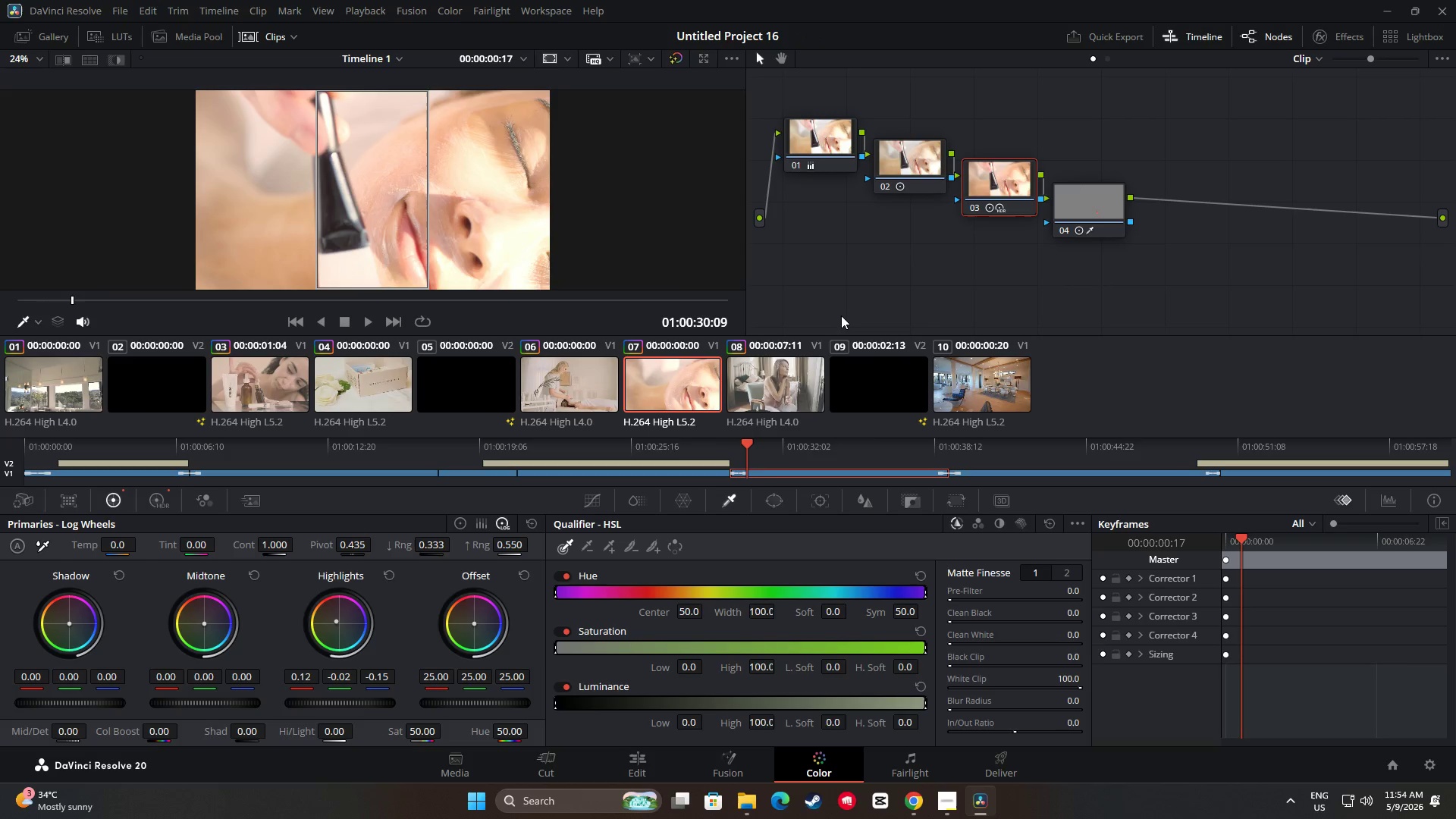 
key(Control+C)
 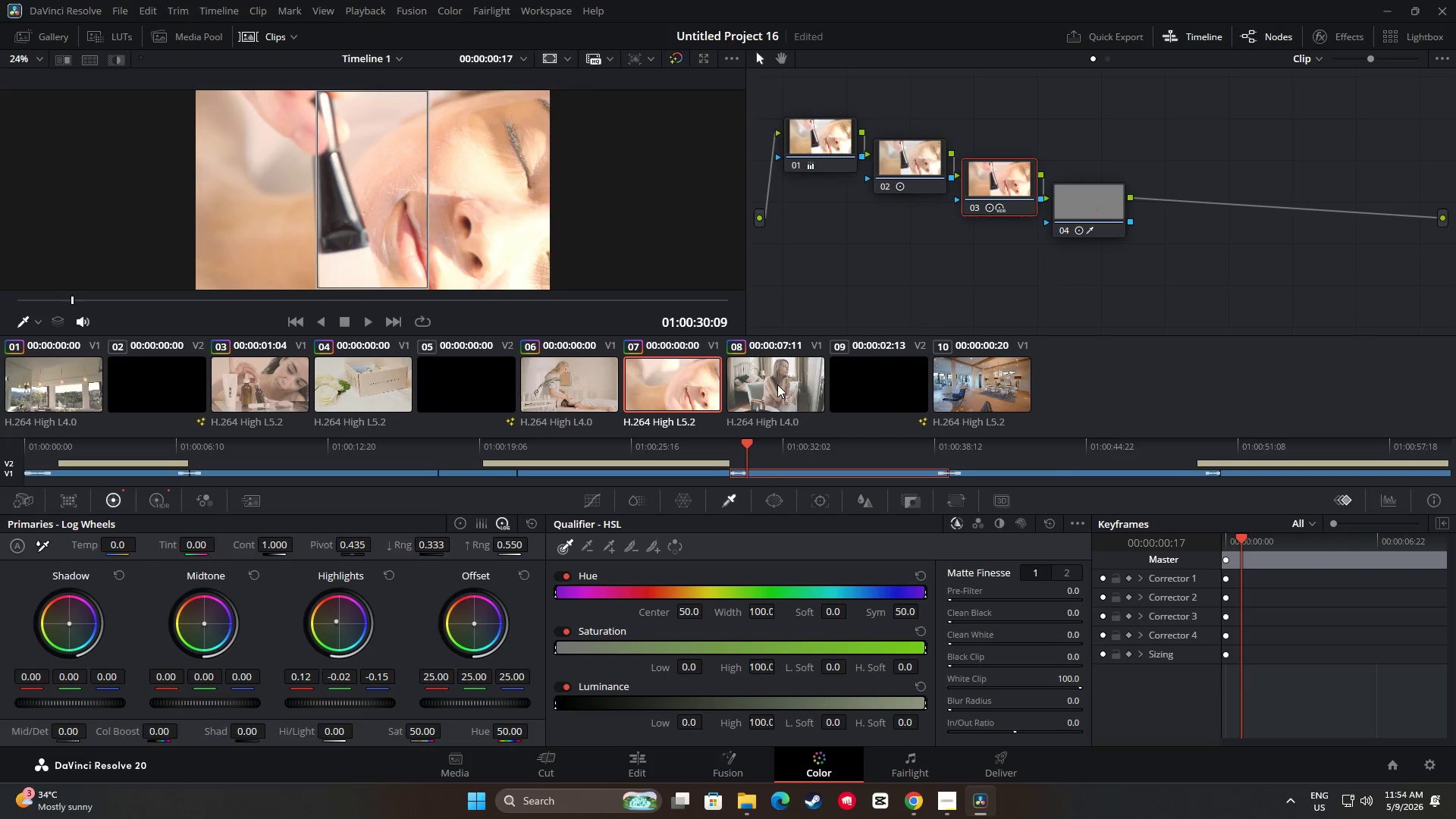 
left_click([777, 384])
 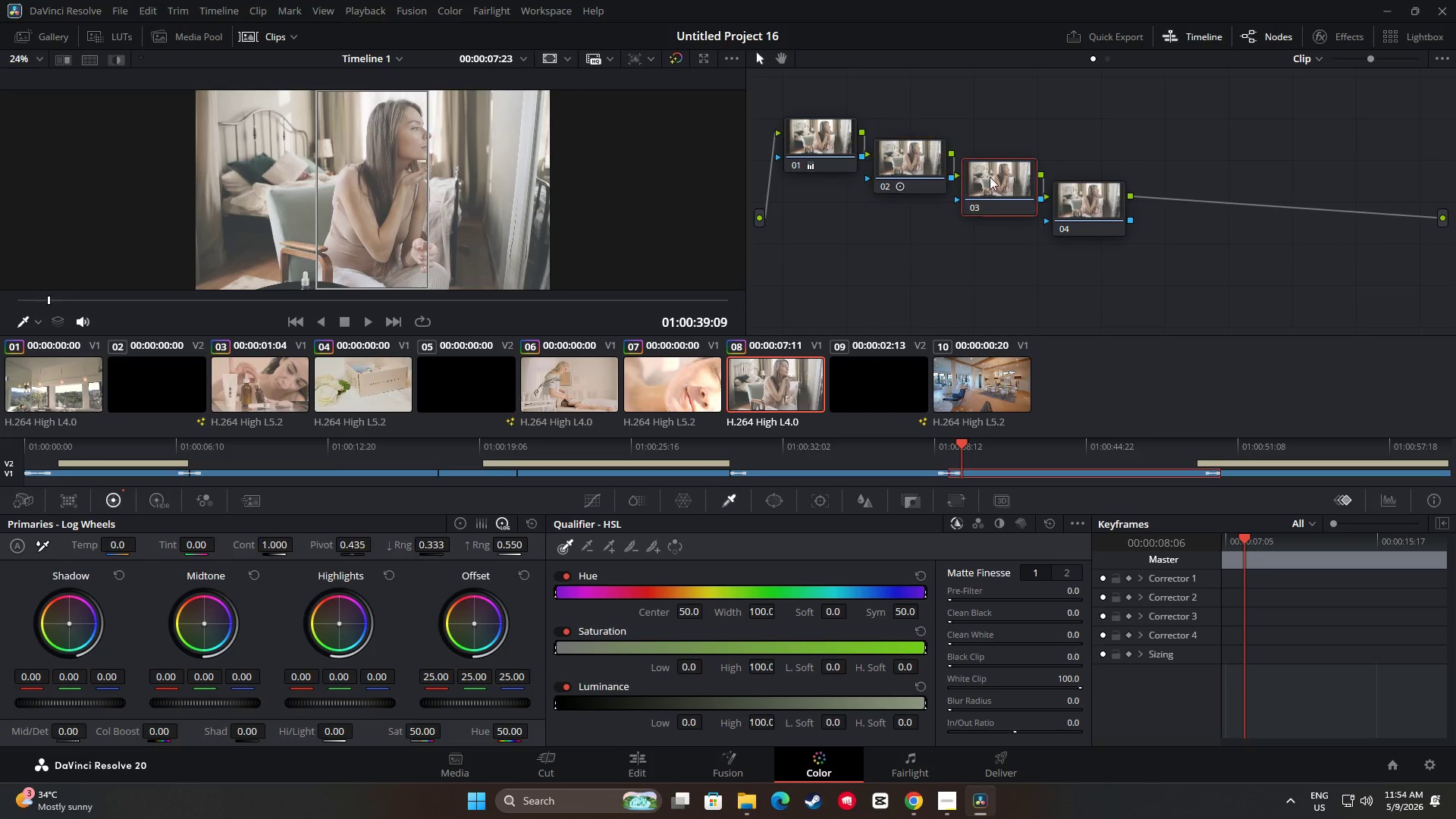 
key(Control+V)
 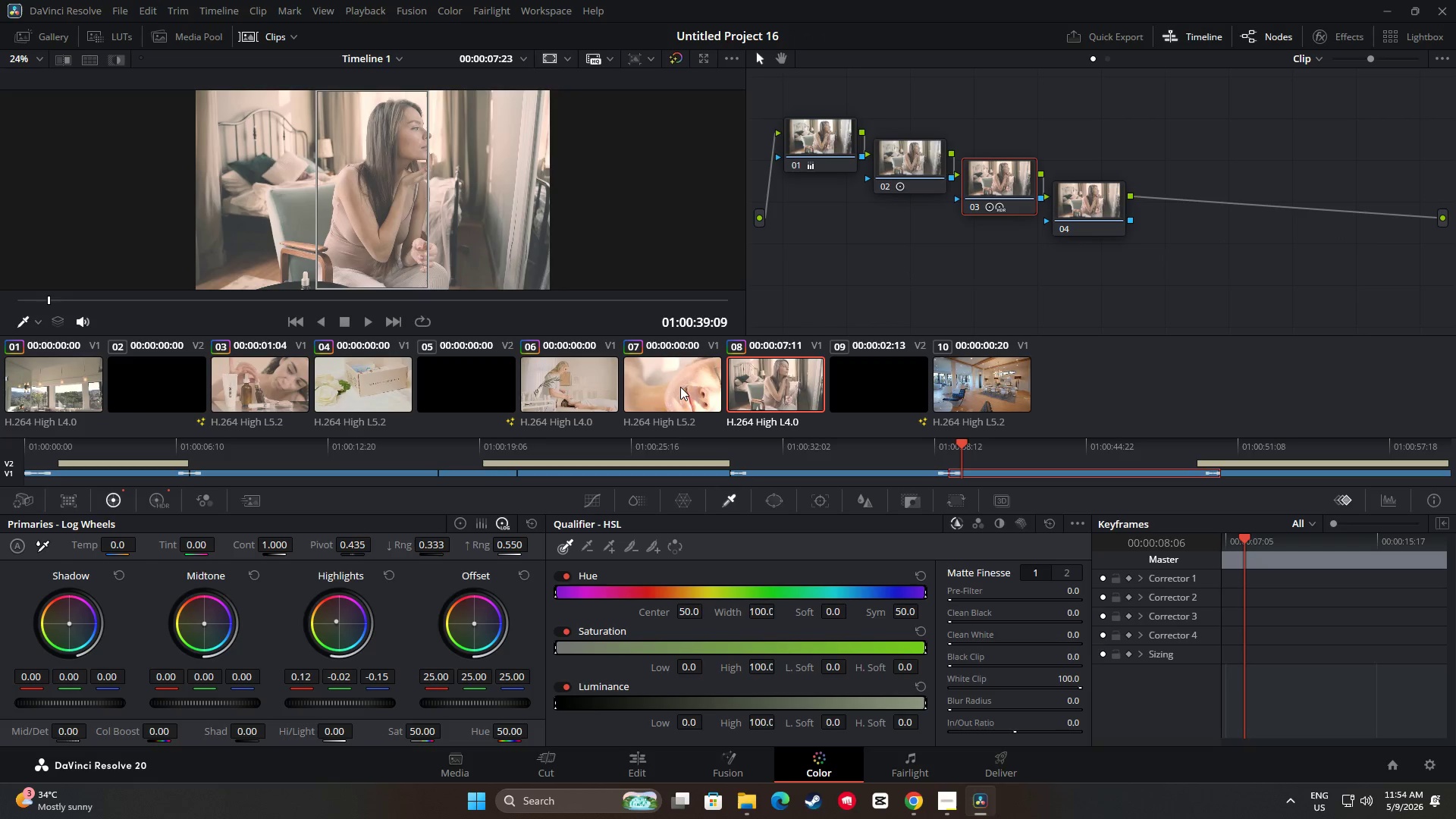 
left_click([679, 387])
 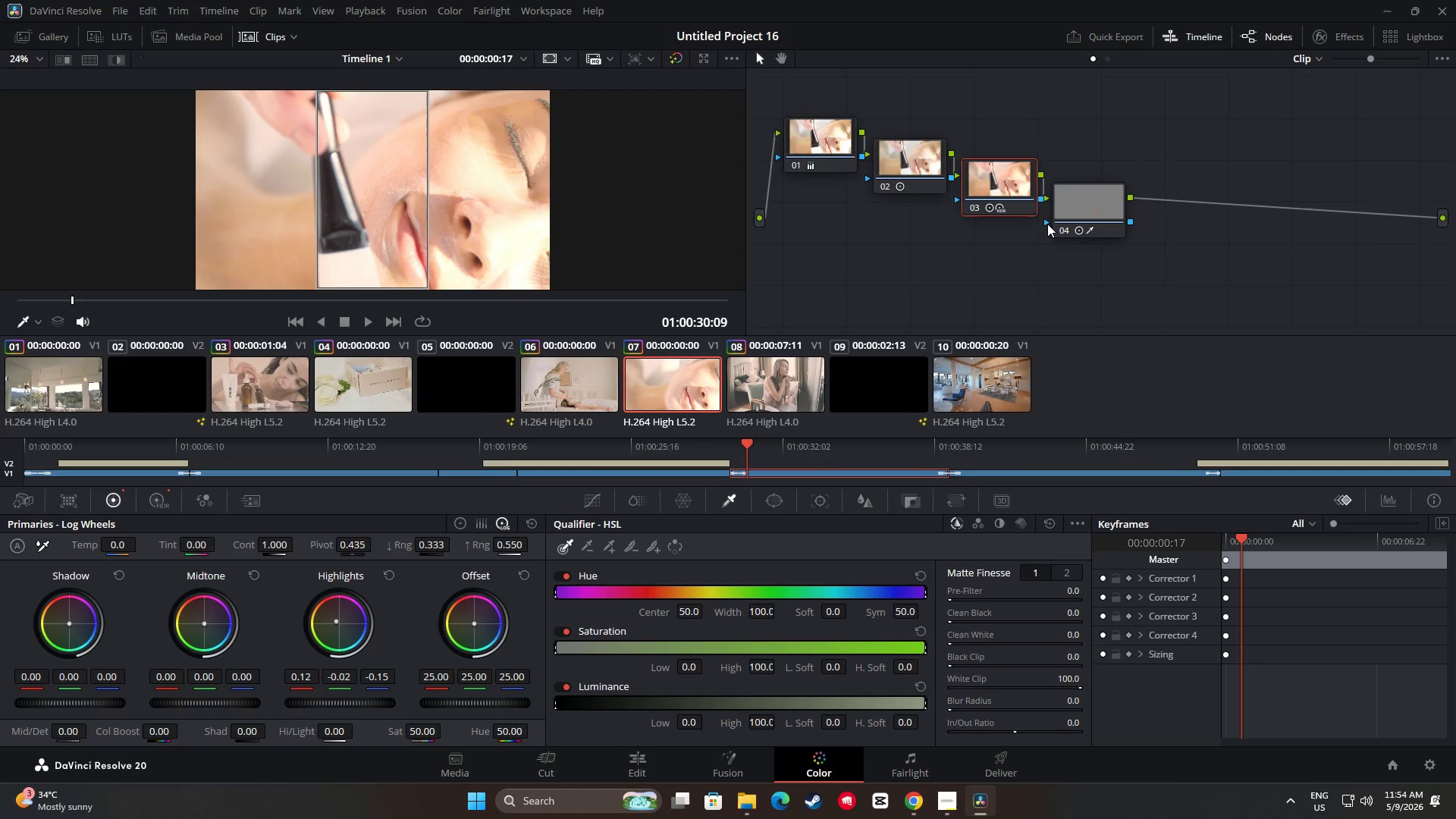 
left_click([1064, 203])
 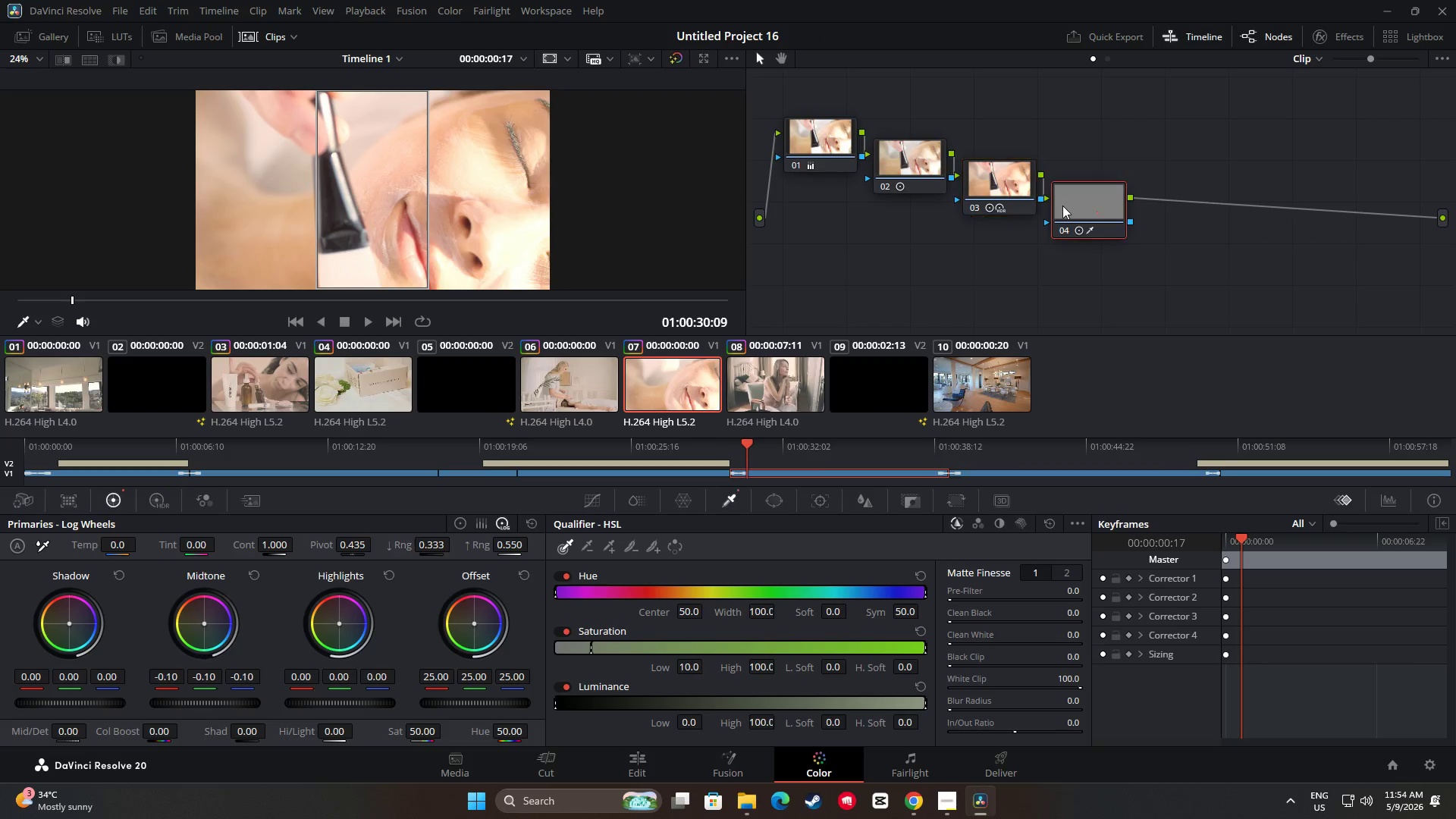 
key(Control+ControlLeft)
 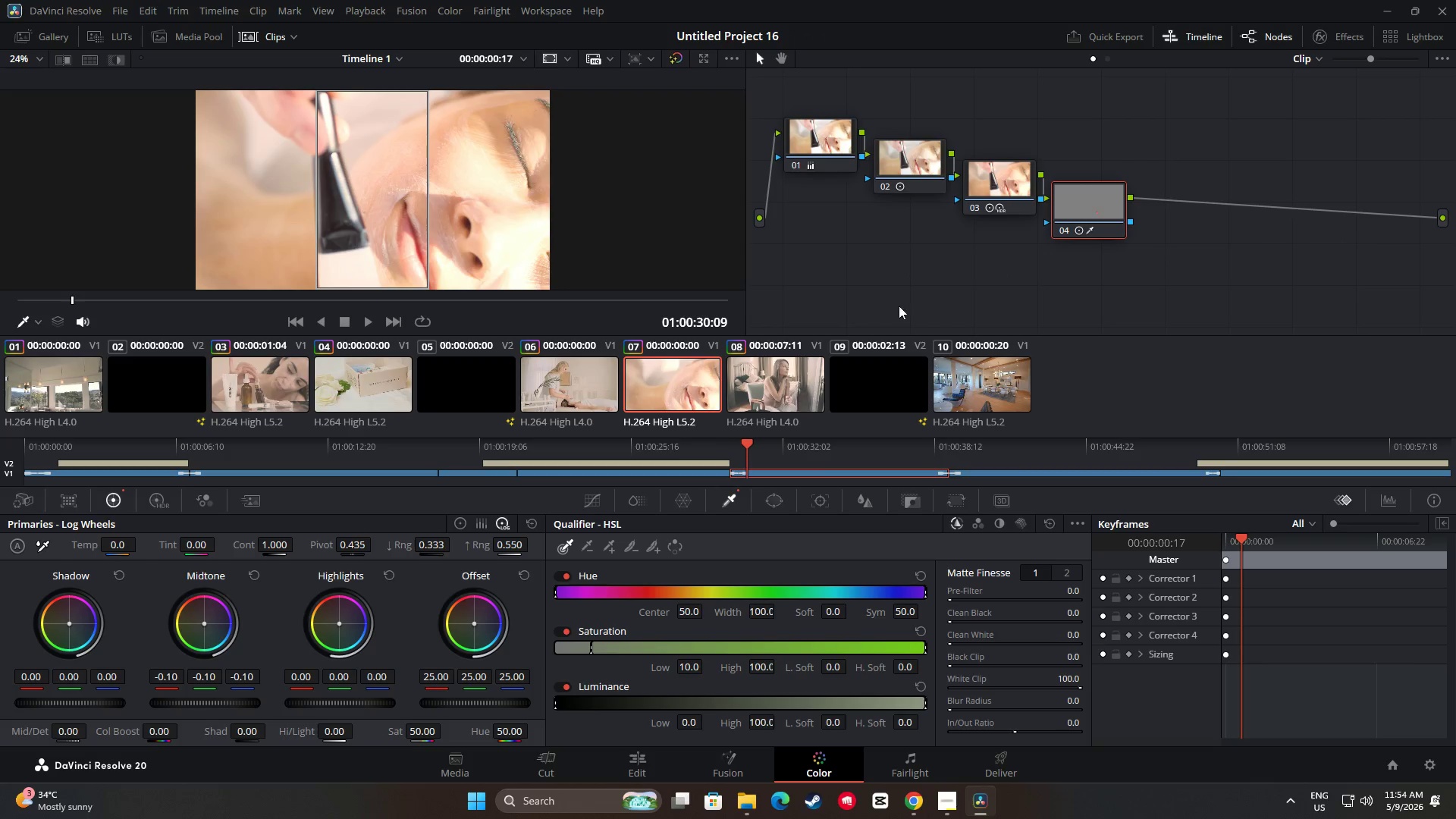 
key(Control+C)
 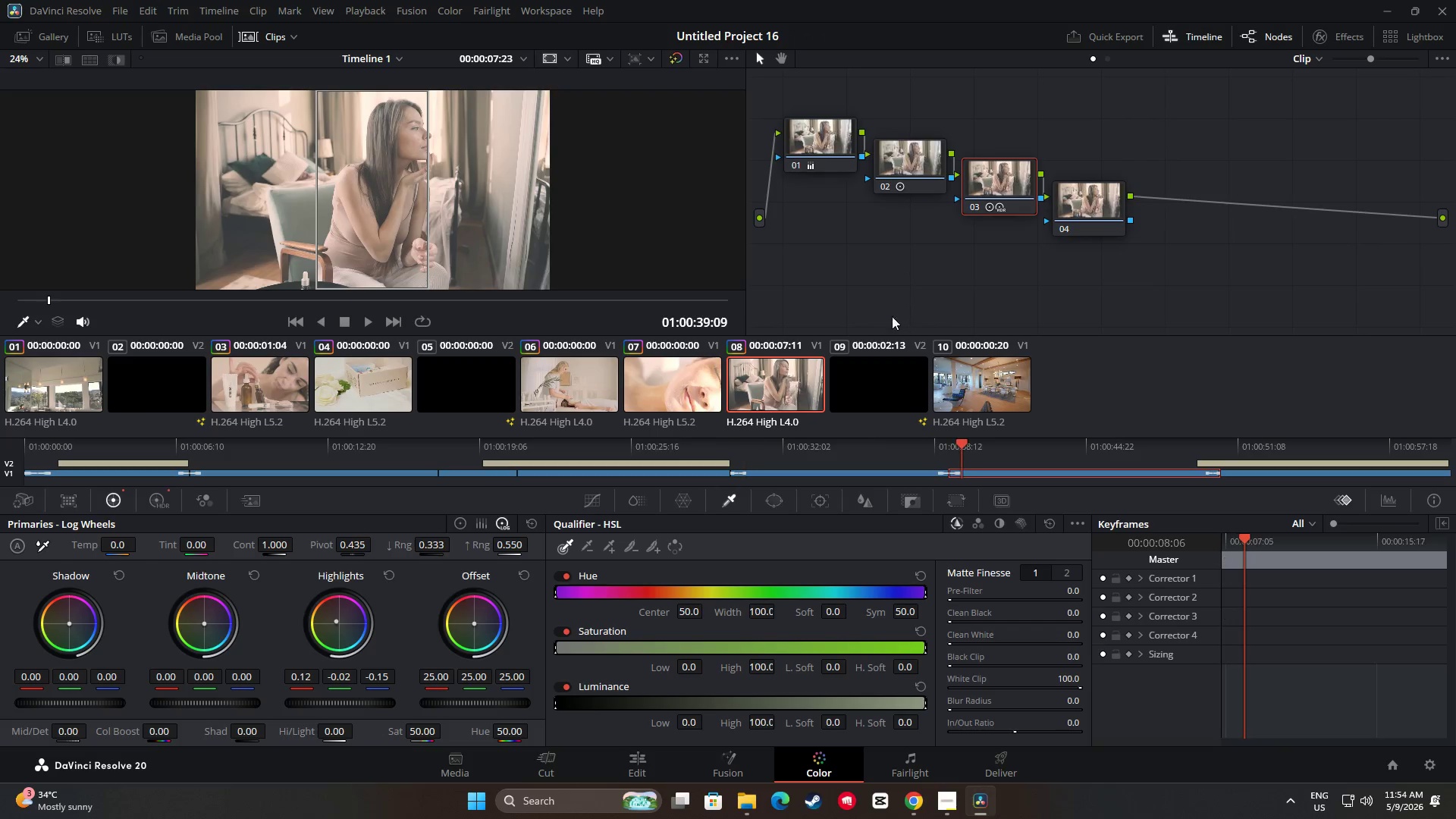 
double_click([1087, 187])
 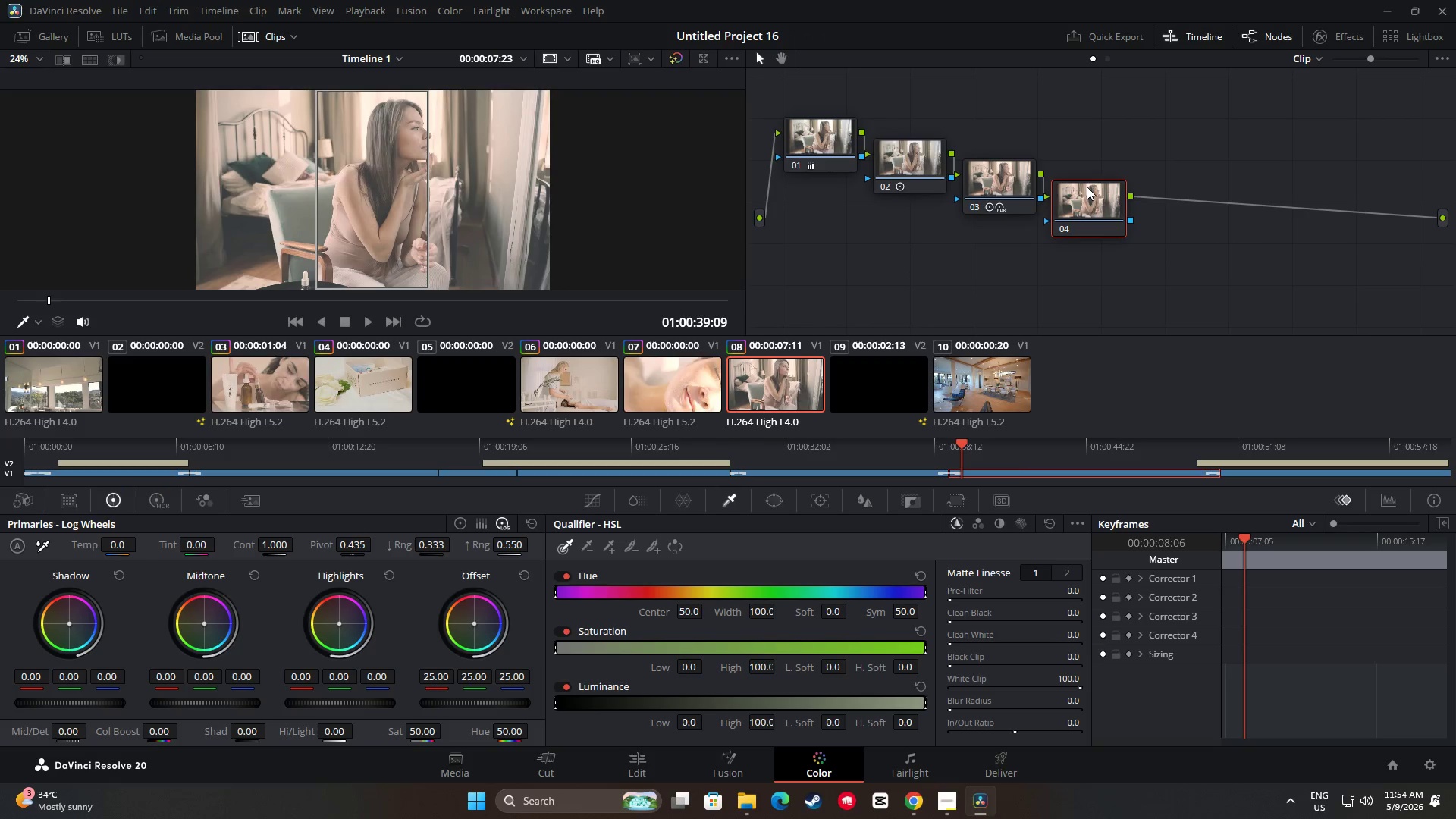 
key(Control+ControlLeft)
 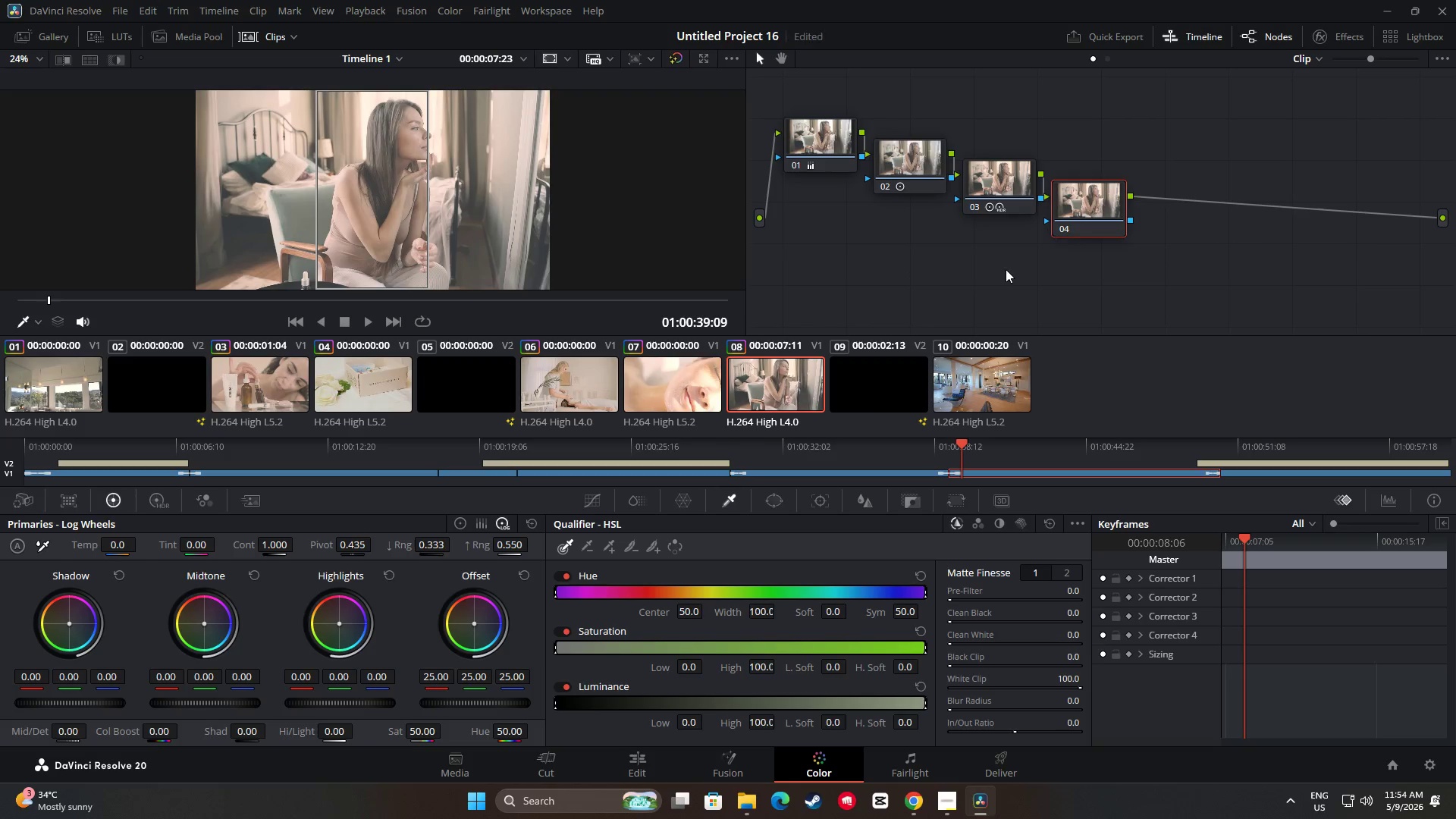 
key(Control+V)
 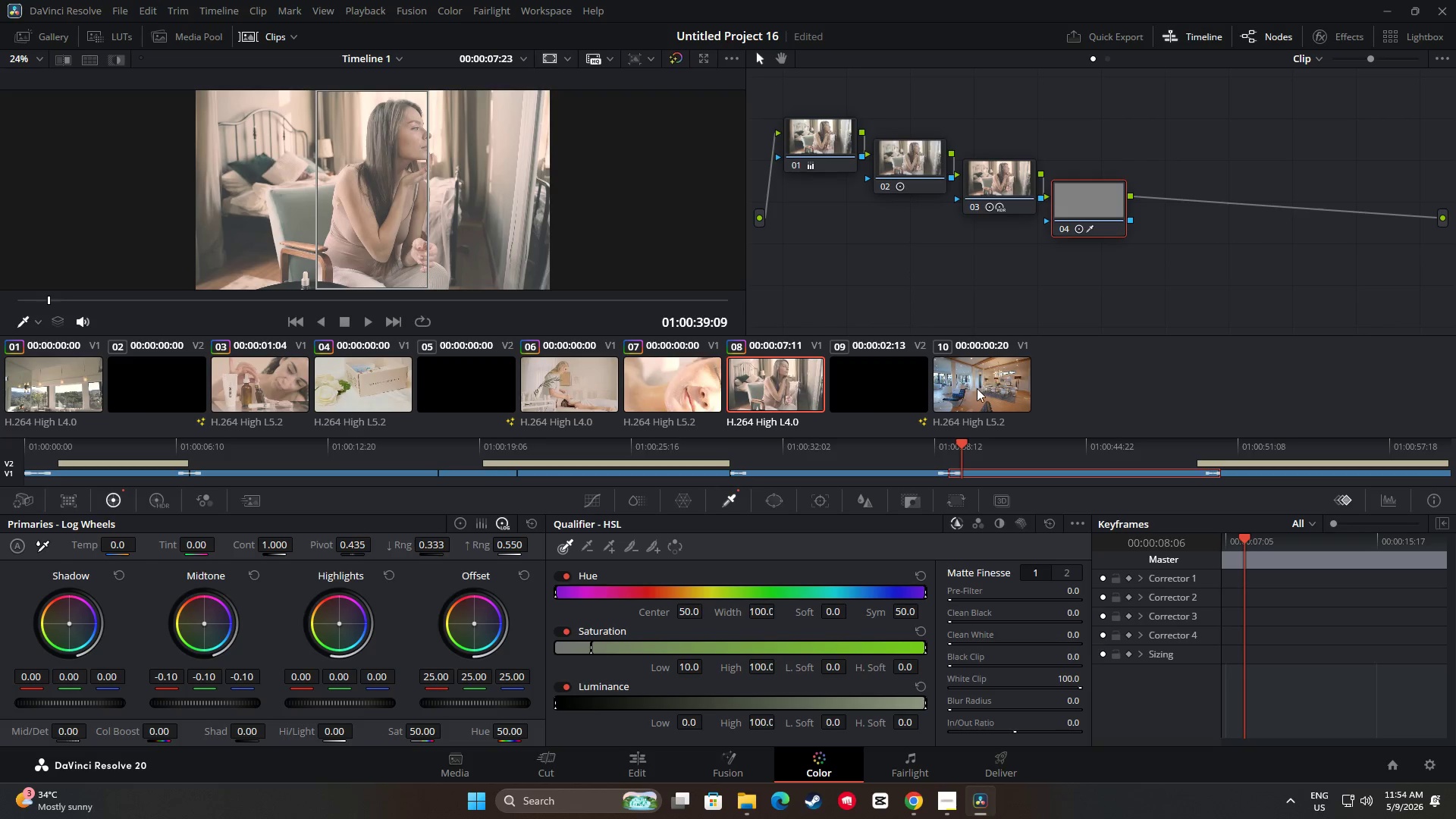 
left_click([977, 388])
 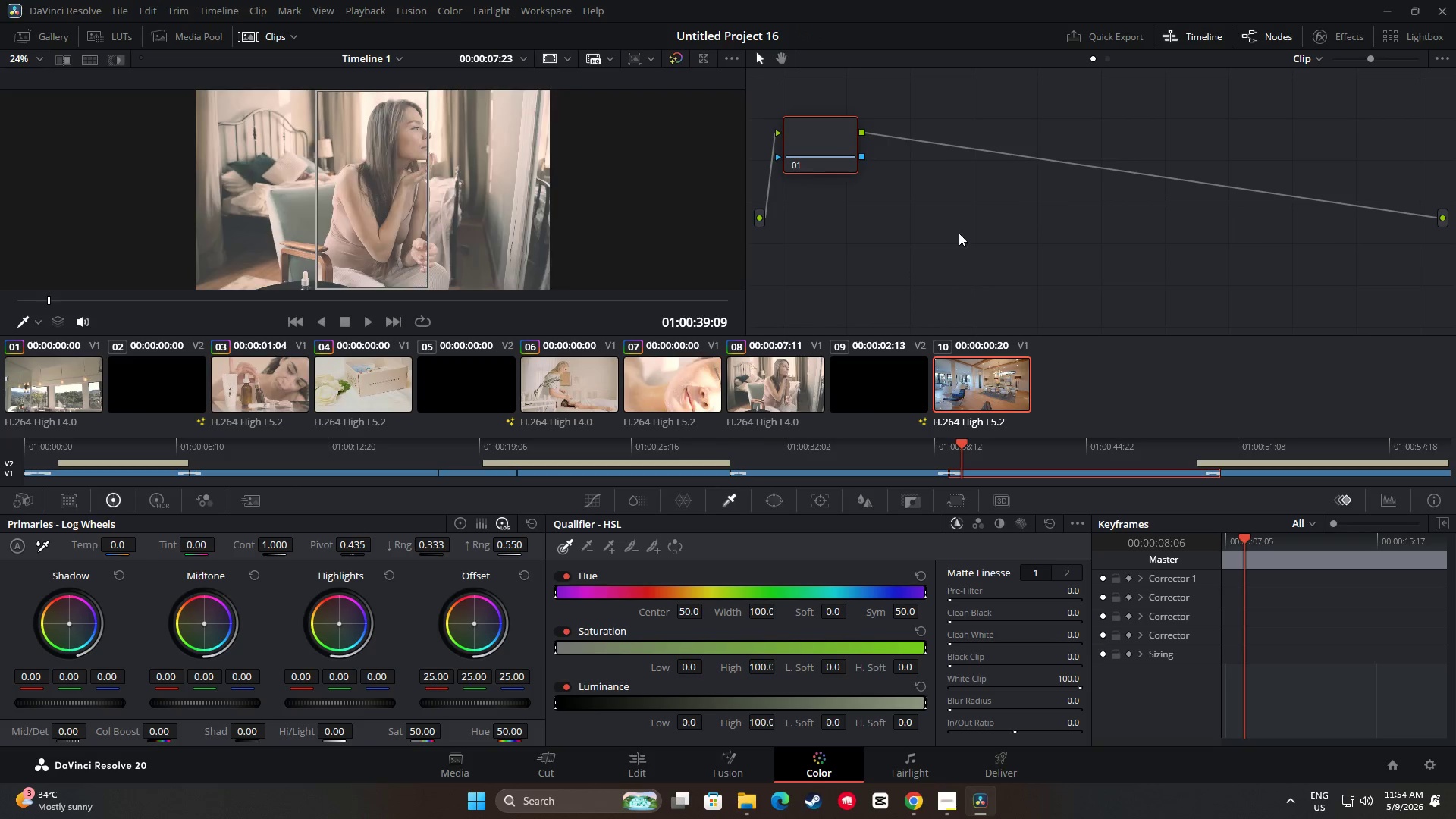 
key(Alt+S)
 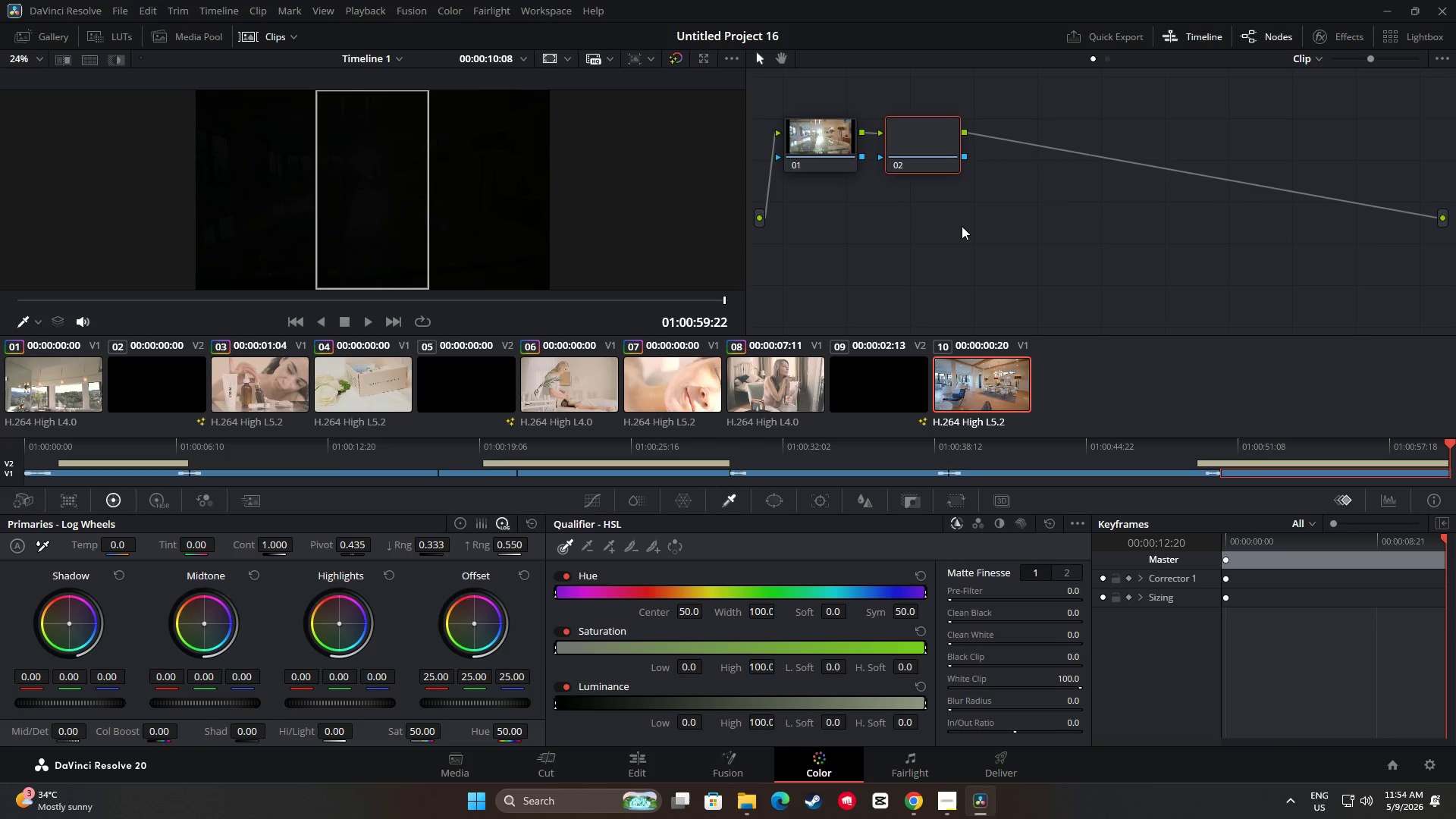 
key(Alt+S)
 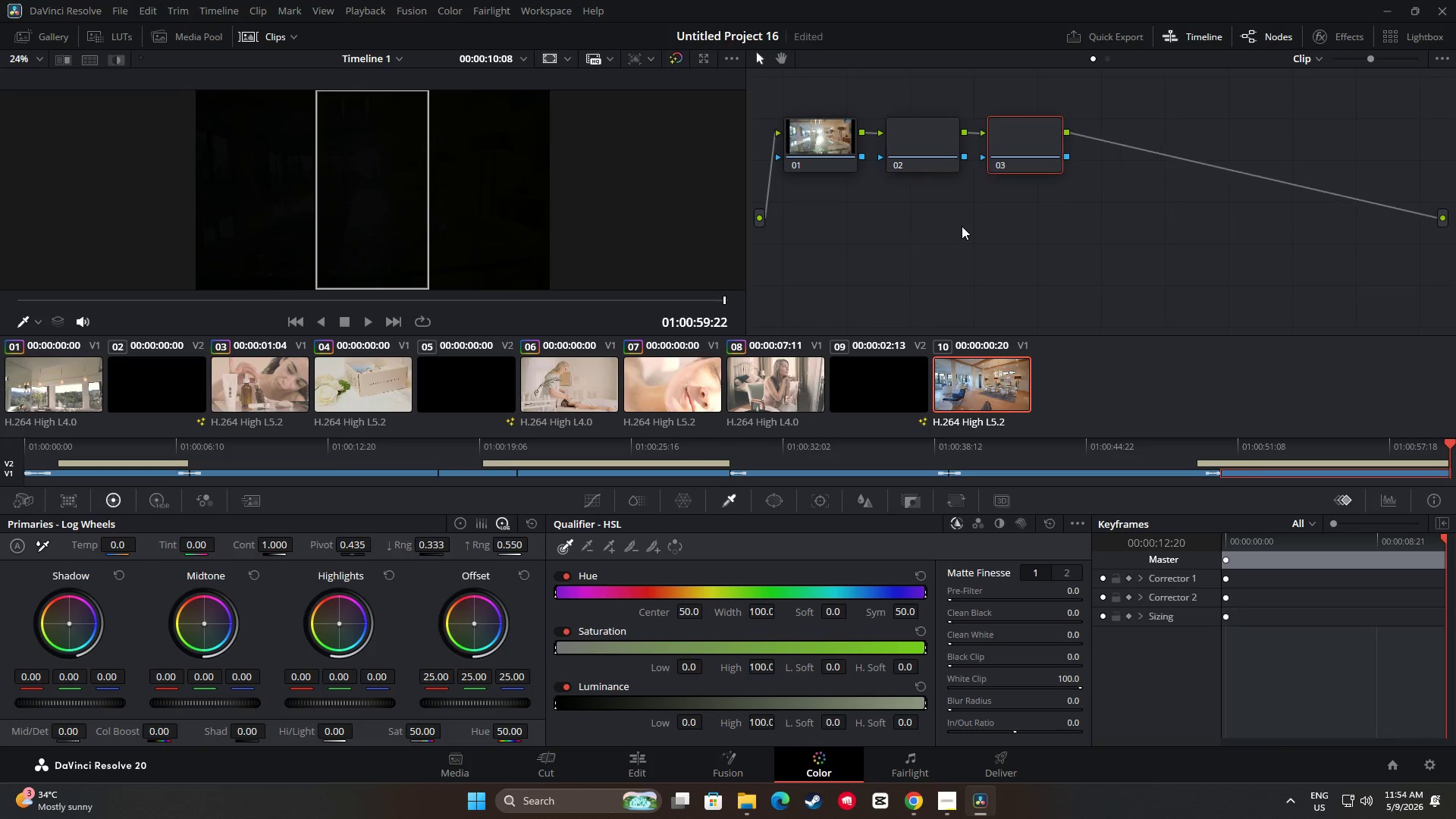 
key(Alt+S)
 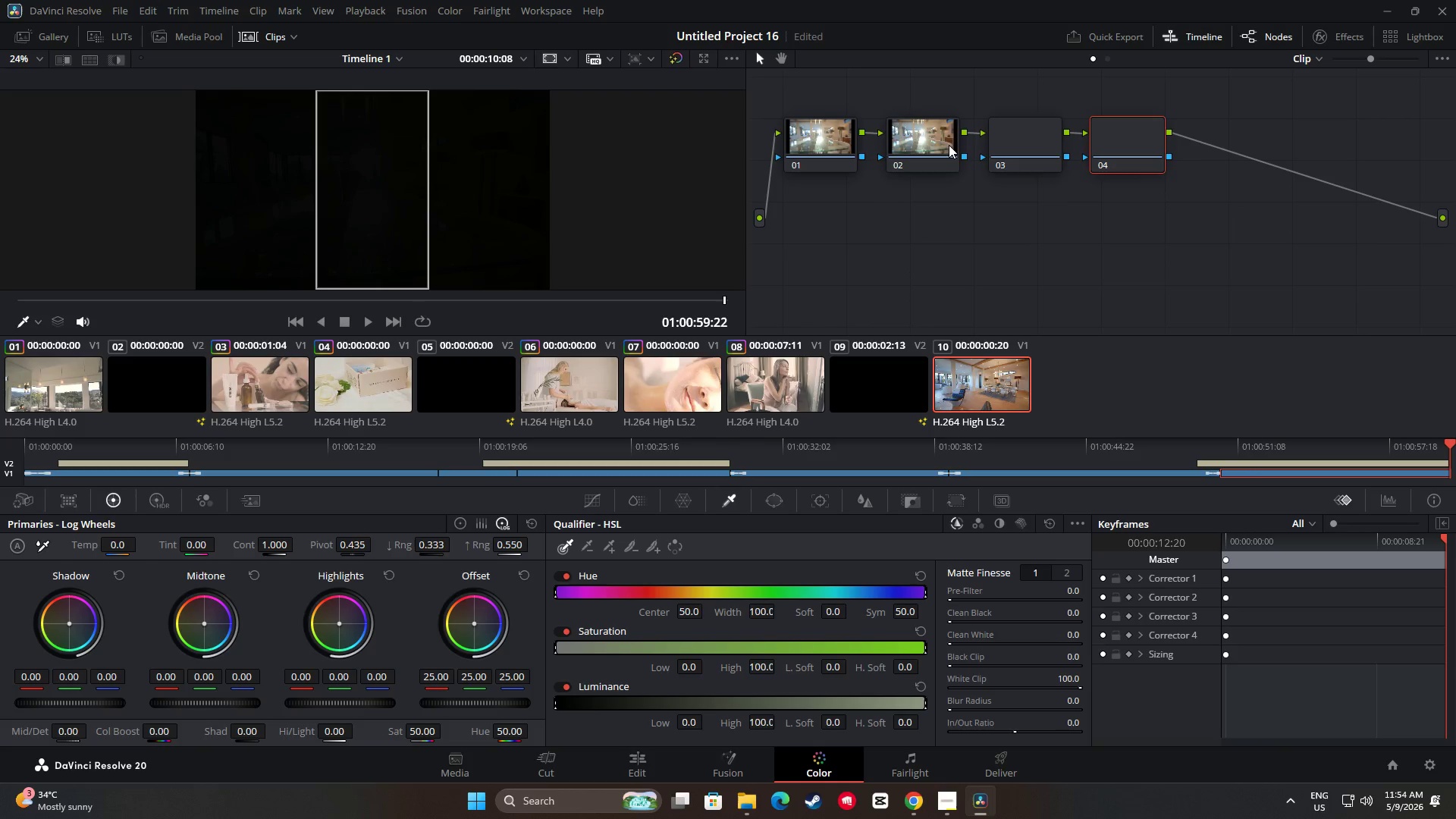 
left_click_drag(start_coordinate=[949, 126], to_coordinate=[936, 147])
 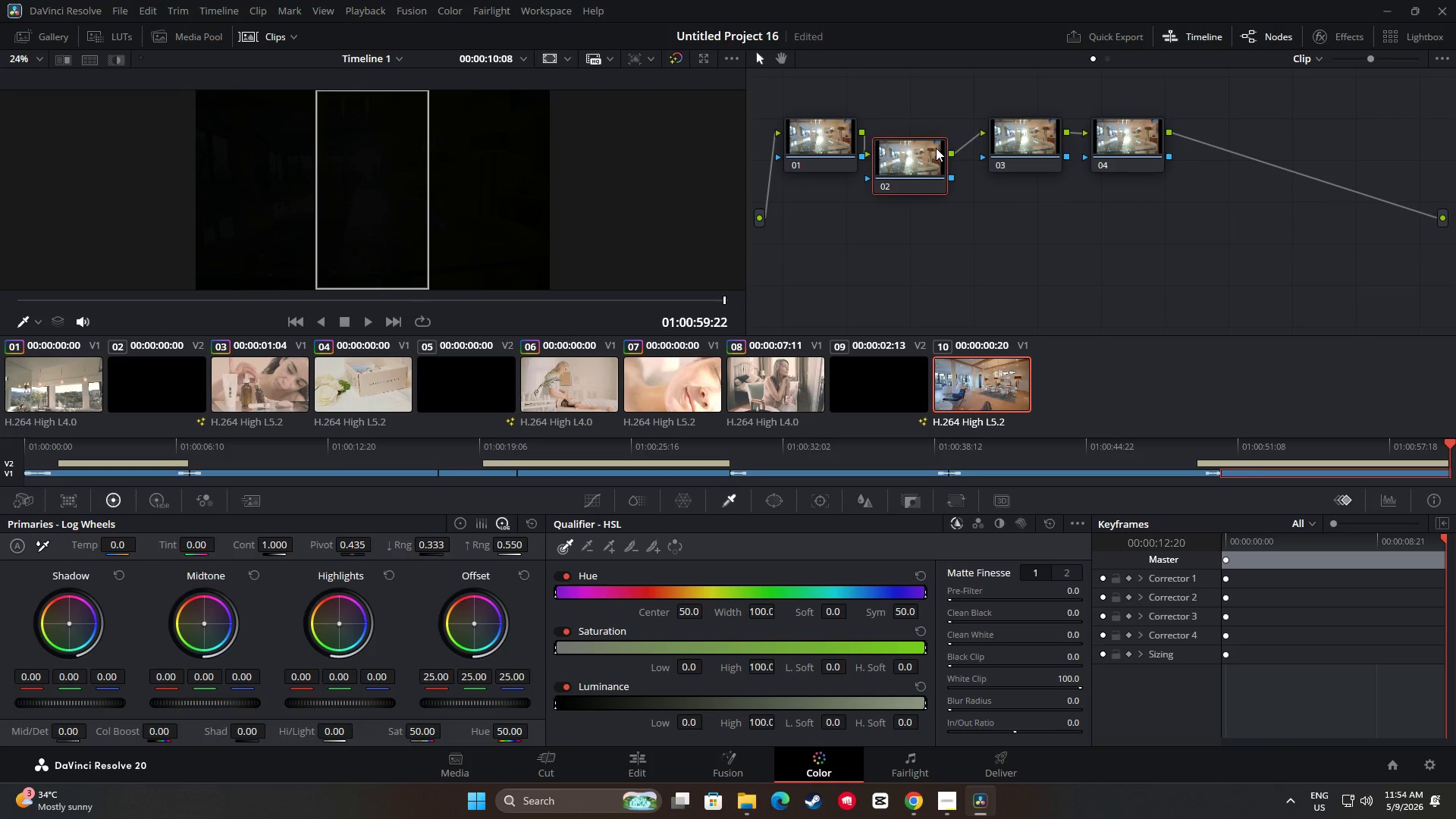 
left_click_drag(start_coordinate=[1043, 132], to_coordinate=[1017, 174])
 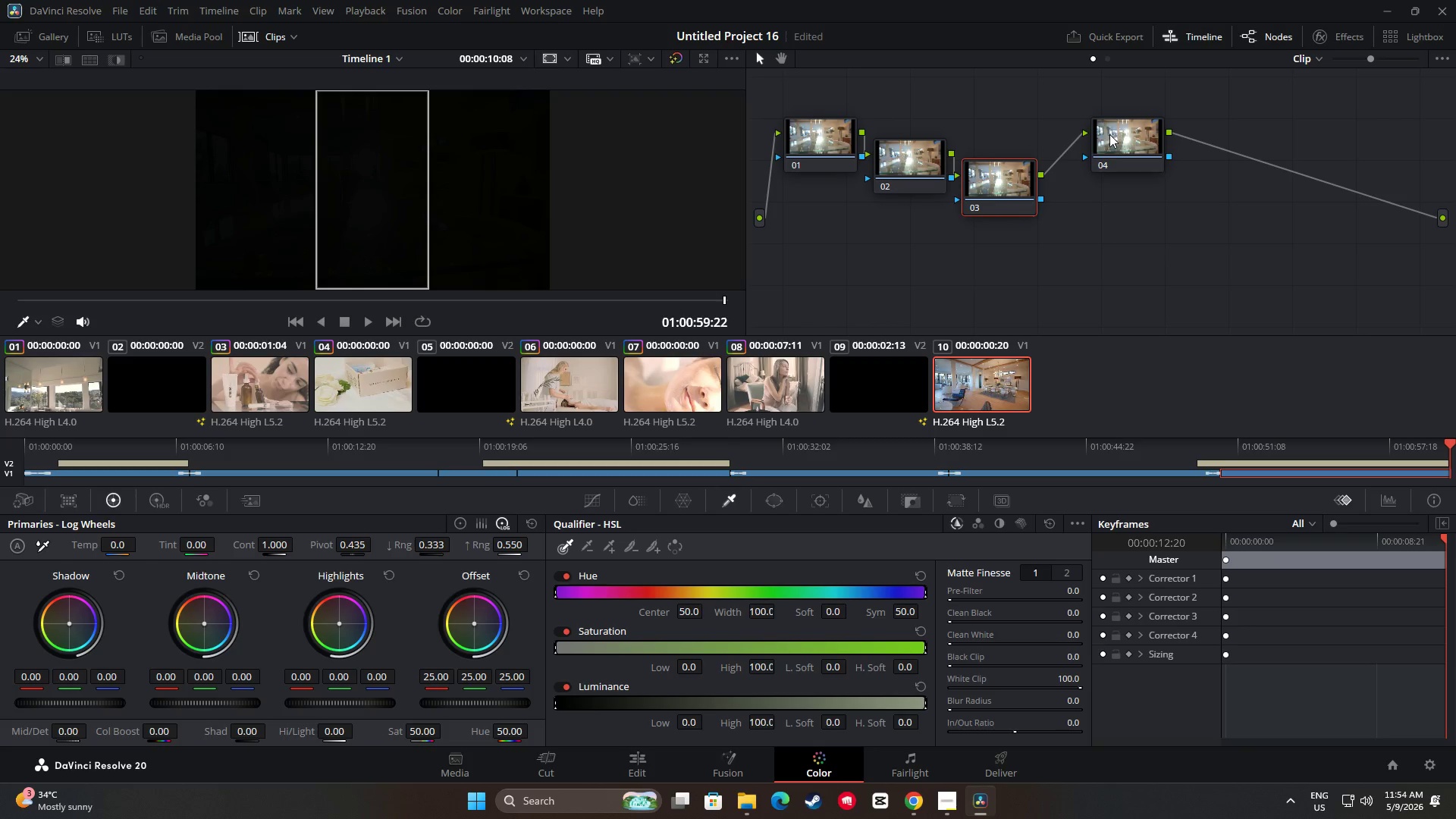 
left_click_drag(start_coordinate=[1111, 133], to_coordinate=[1072, 196])
 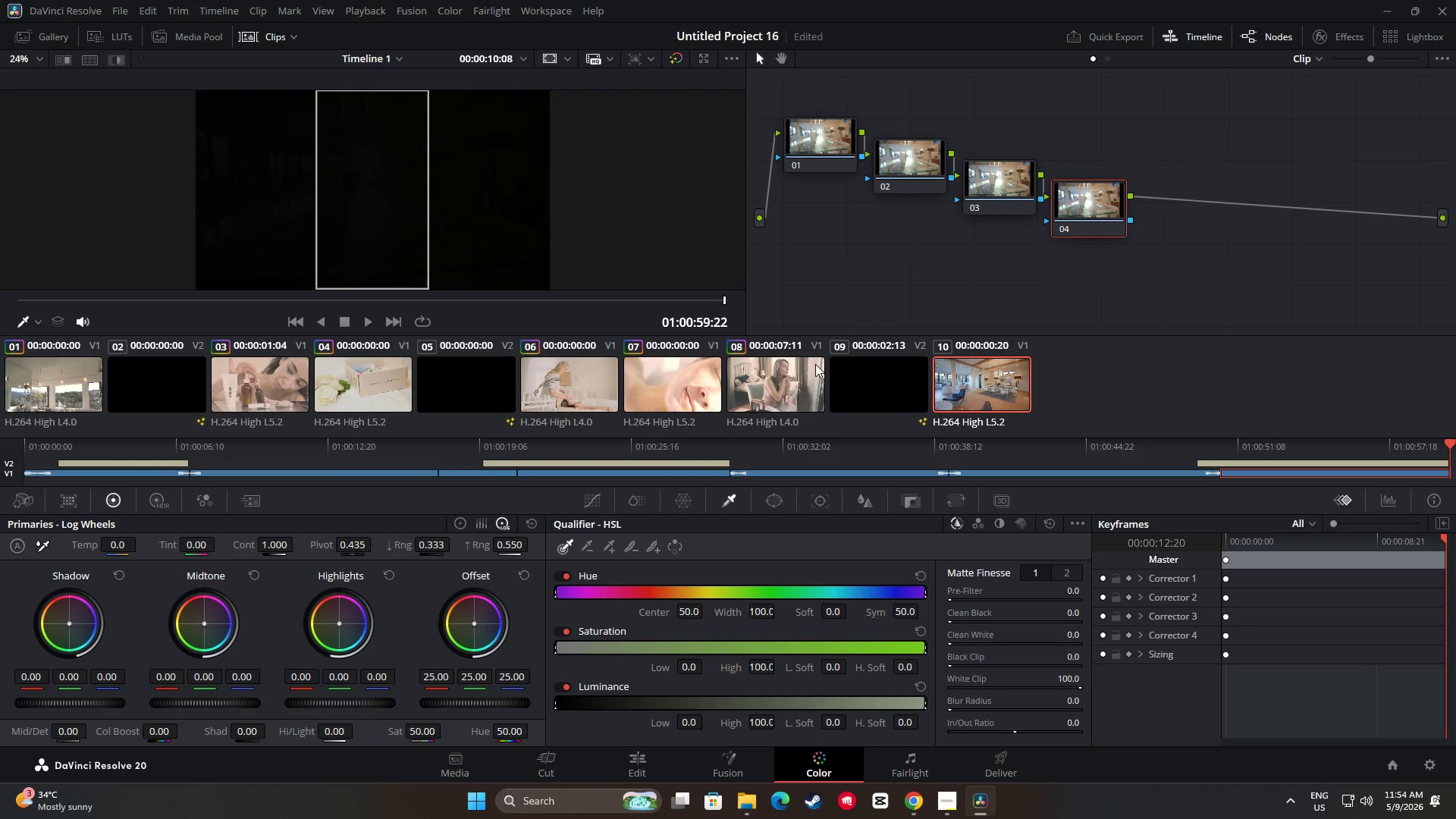 
left_click([810, 372])
 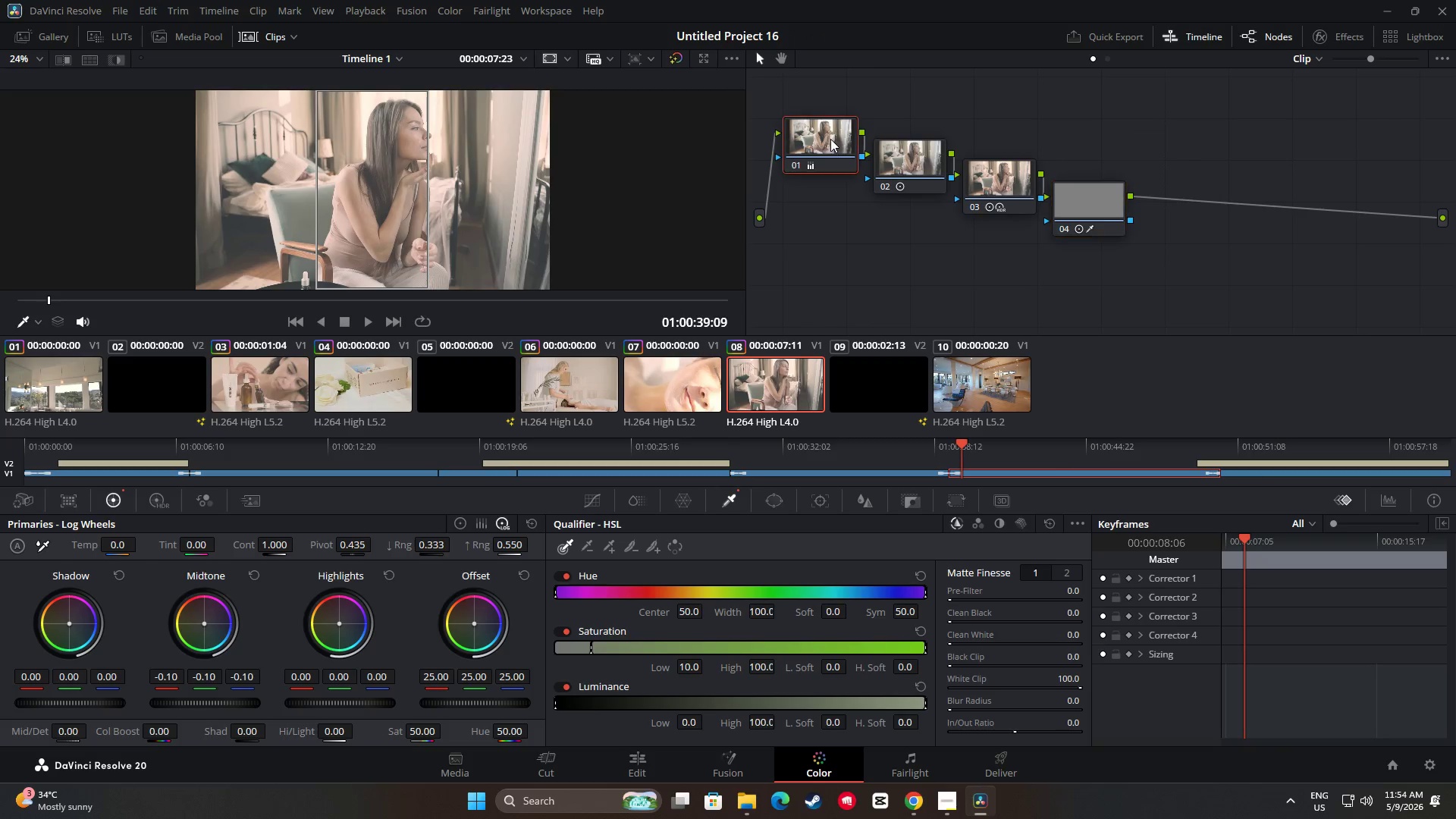 
key(Control+C)
 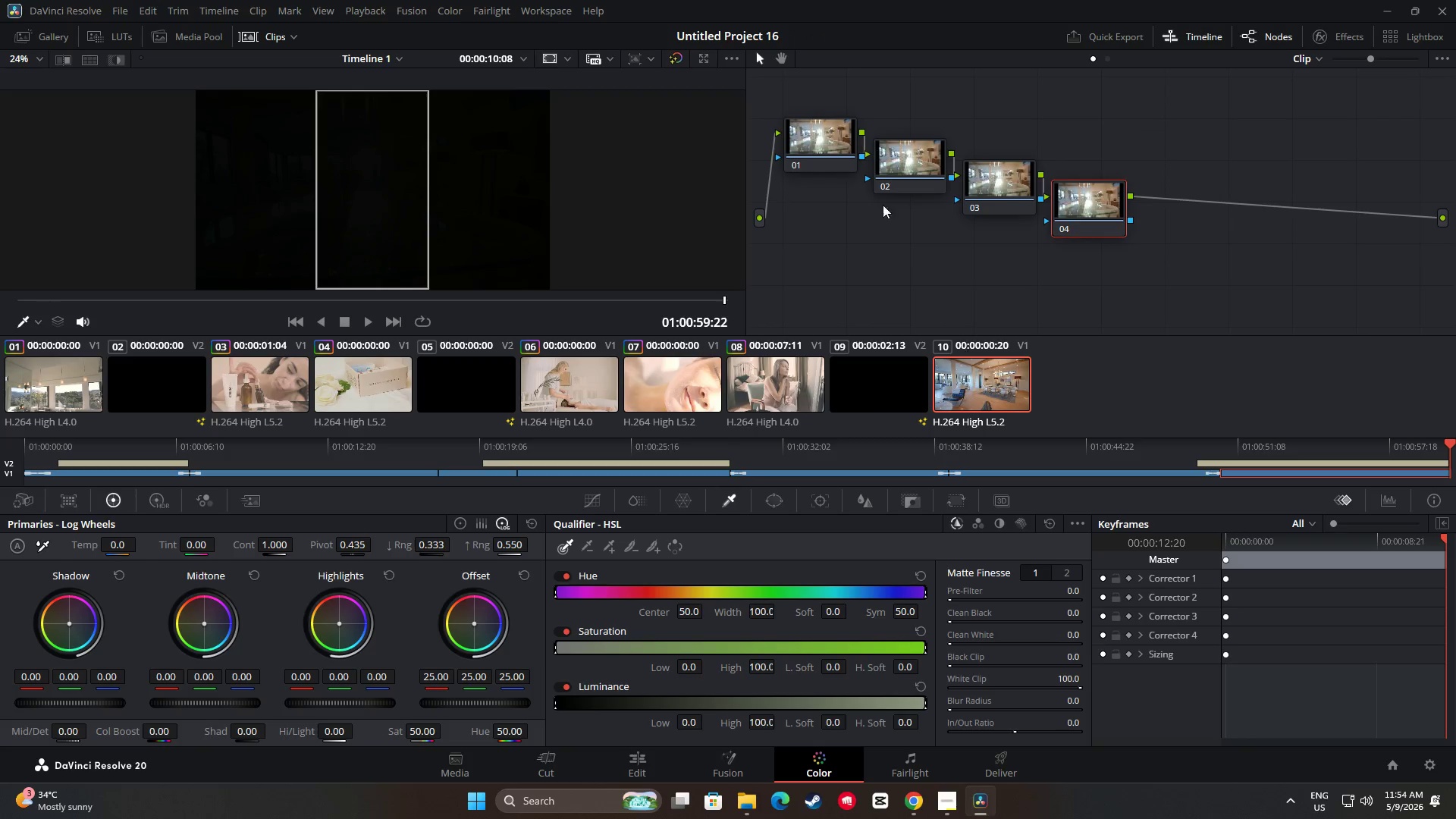 
double_click([830, 125])
 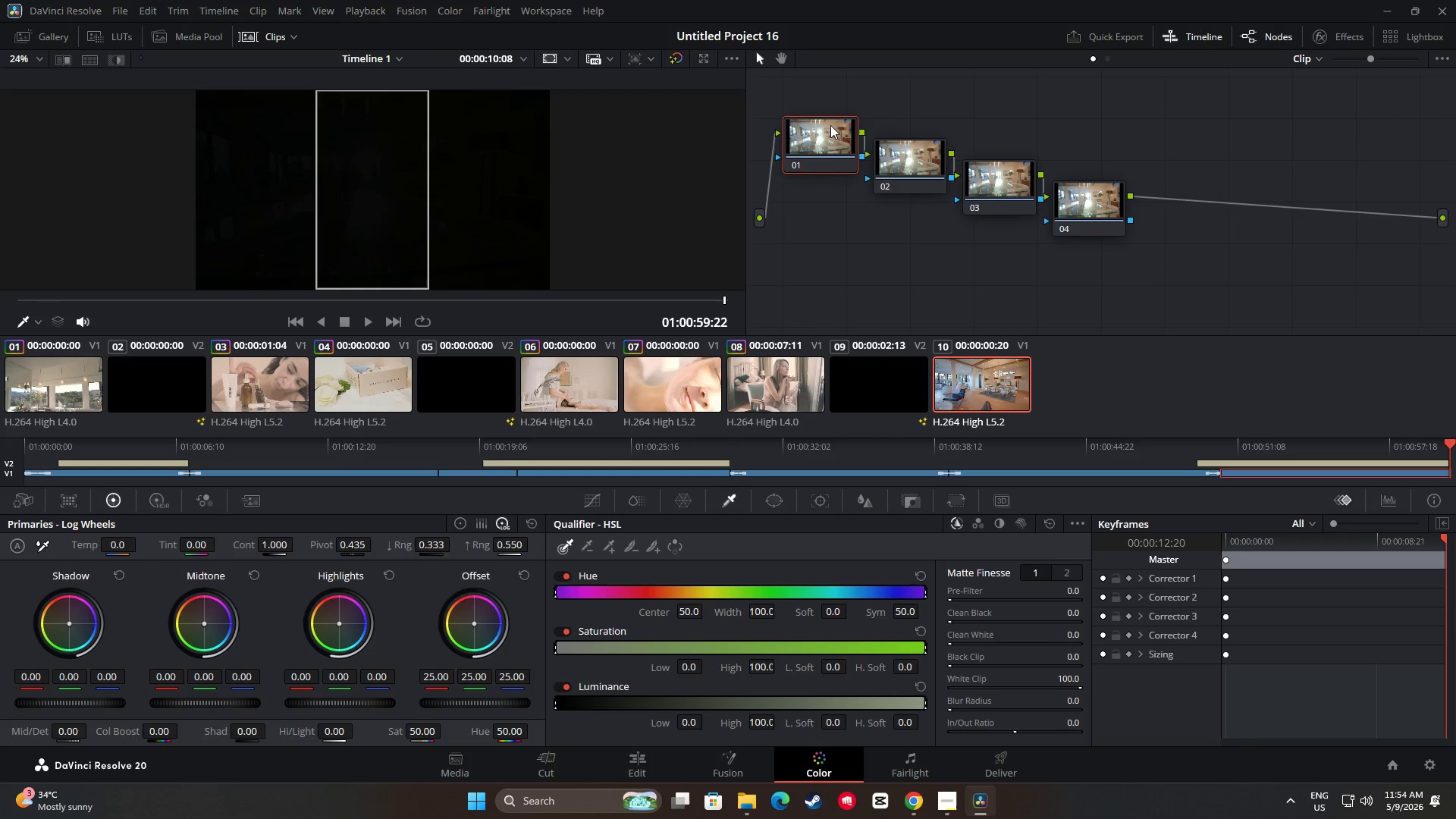 
key(Control+ControlLeft)
 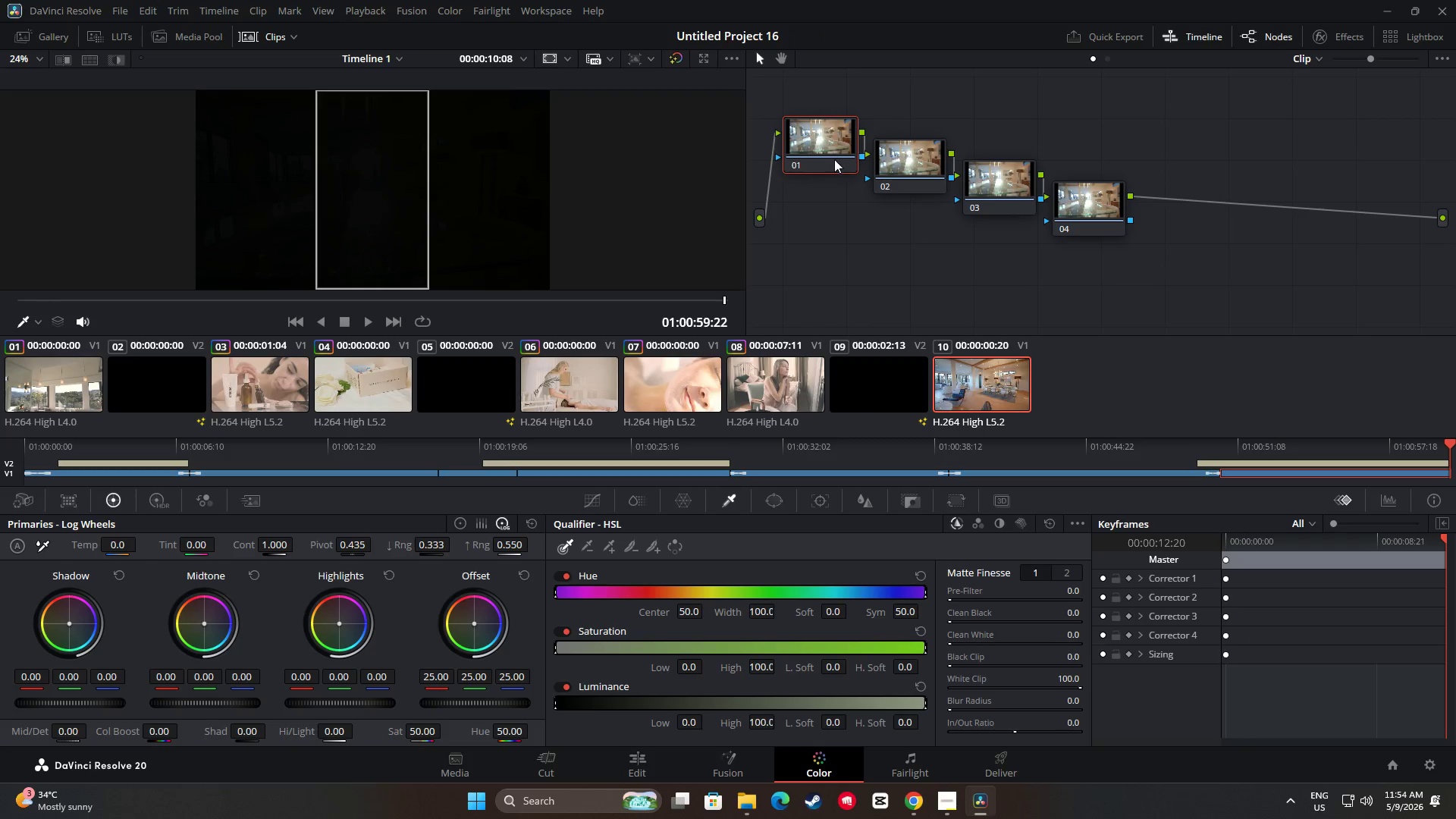 
key(Control+V)
 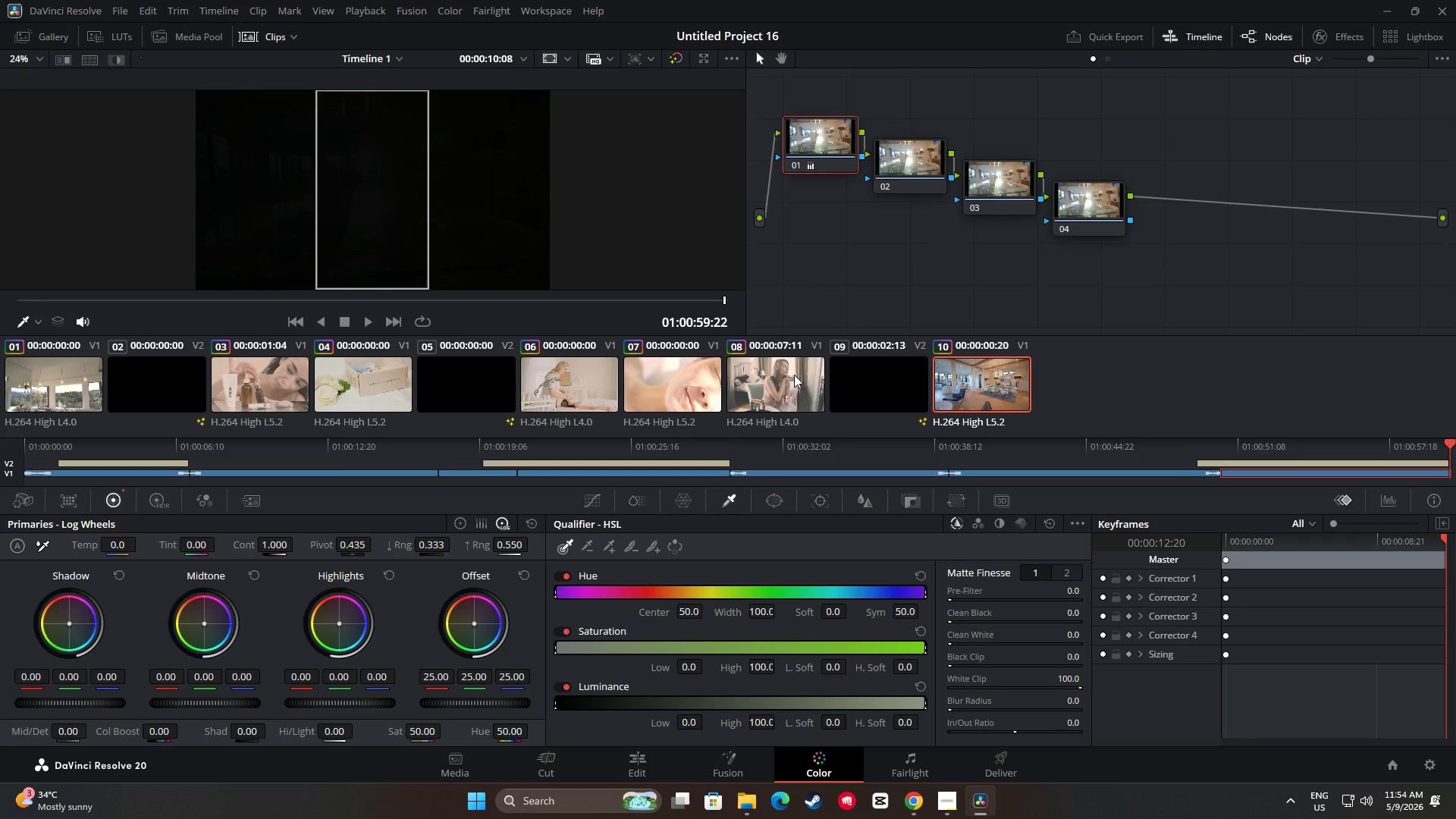 
left_click([792, 393])
 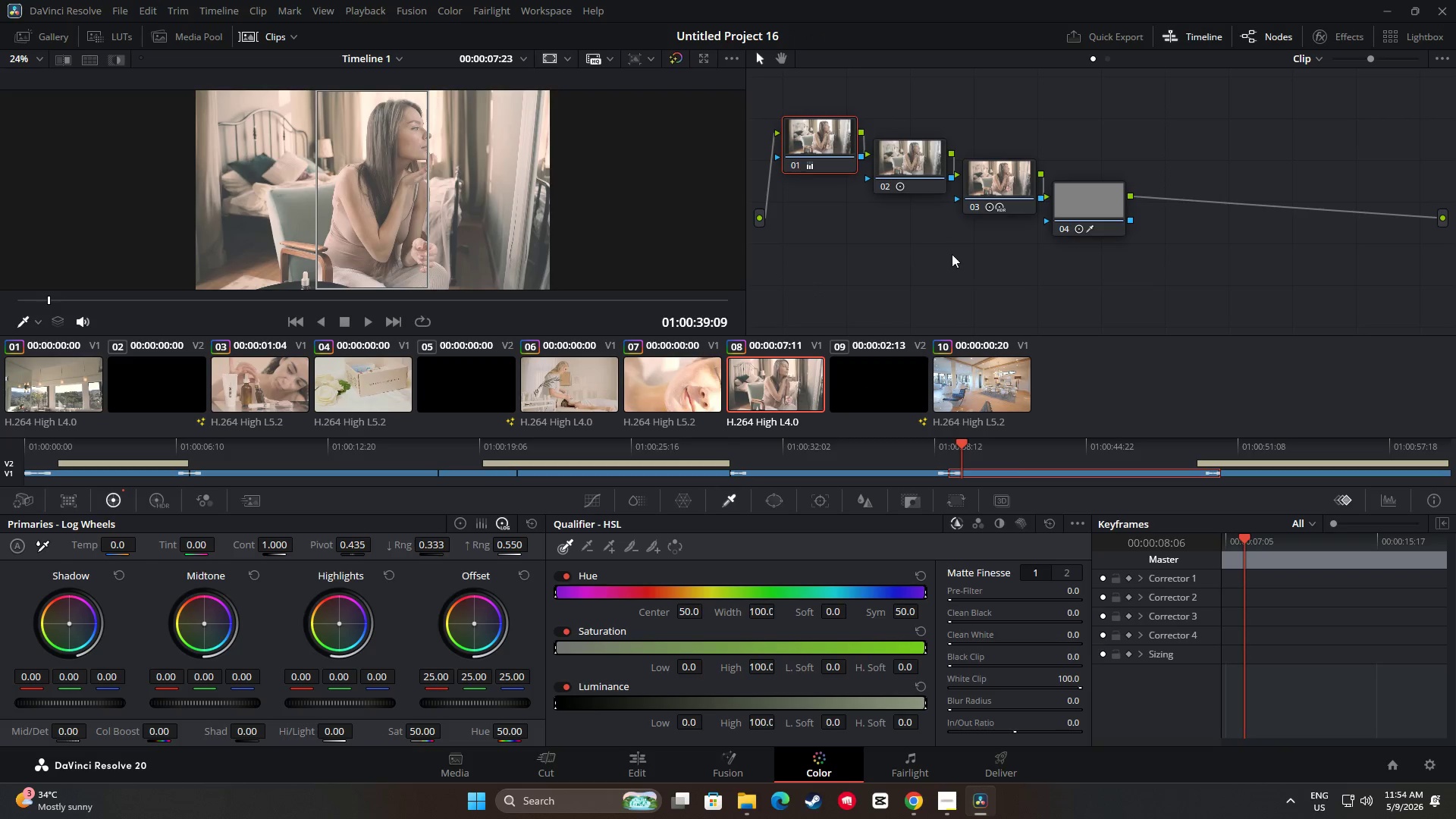 
left_click([922, 154])
 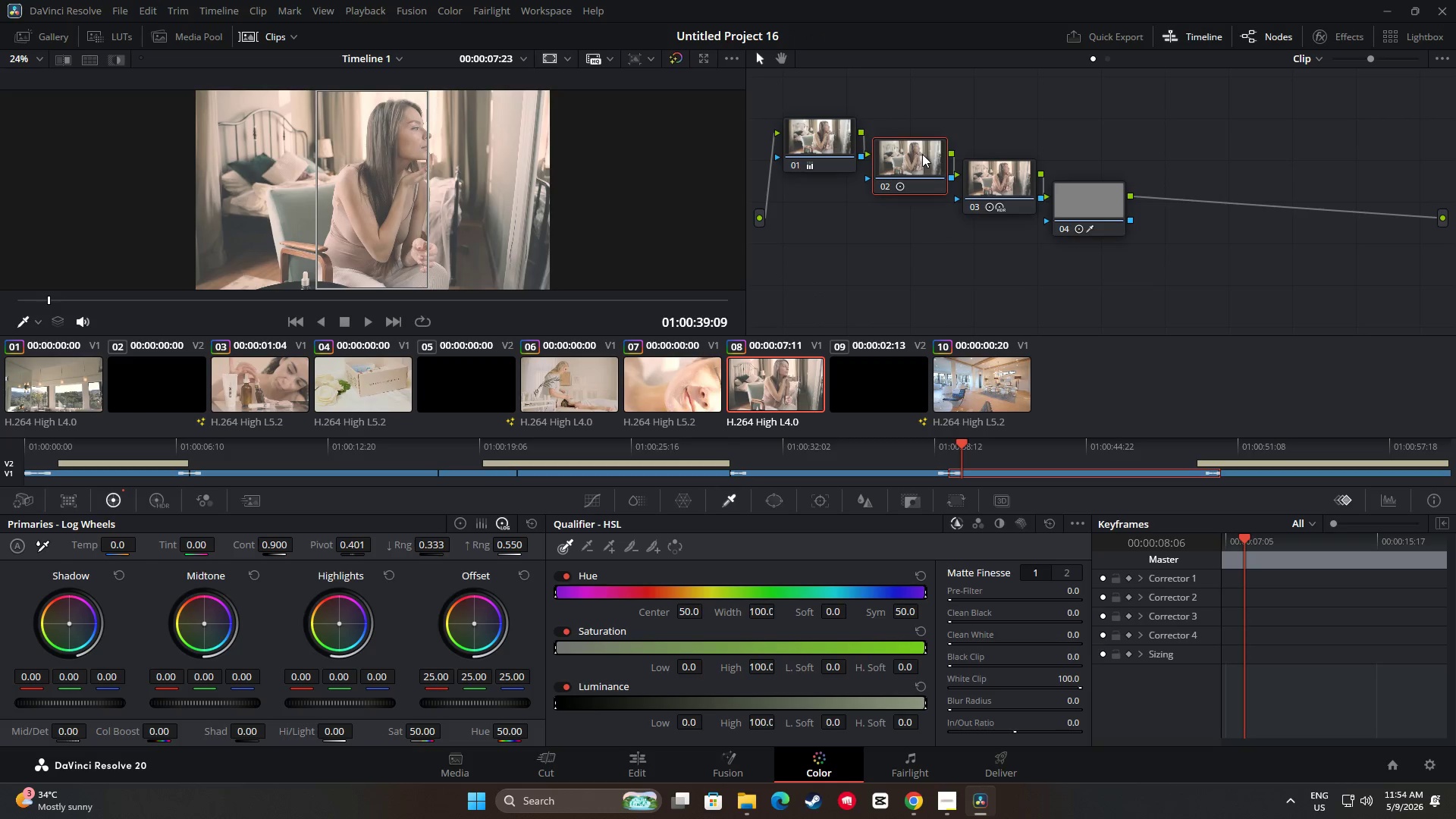 
key(Control+ControlLeft)
 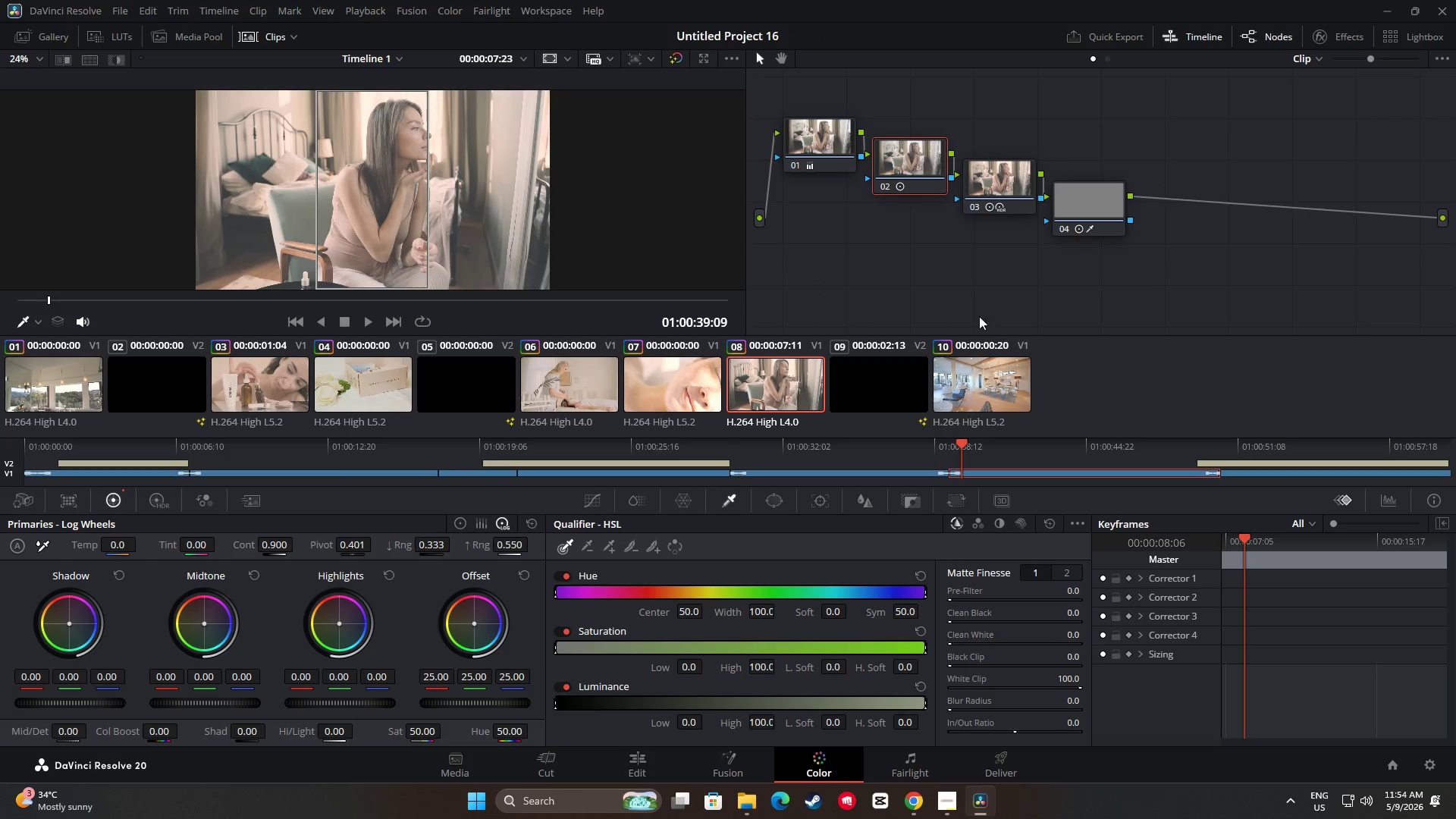 
key(Control+C)
 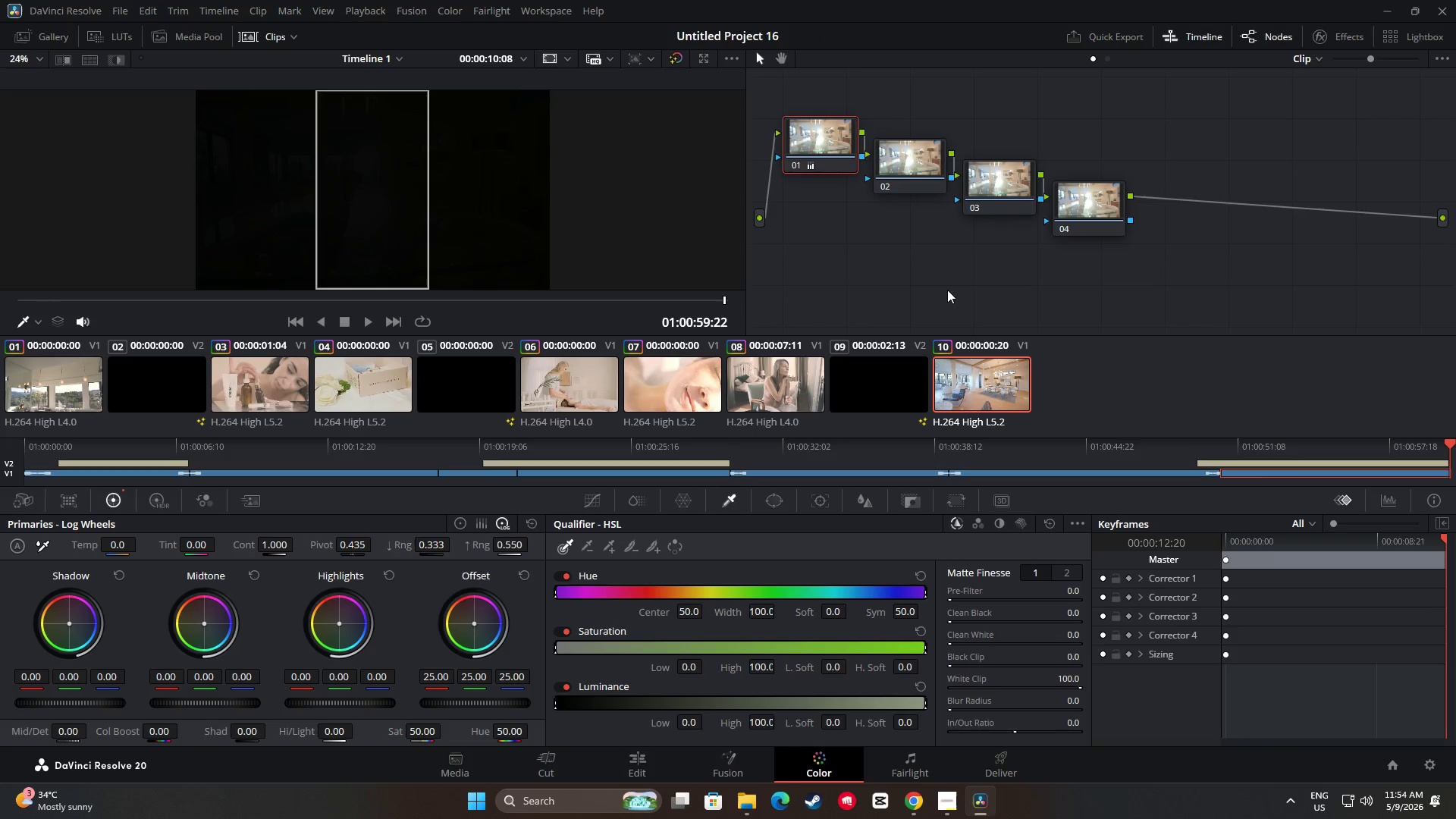 
left_click([906, 148])
 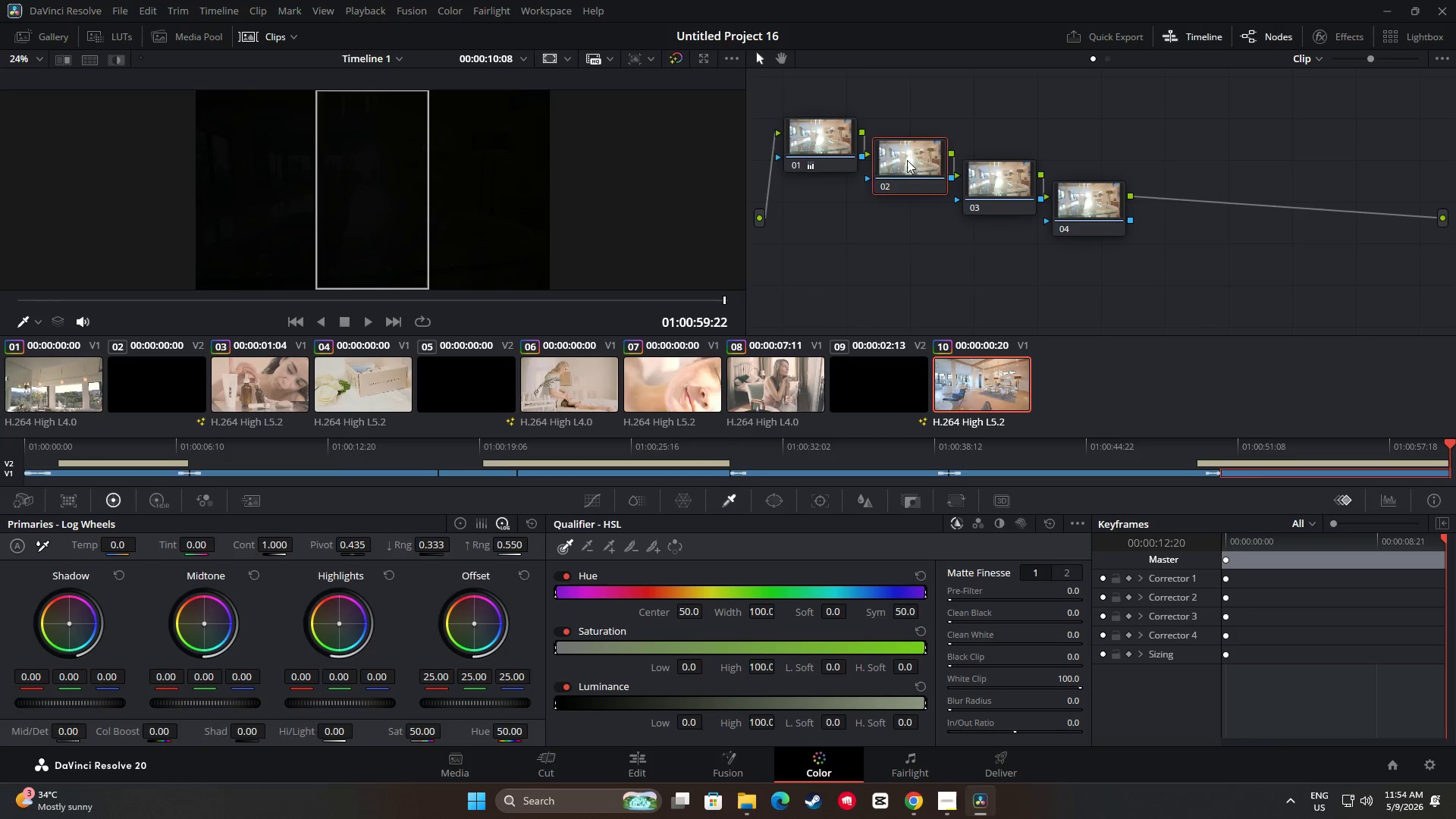 
key(Control+V)
 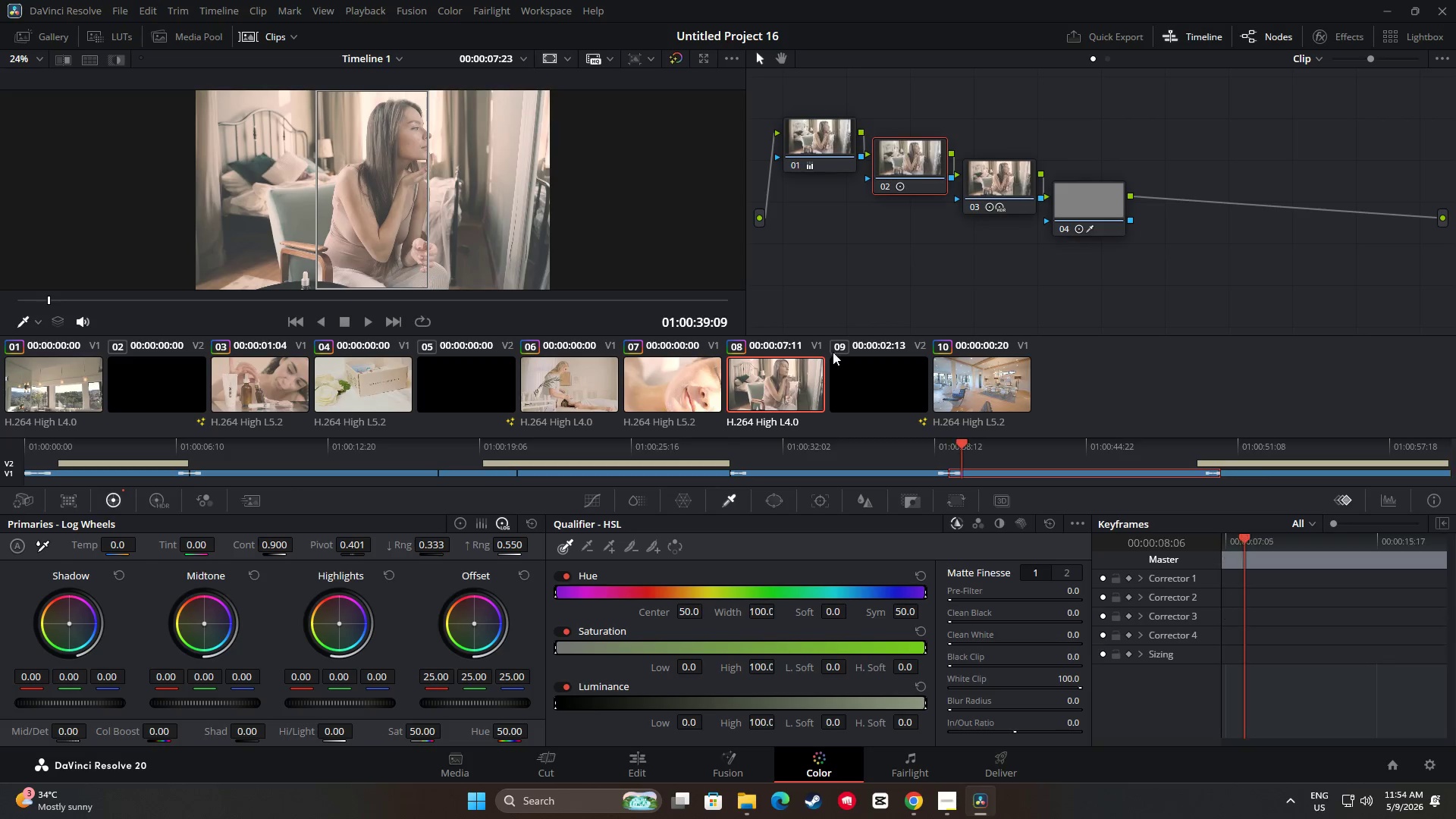 
double_click([1006, 183])
 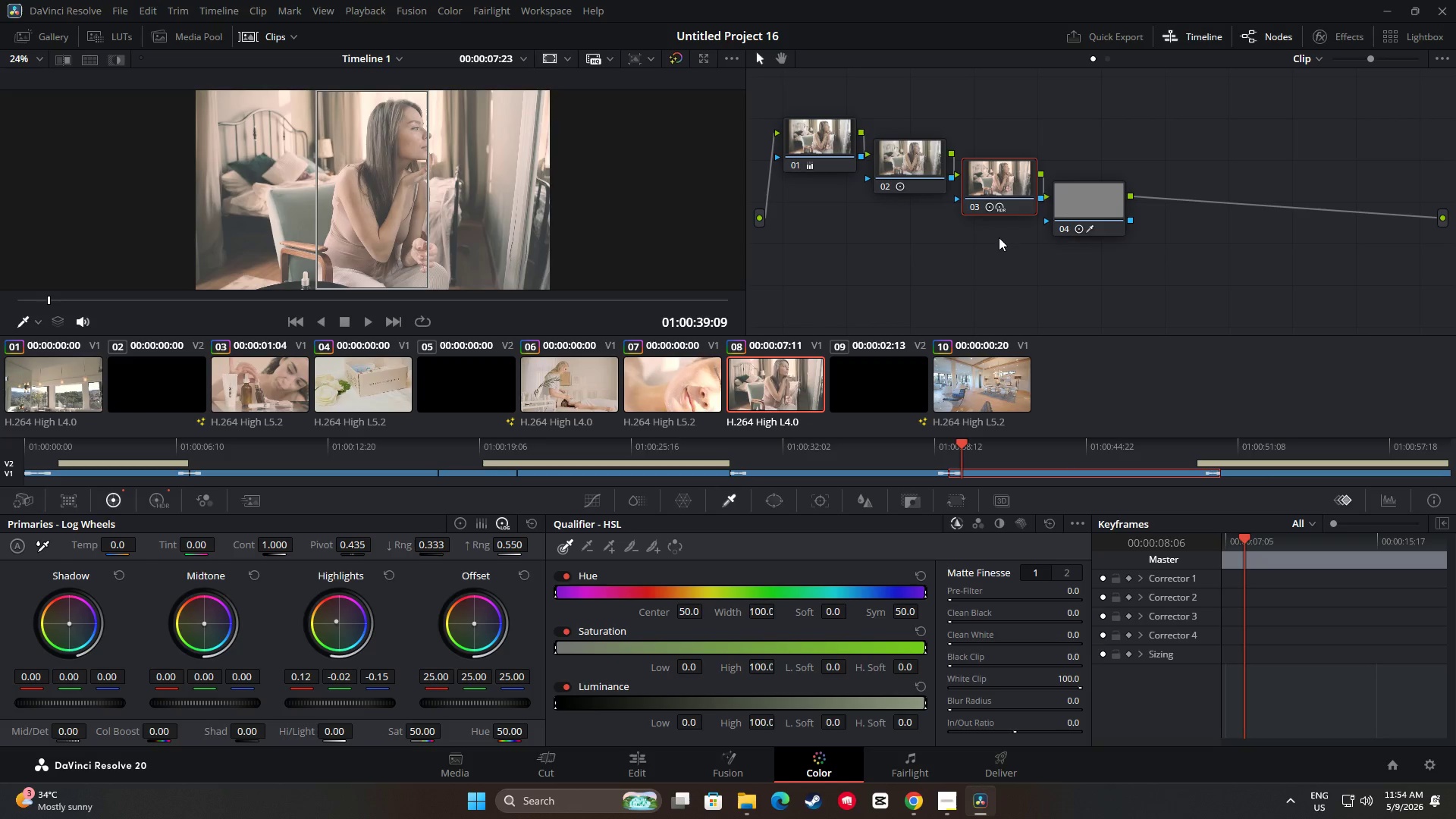 
key(Control+ControlLeft)
 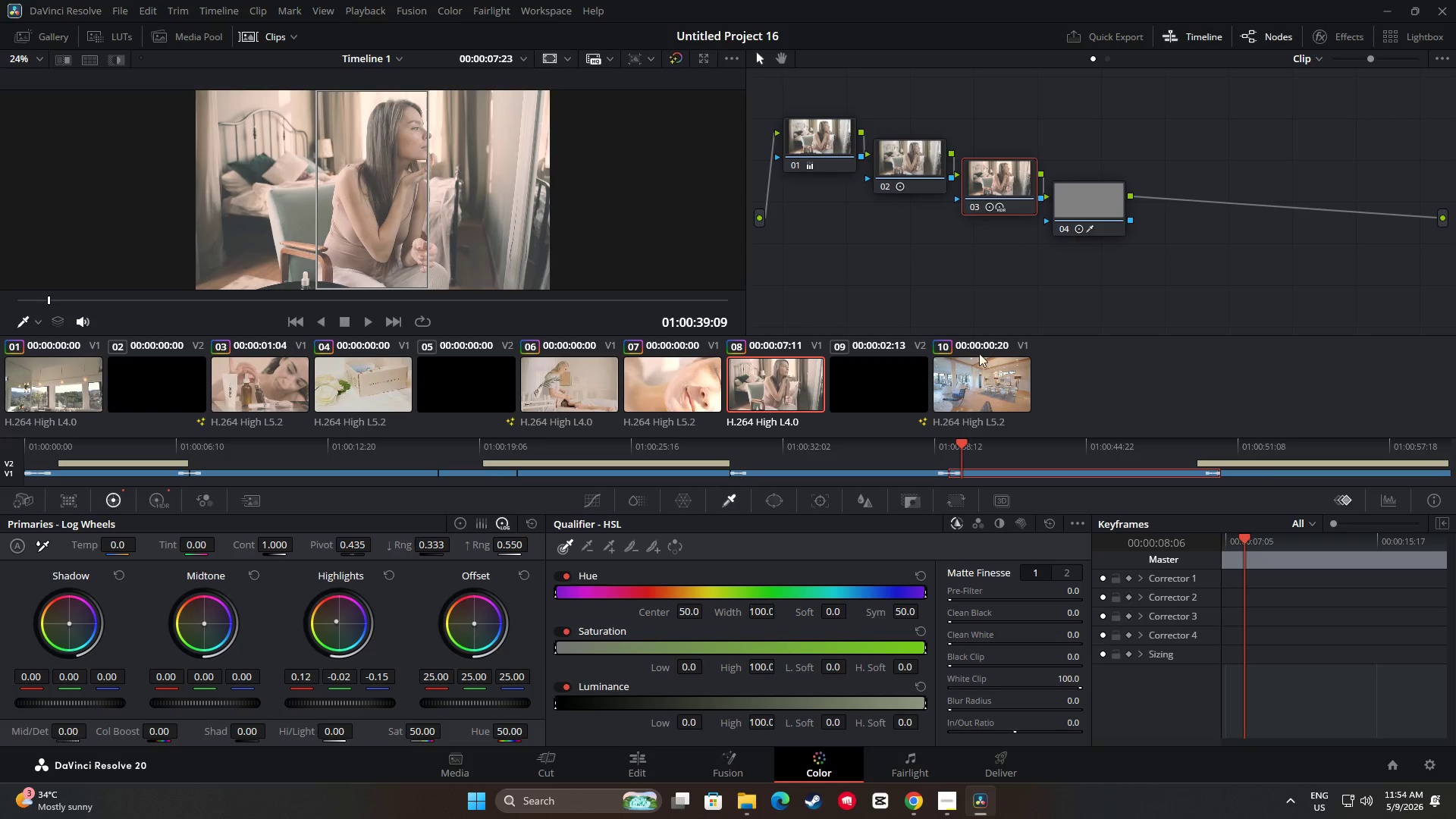 
key(Control+C)
 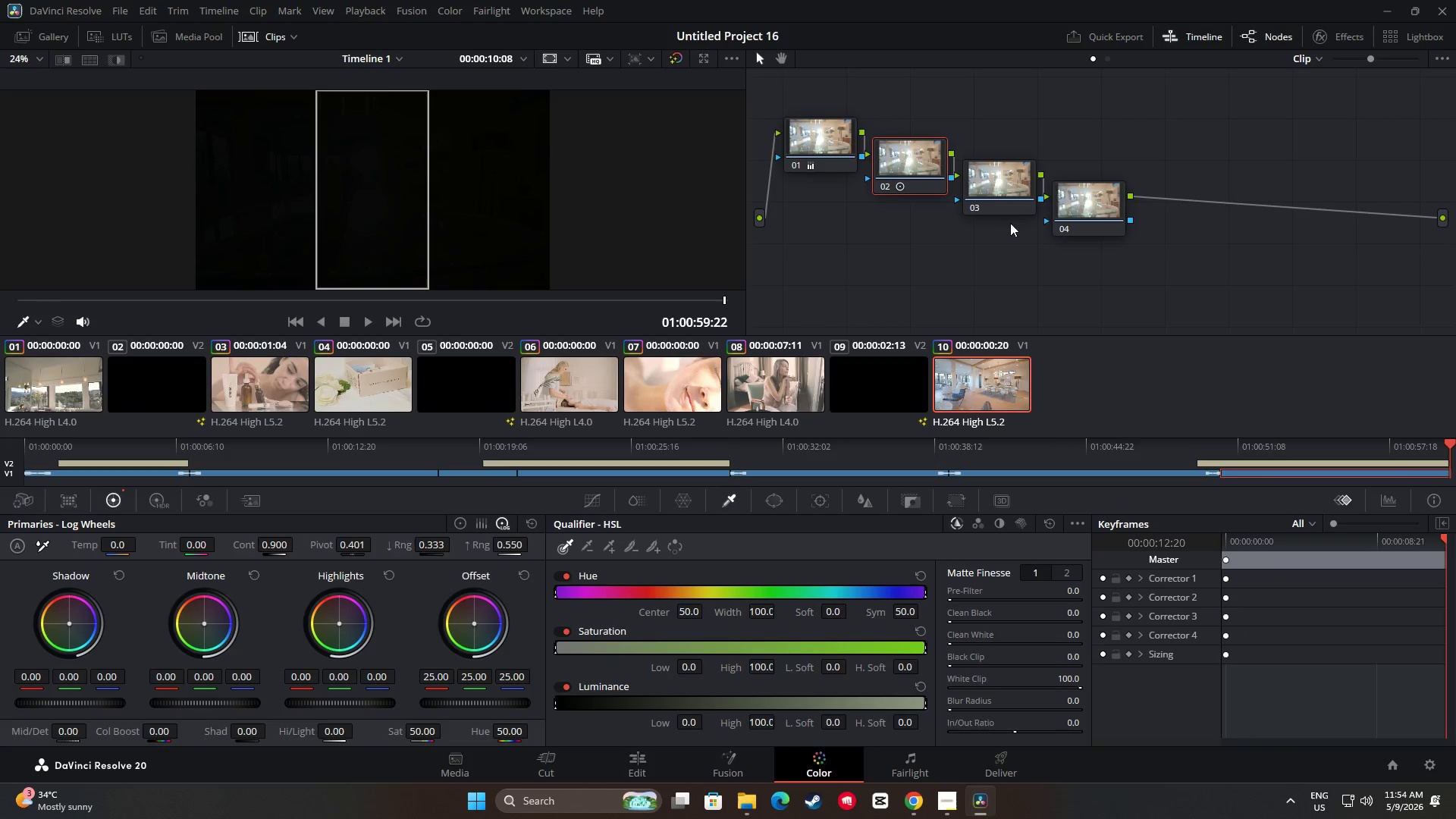 
double_click([1004, 187])
 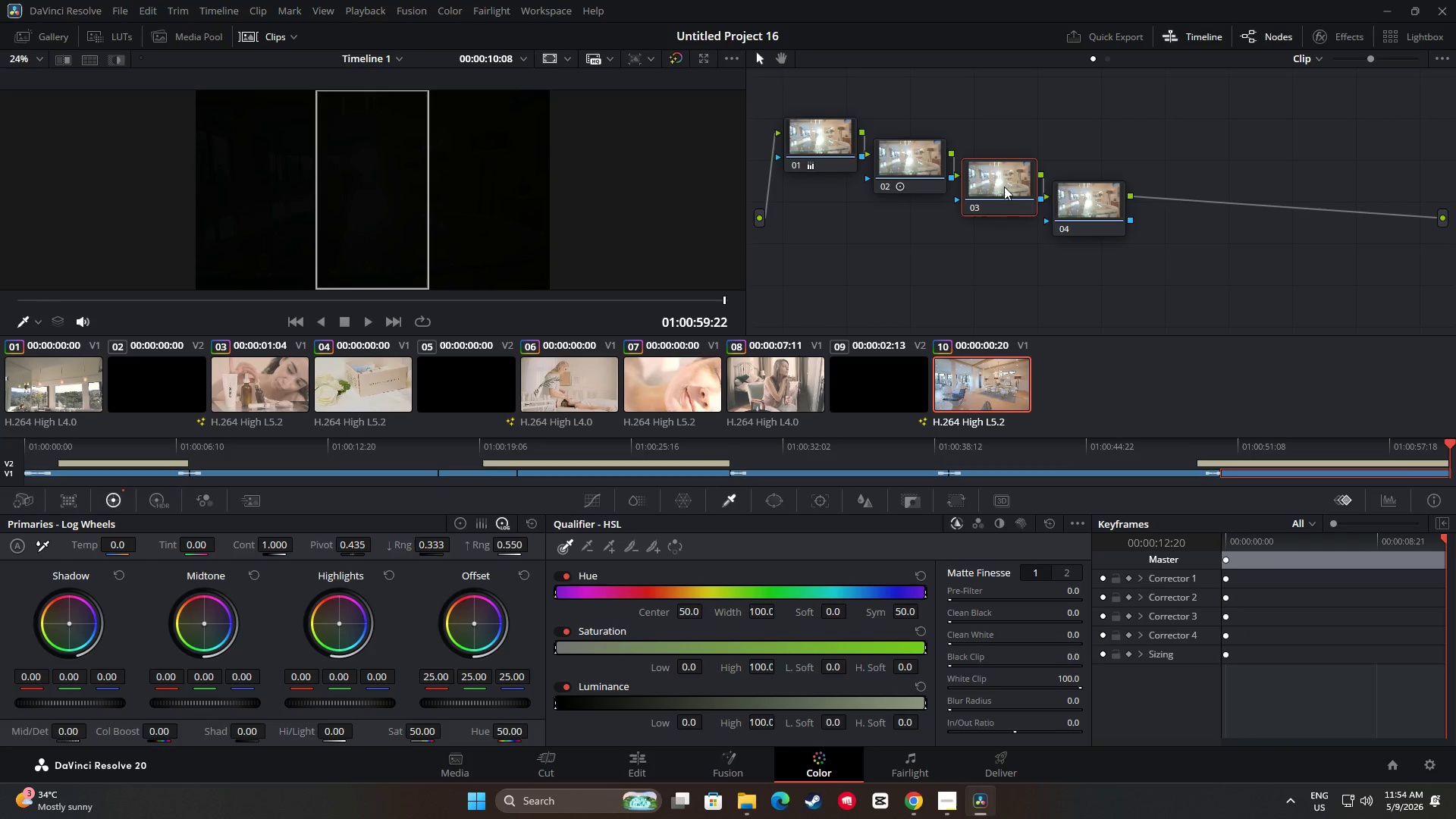 
key(Control+V)
 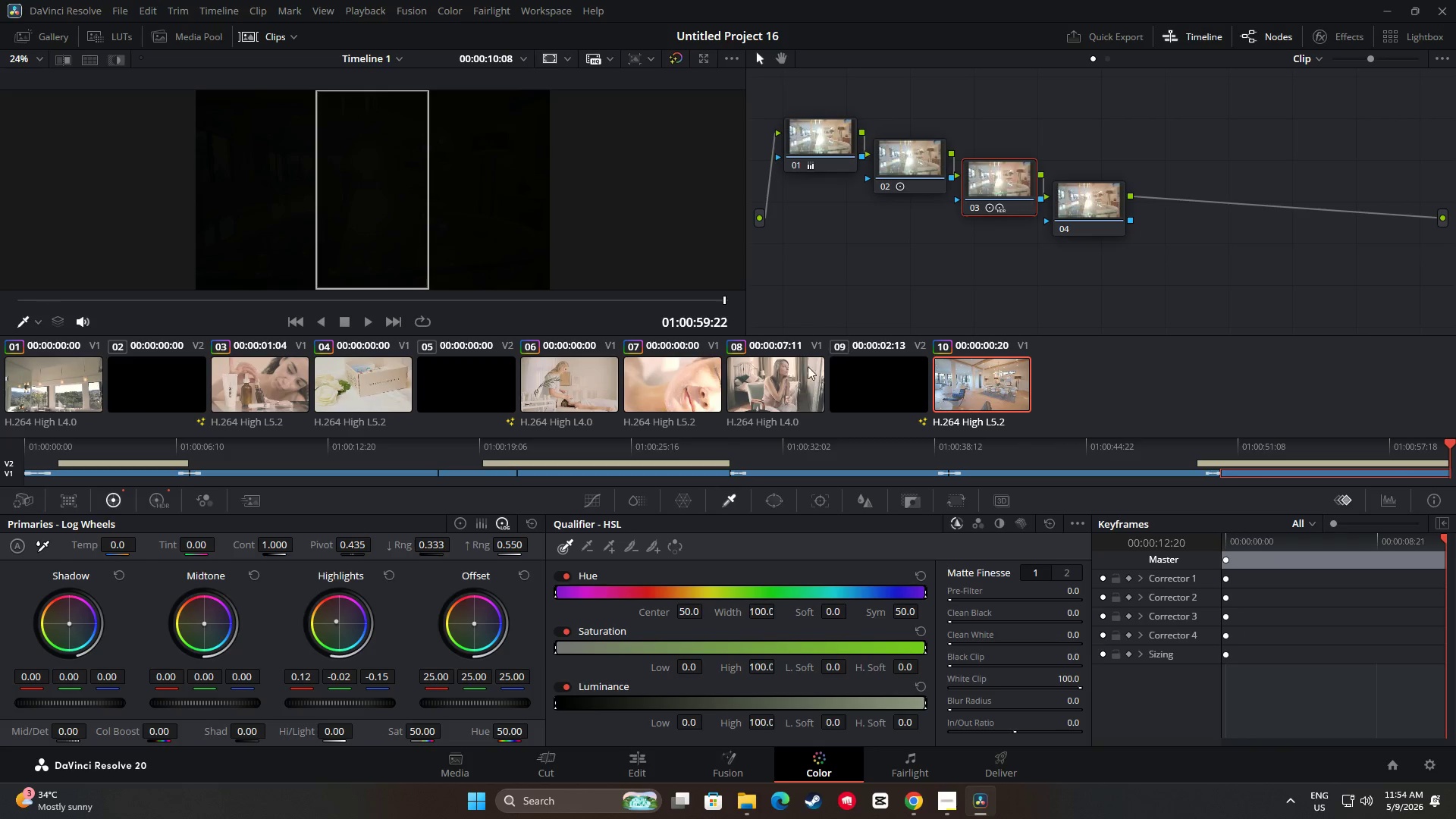 
left_click([782, 388])
 